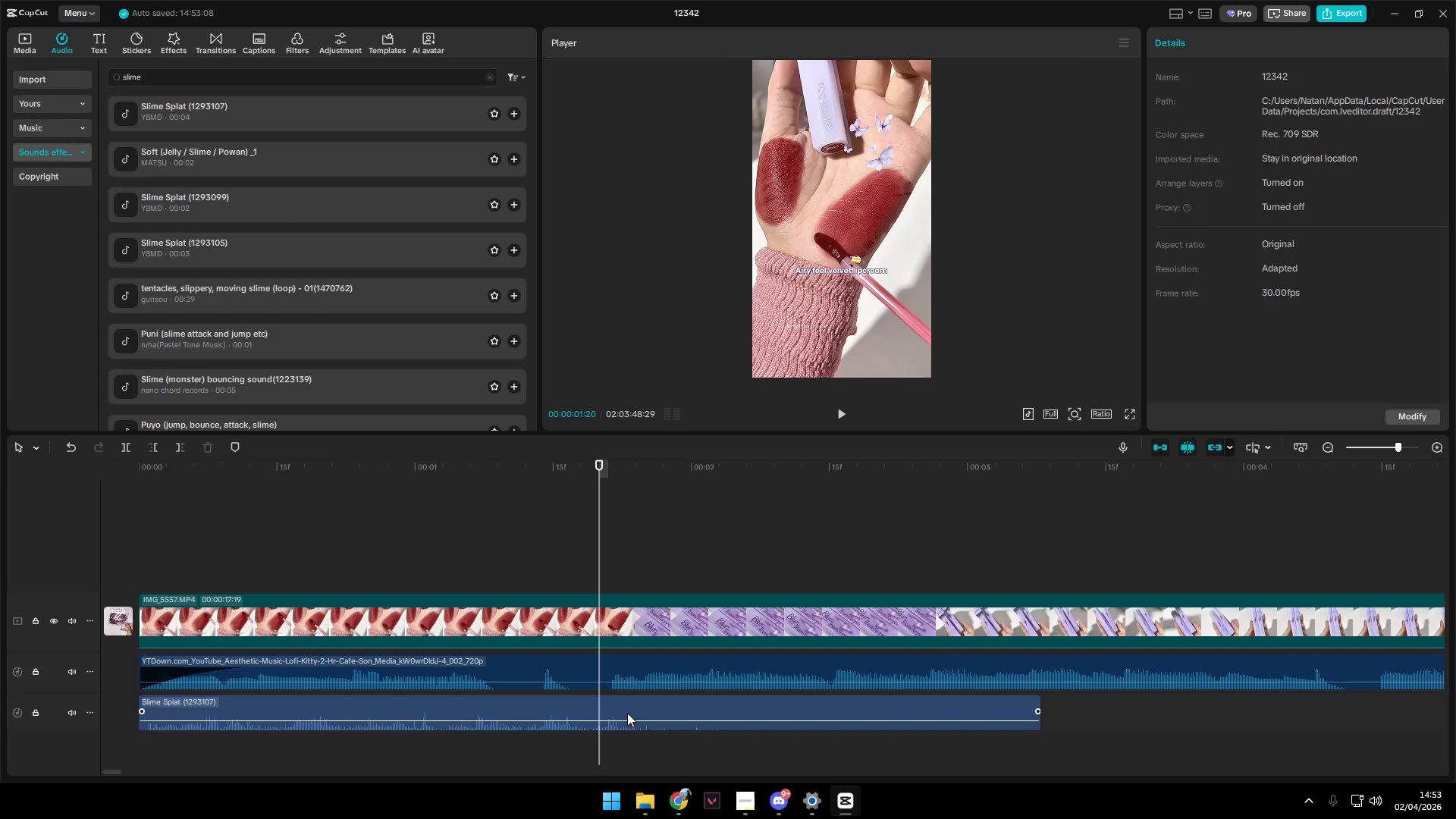 
key(W)
 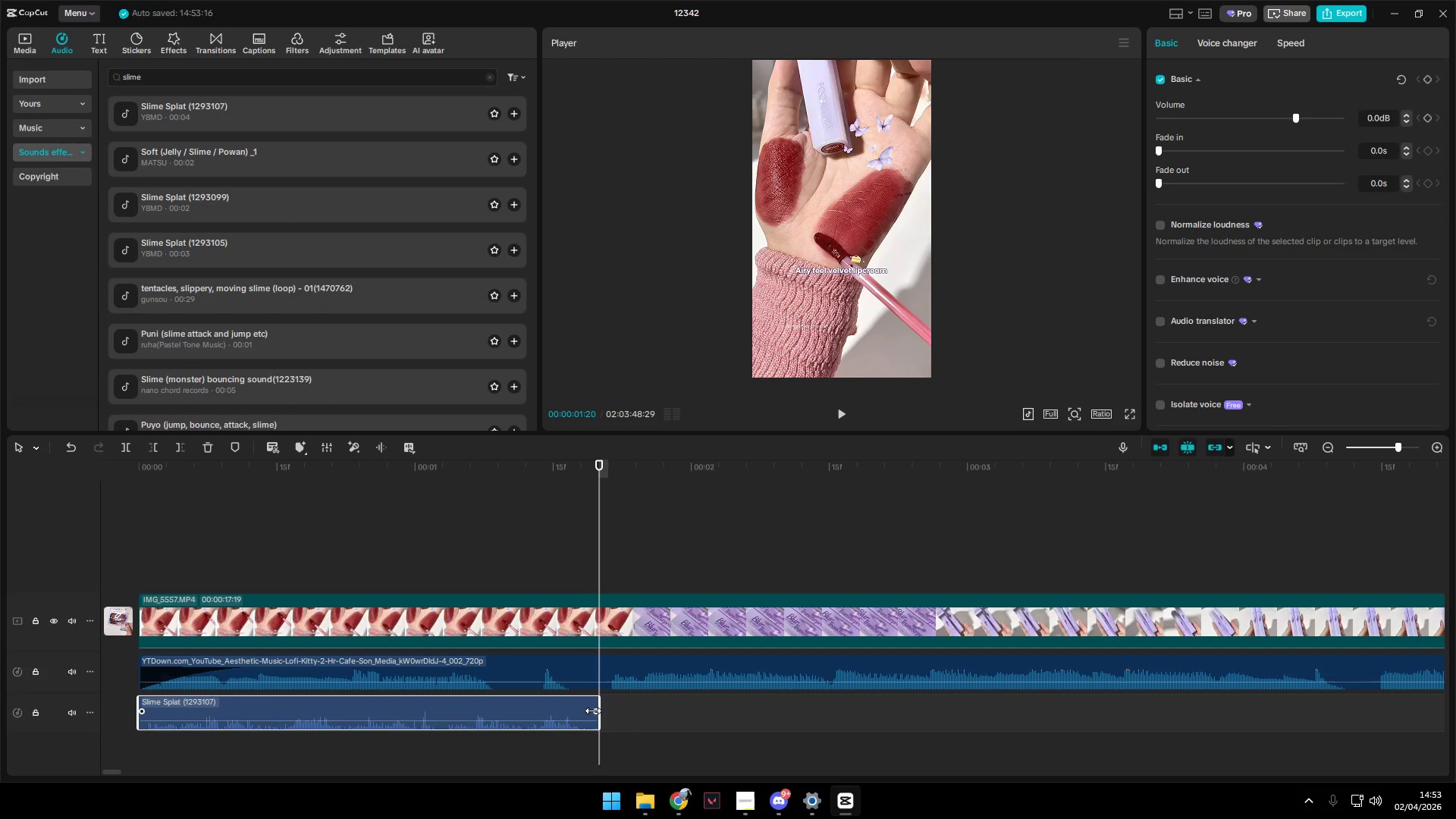 
left_click_drag(start_coordinate=[596, 710], to_coordinate=[579, 713])
 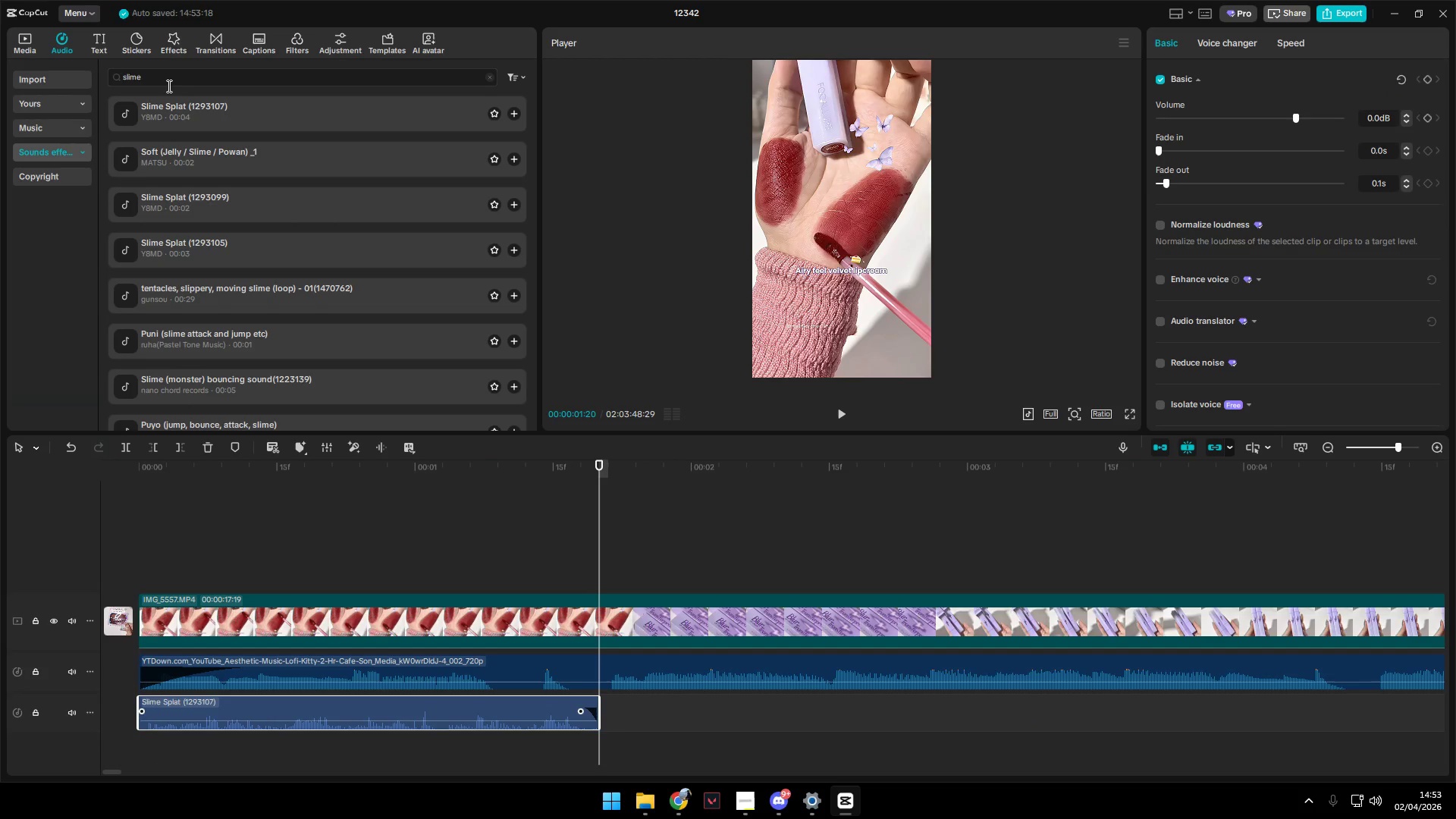 
left_click_drag(start_coordinate=[182, 76], to_coordinate=[30, 86])
 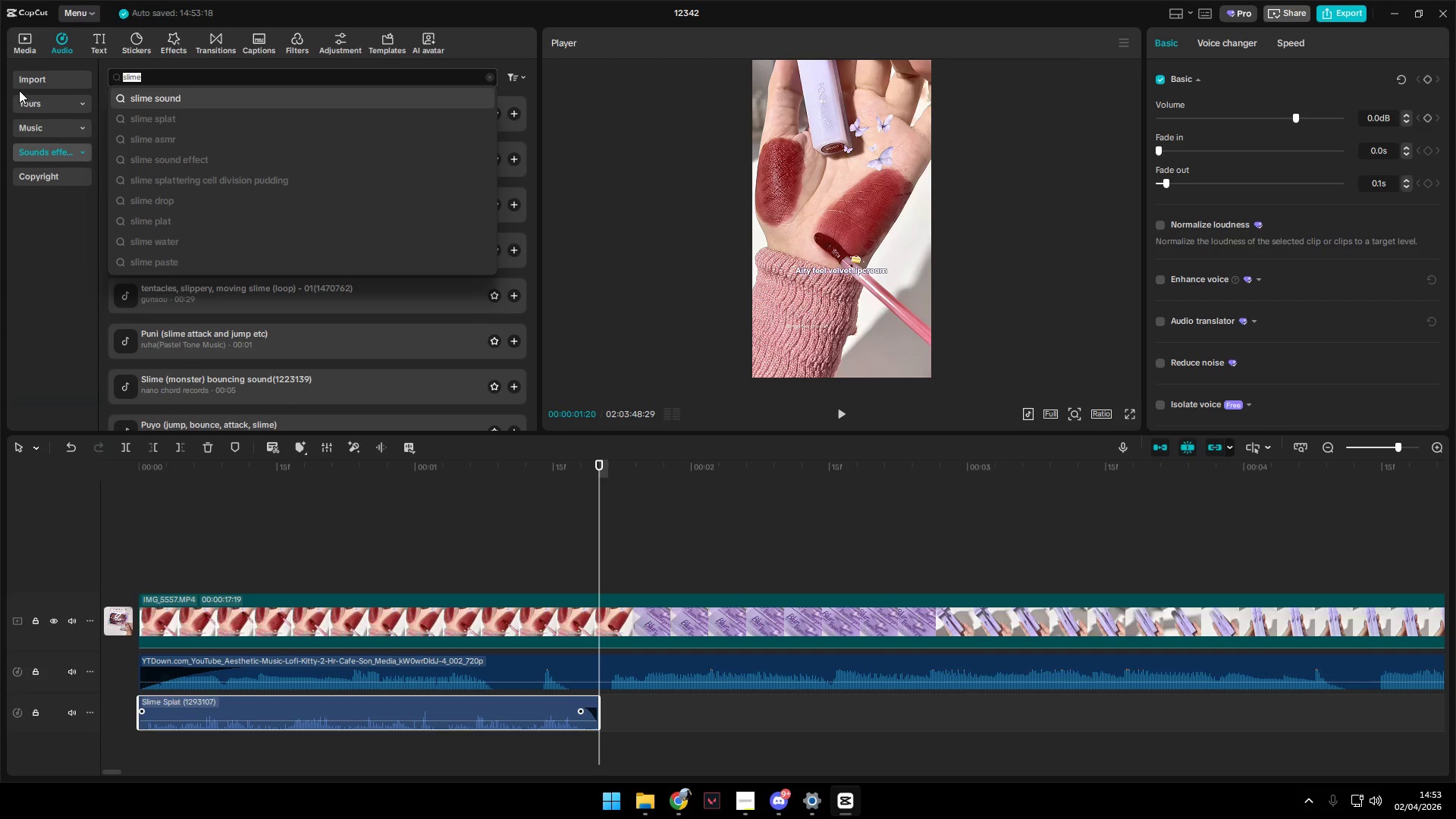 
key(P)
 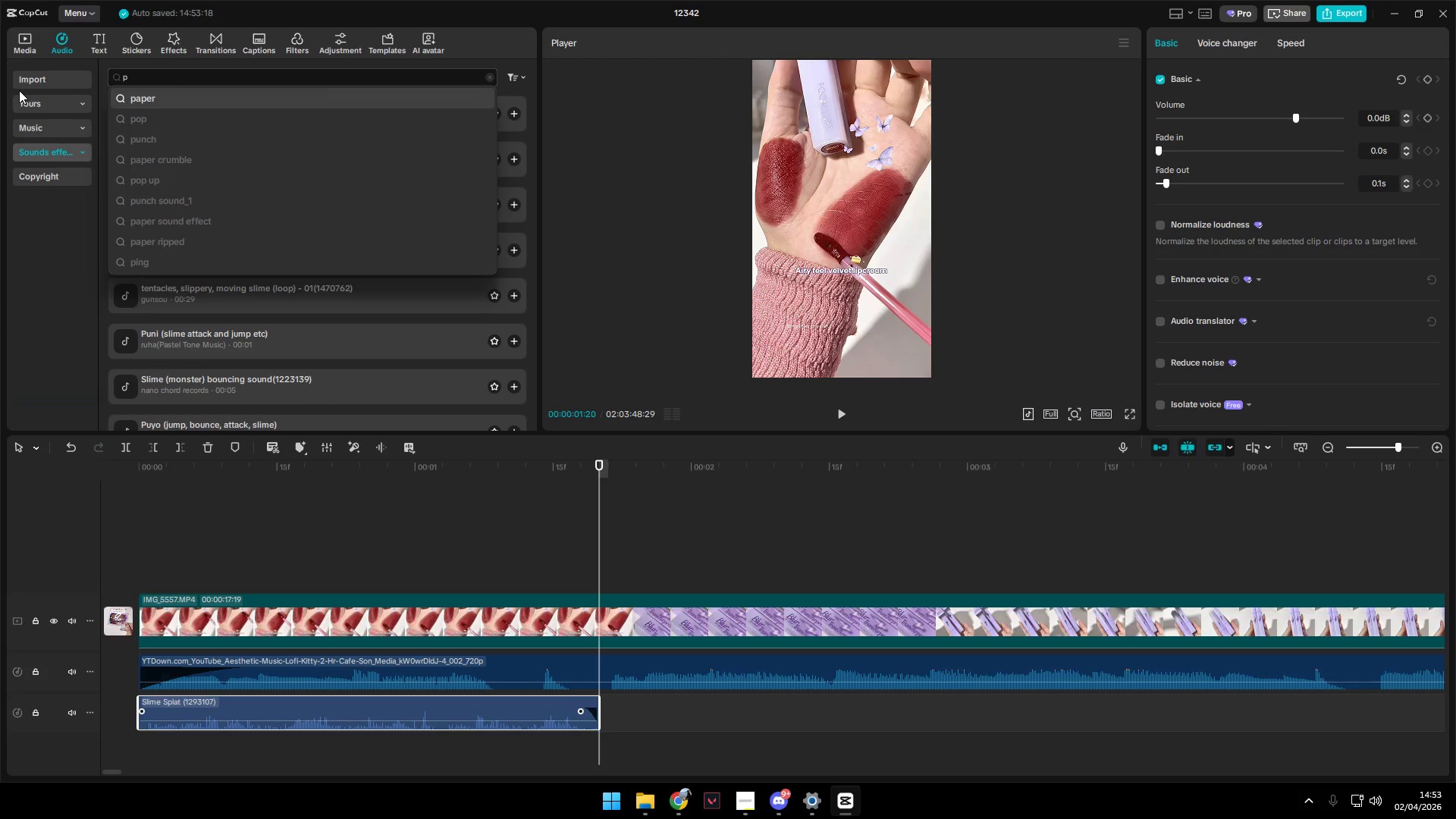 
key(Backspace)
 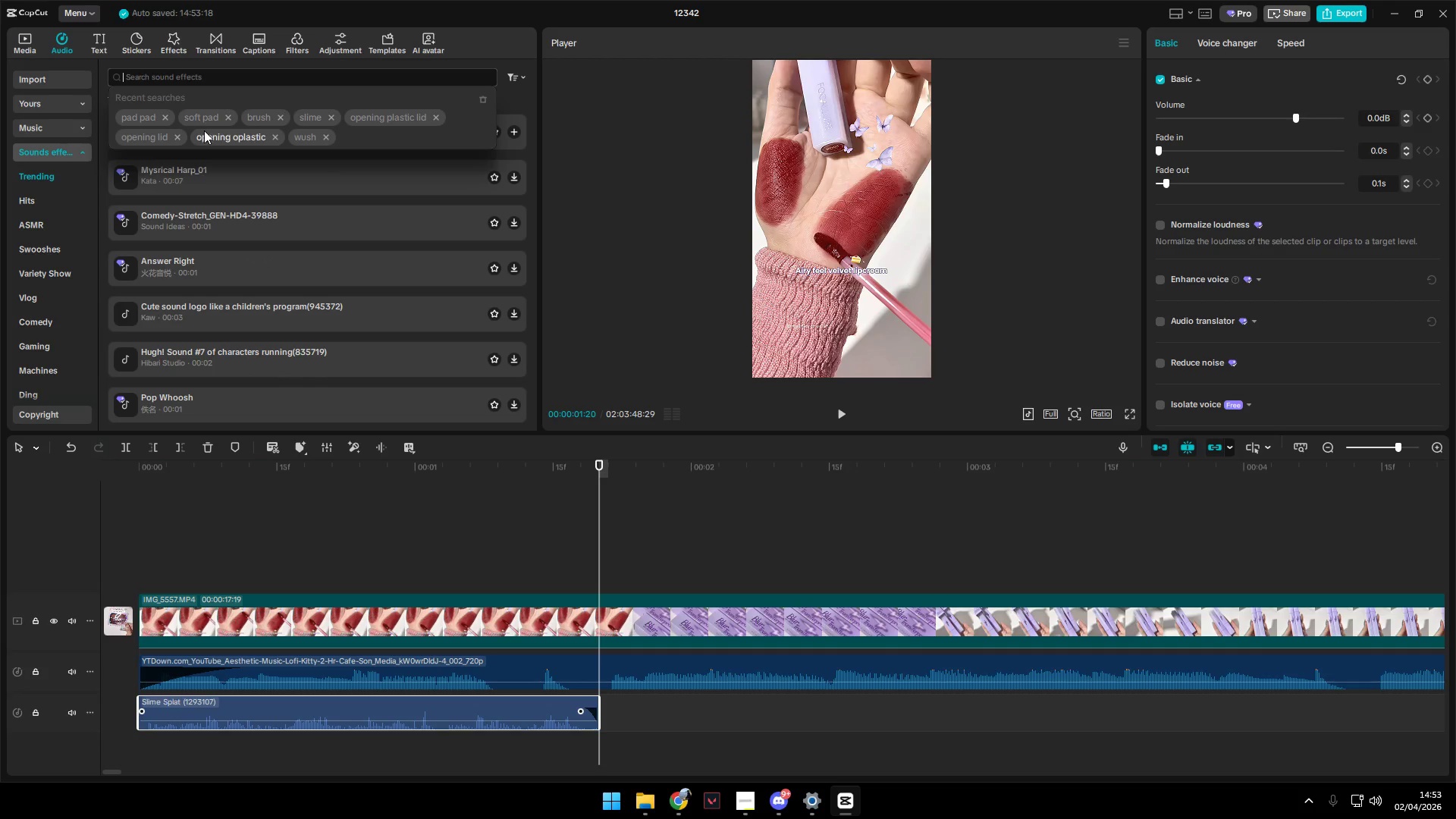 
left_click([209, 116])
 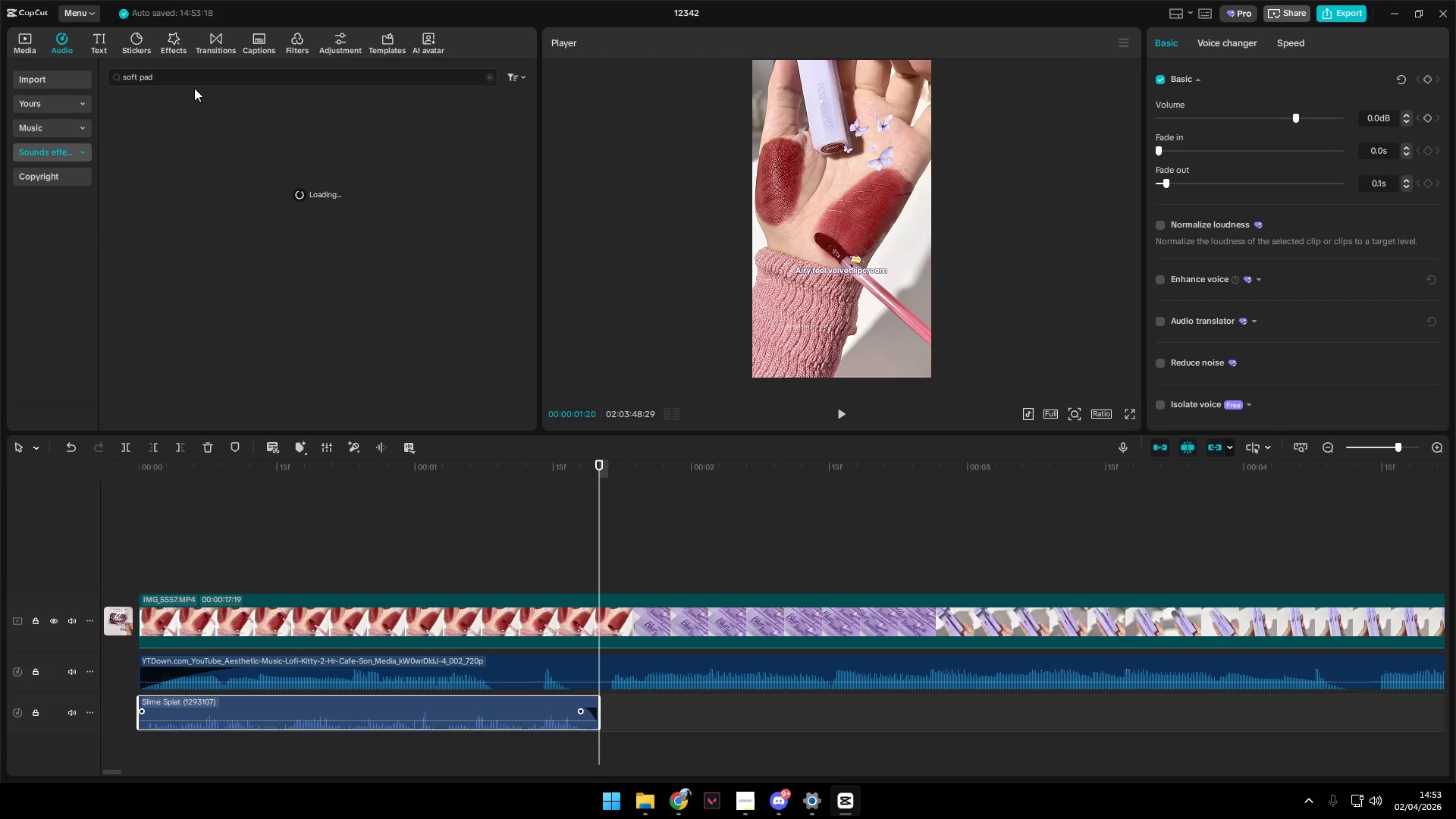 
left_click_drag(start_coordinate=[193, 77], to_coordinate=[89, 74])
 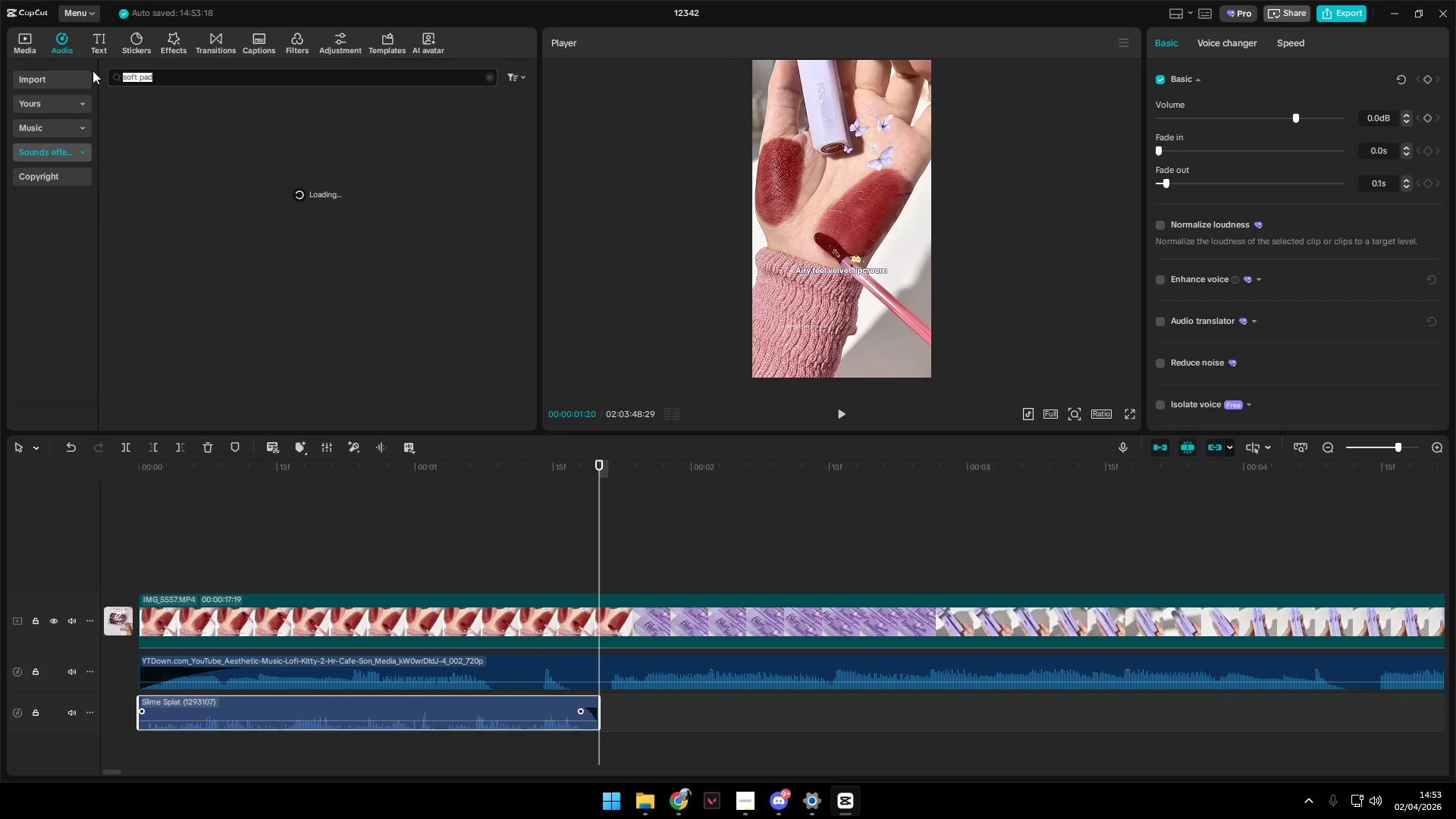 
key(Backspace)
type(brush)
 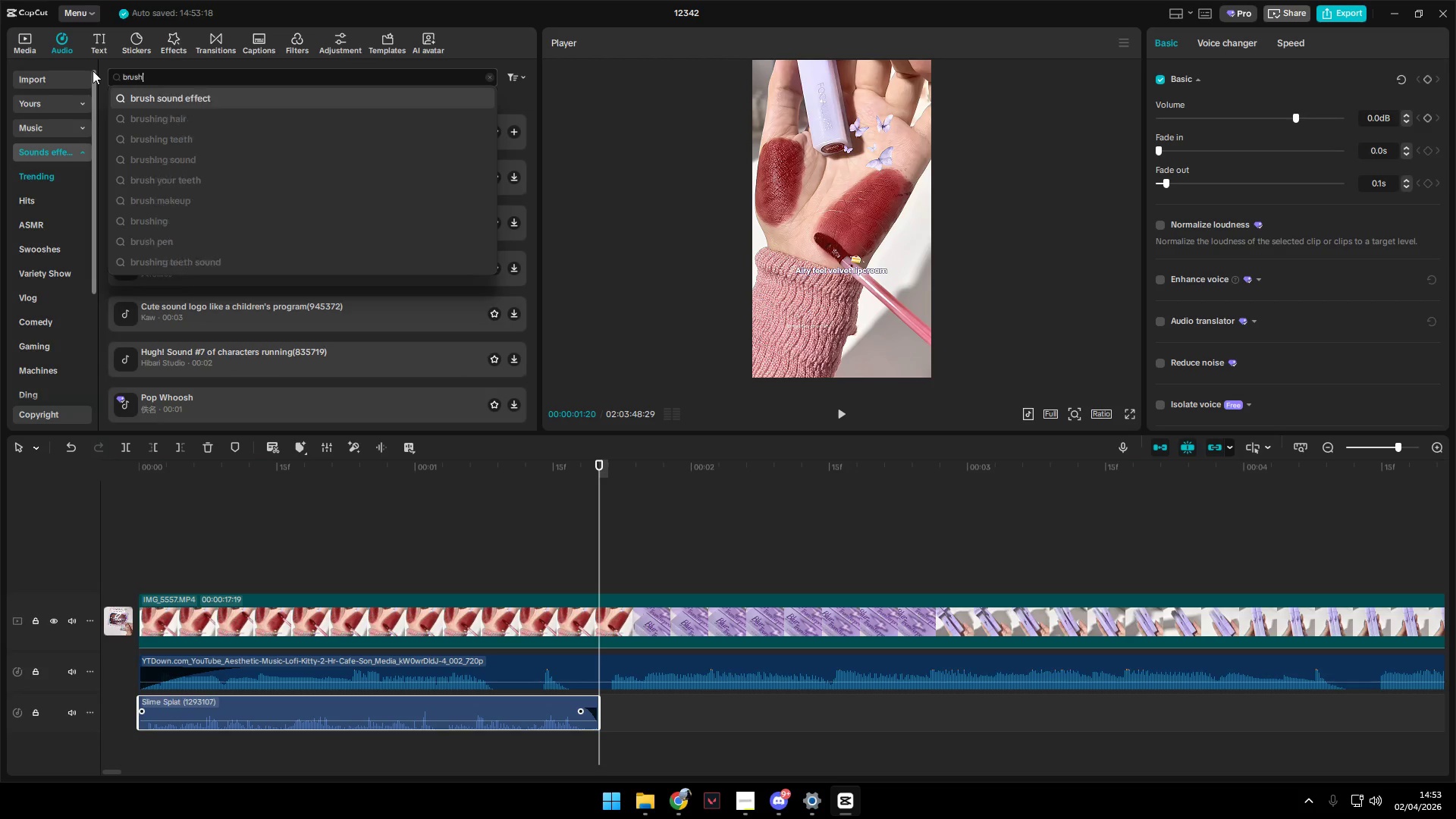 
key(Enter)
 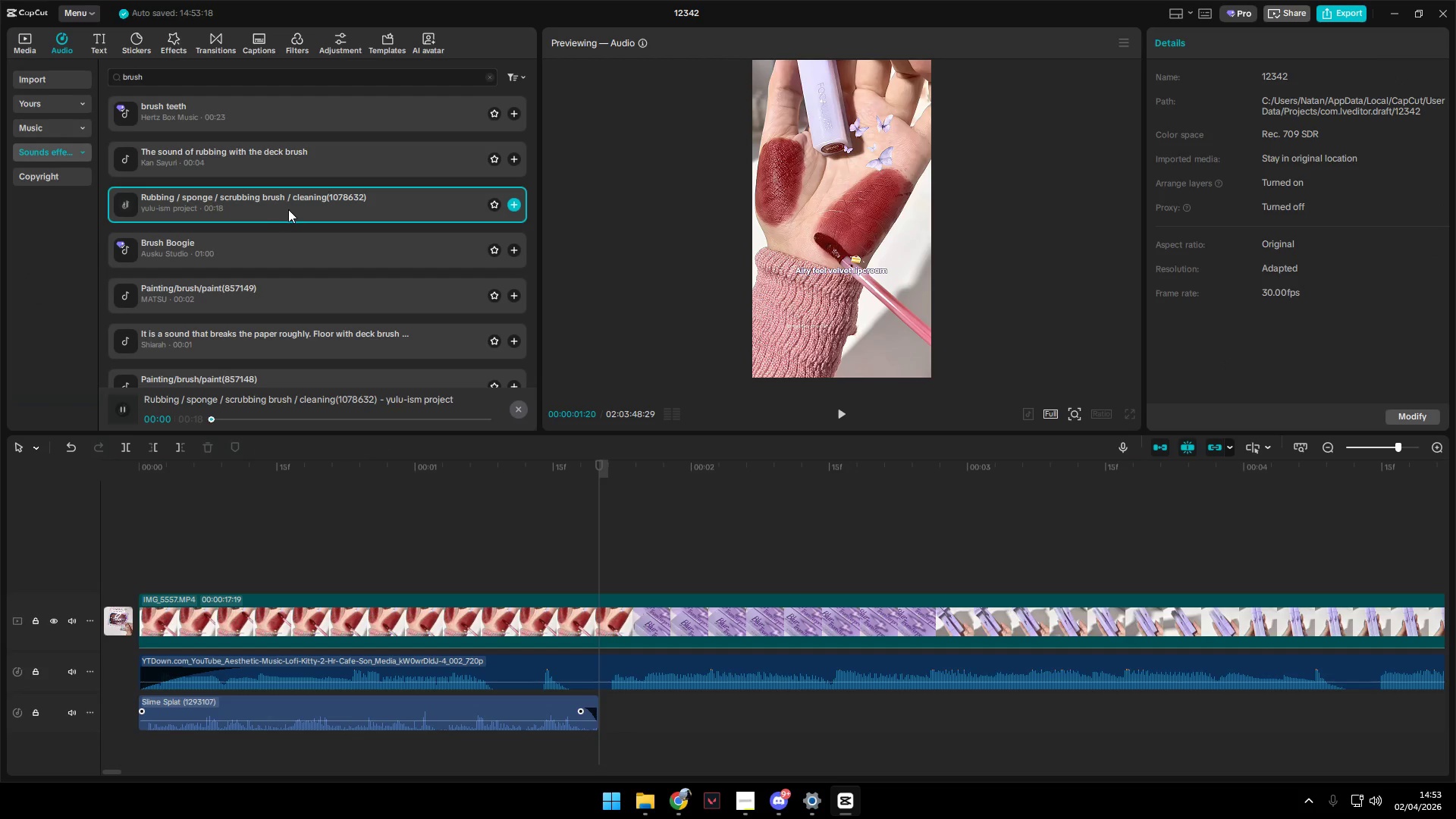 
left_click([306, 250])
 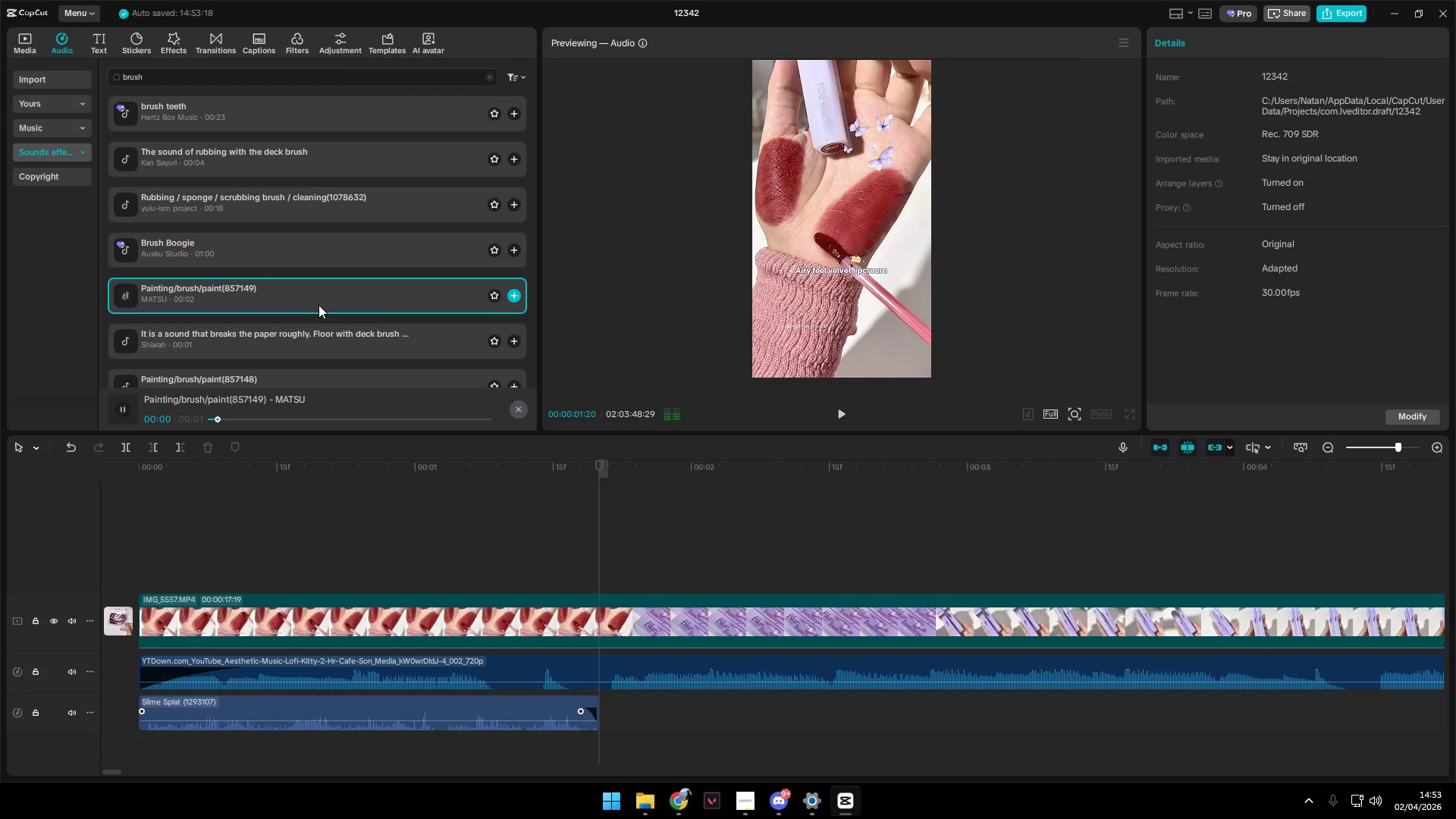 
left_click([311, 265])
 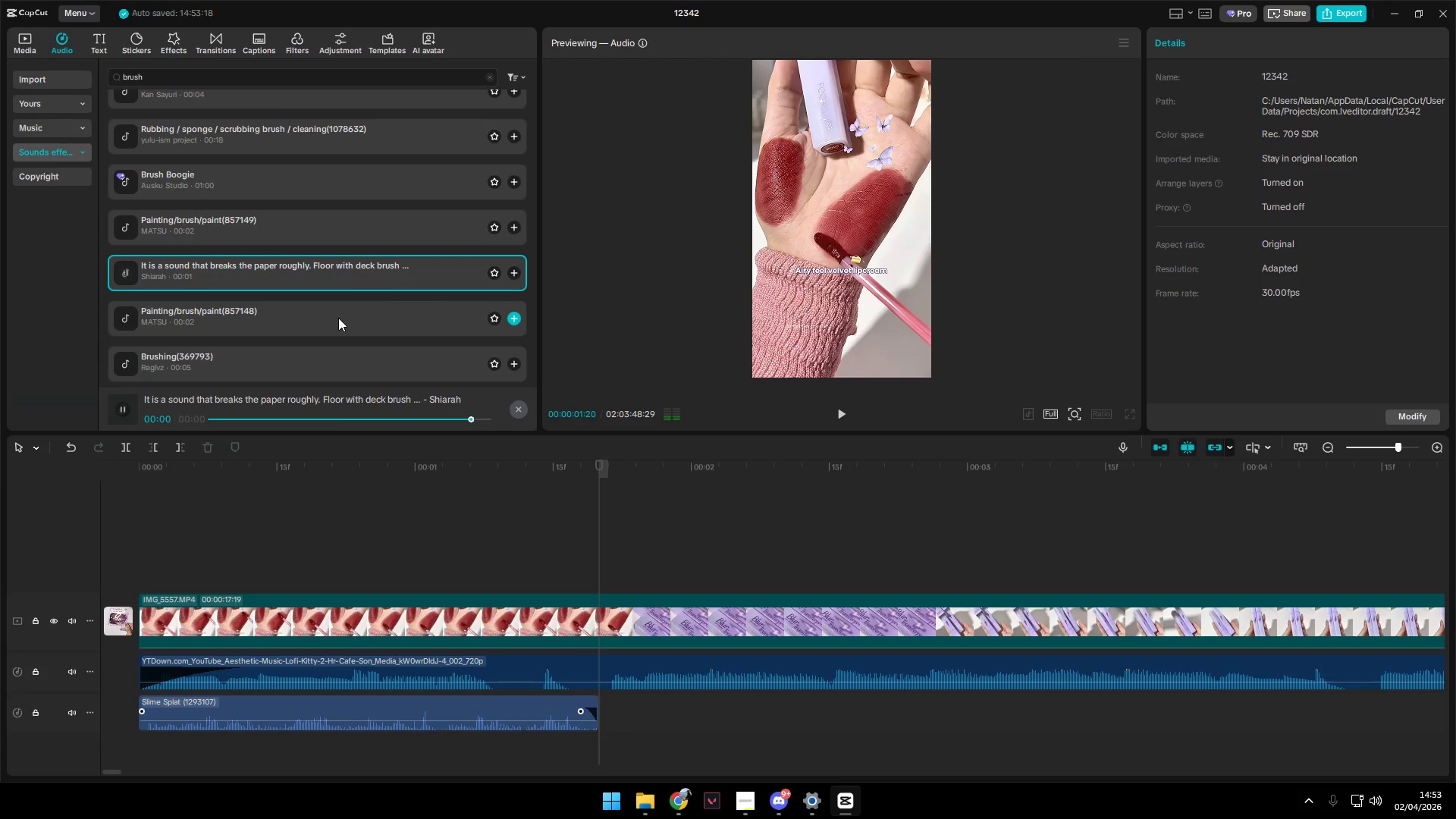 
scroll: coordinate [328, 305], scroll_direction: down, amount: 1.0
 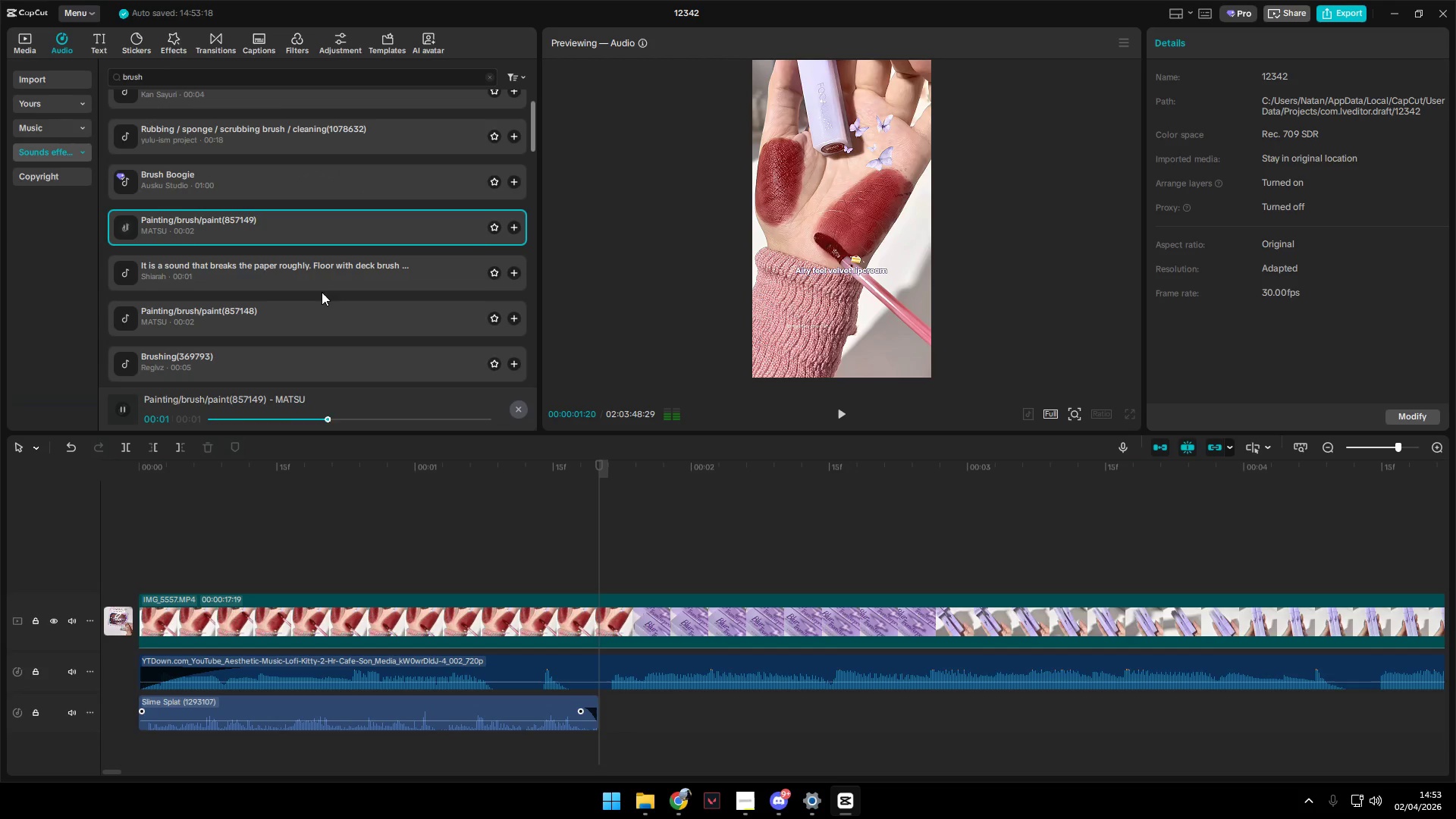 
left_click([337, 316])
 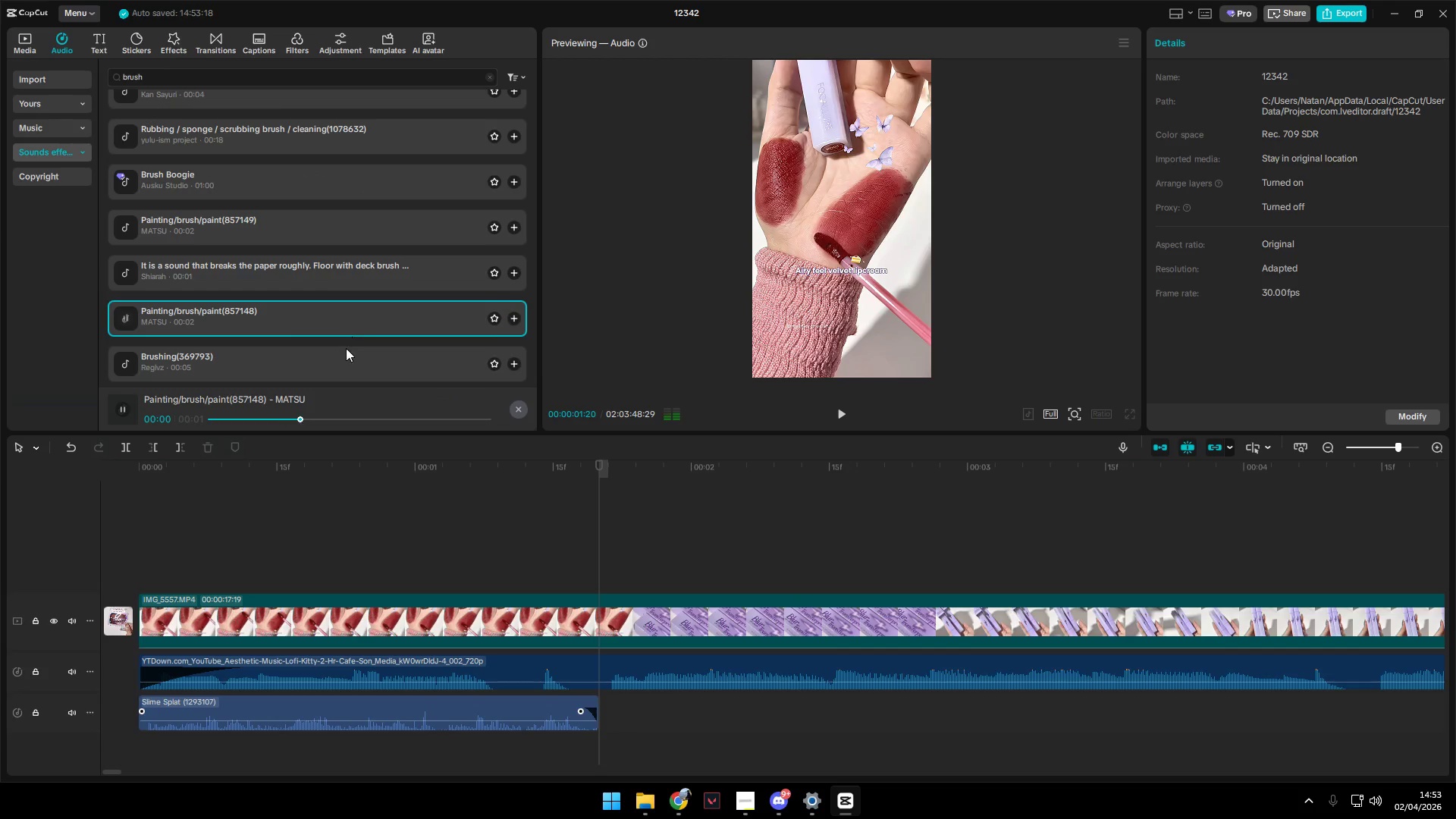 
left_click([341, 356])
 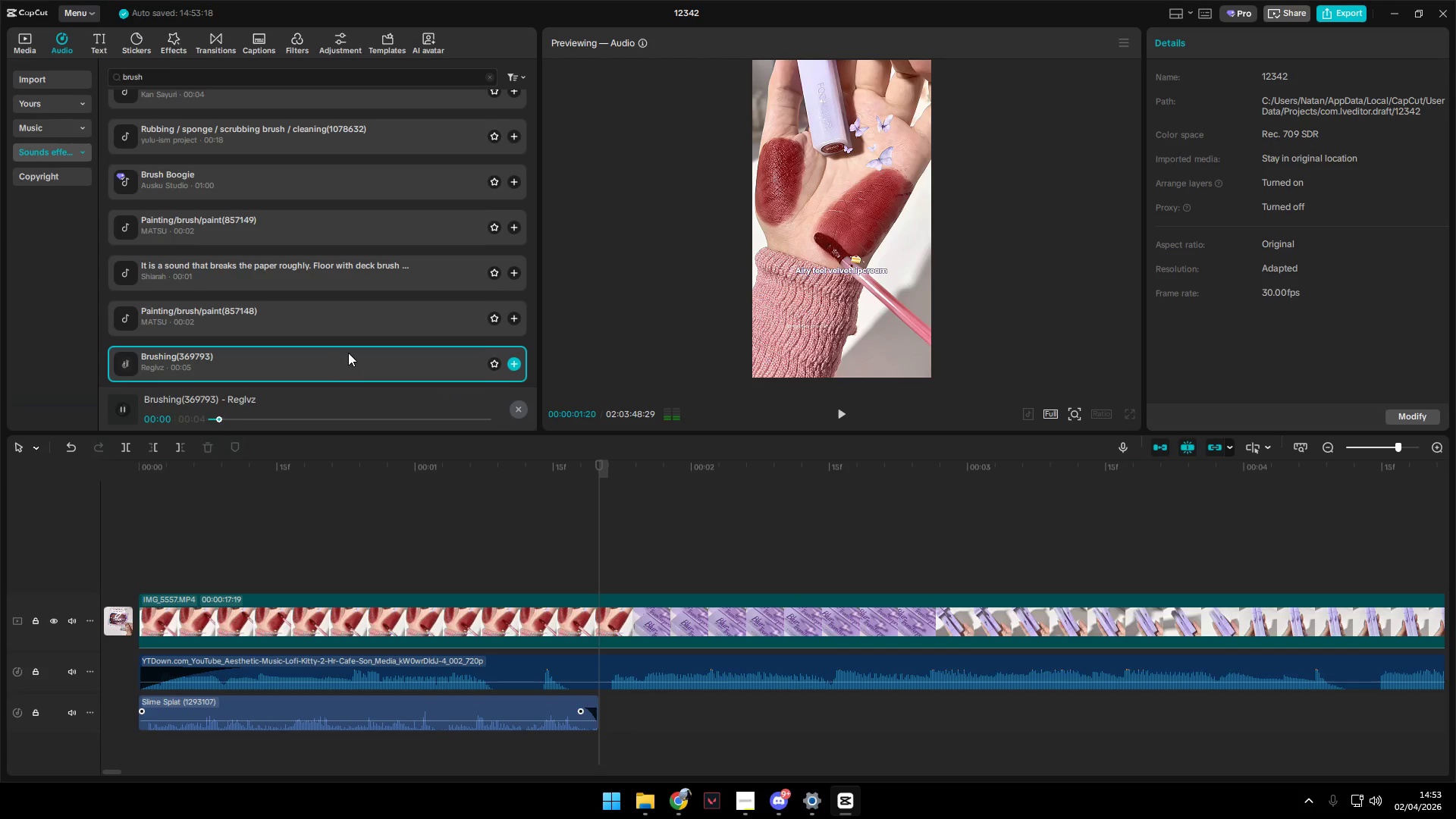 
left_click([328, 338])
 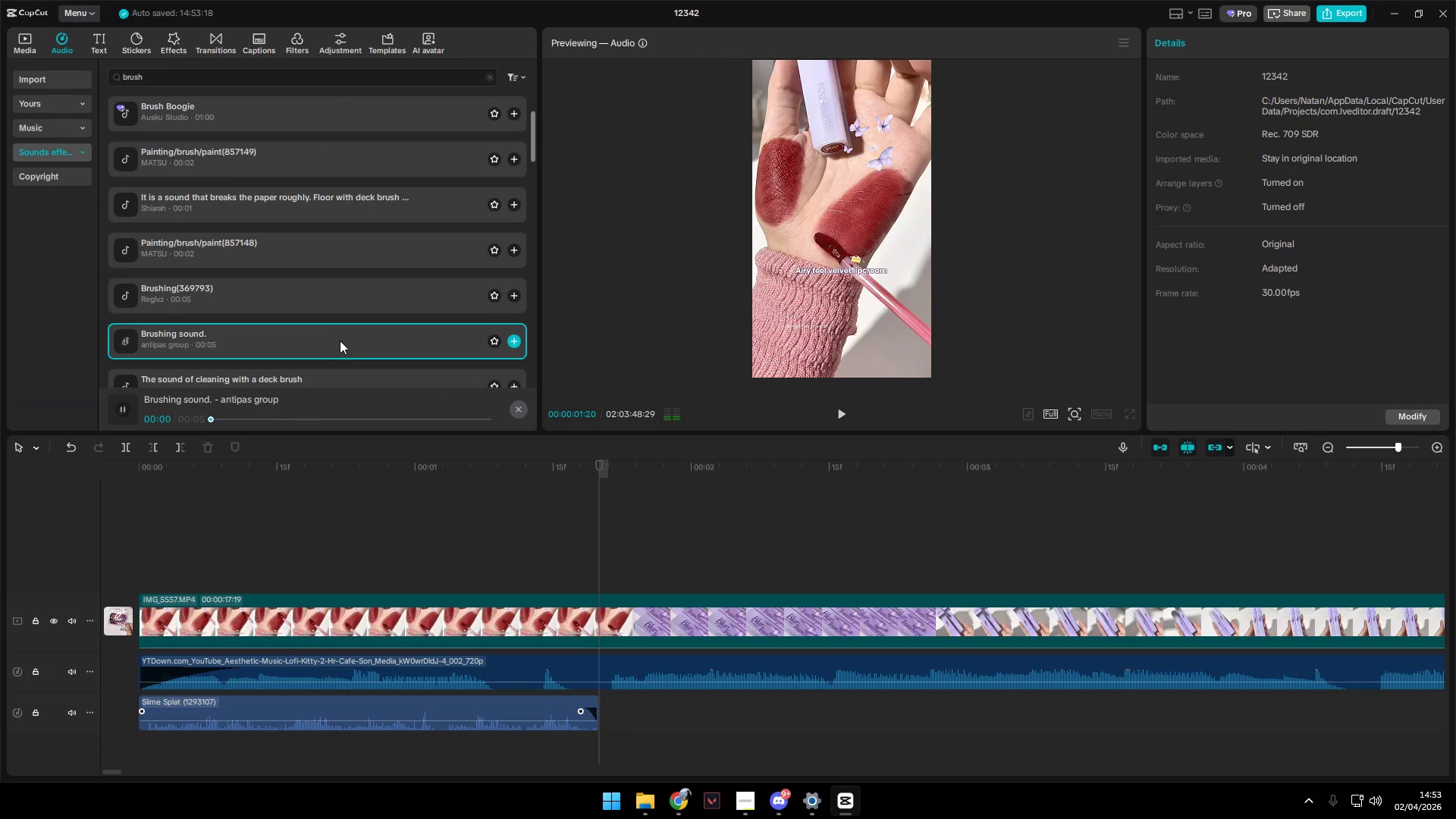 
scroll: coordinate [349, 352], scroll_direction: down, amount: 1.0
 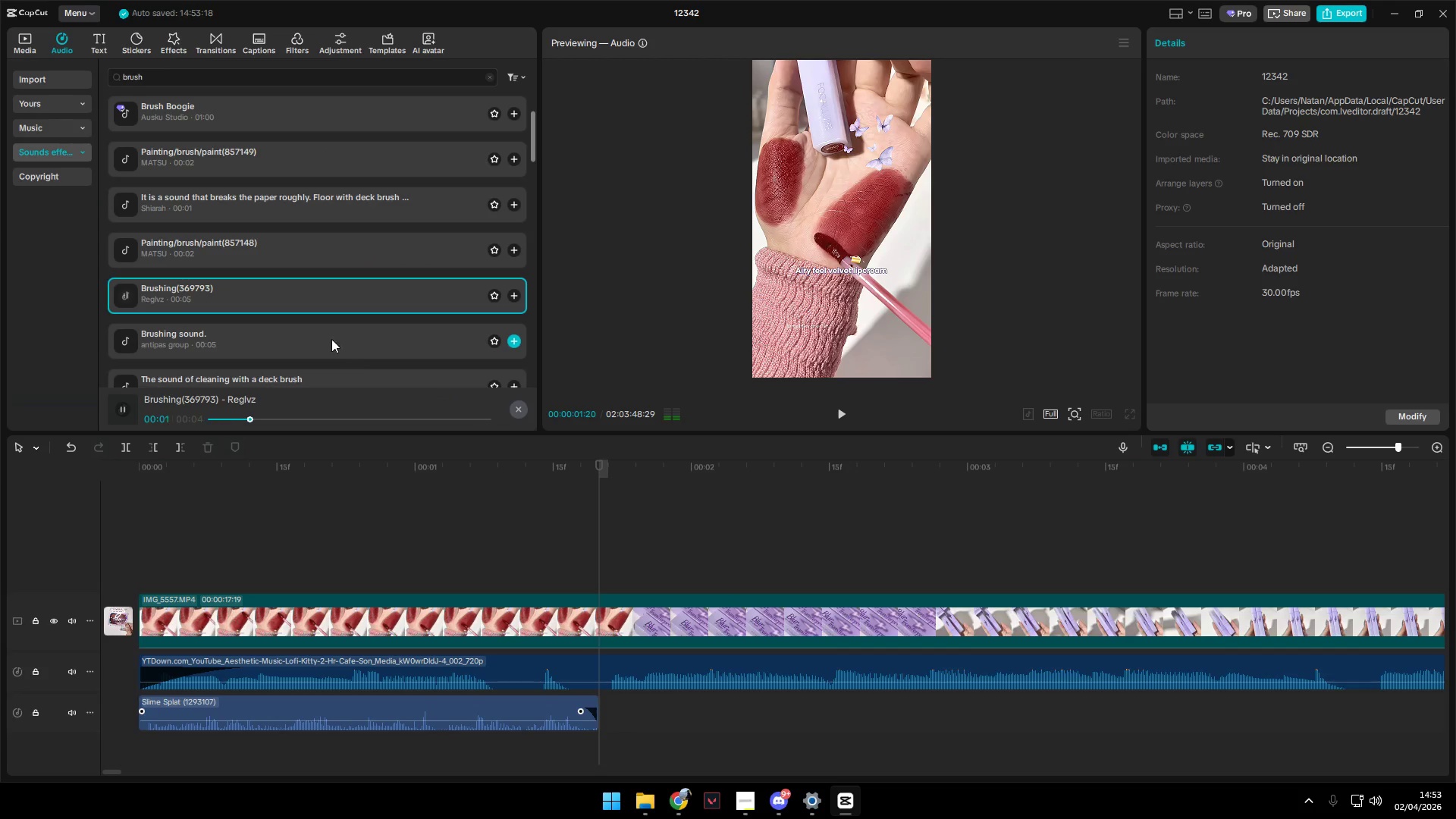 
left_click([328, 293])
 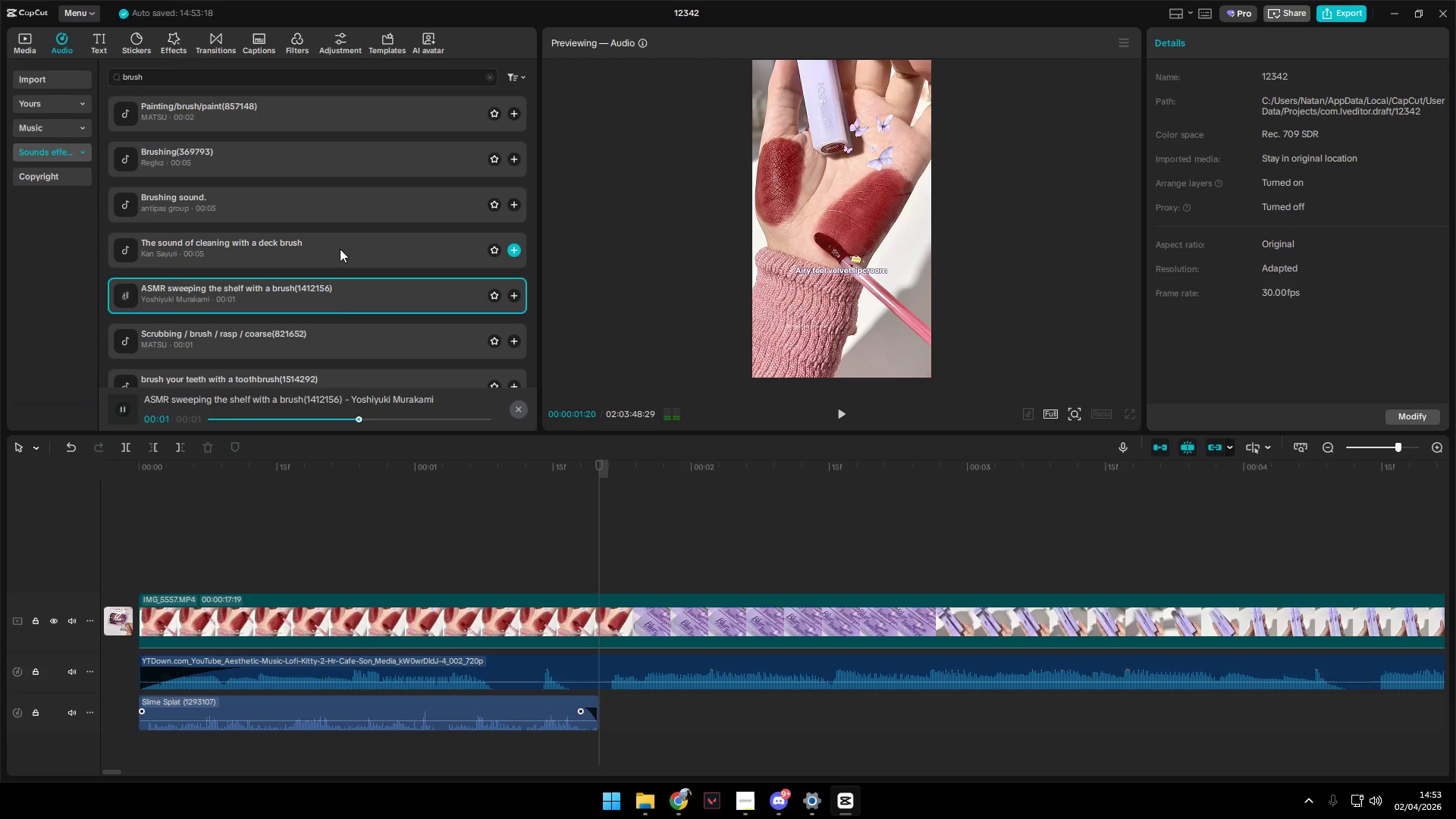 
scroll: coordinate [346, 343], scroll_direction: down, amount: 2.0
 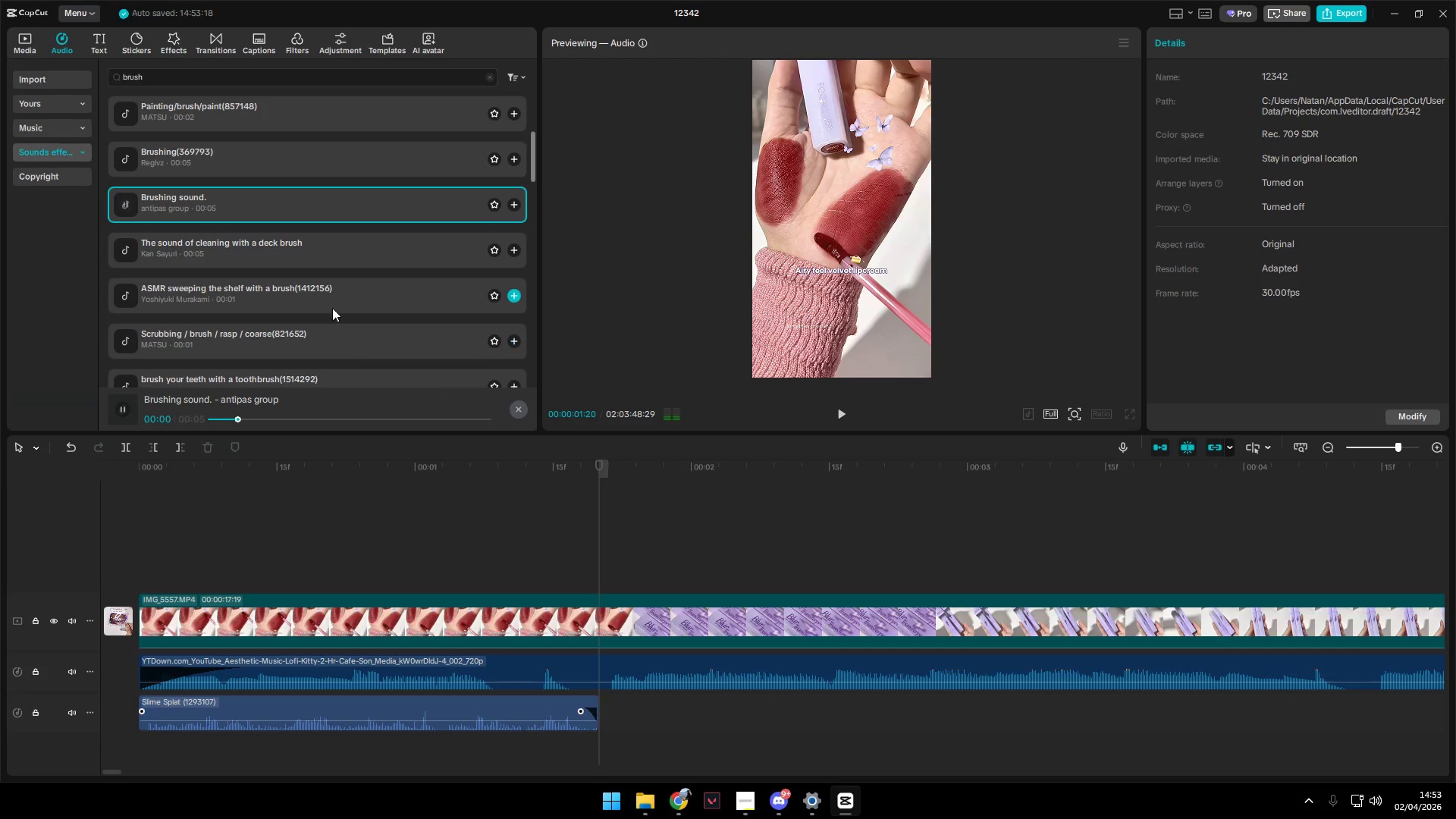 
left_click_drag(start_coordinate=[351, 292], to_coordinate=[600, 742])
 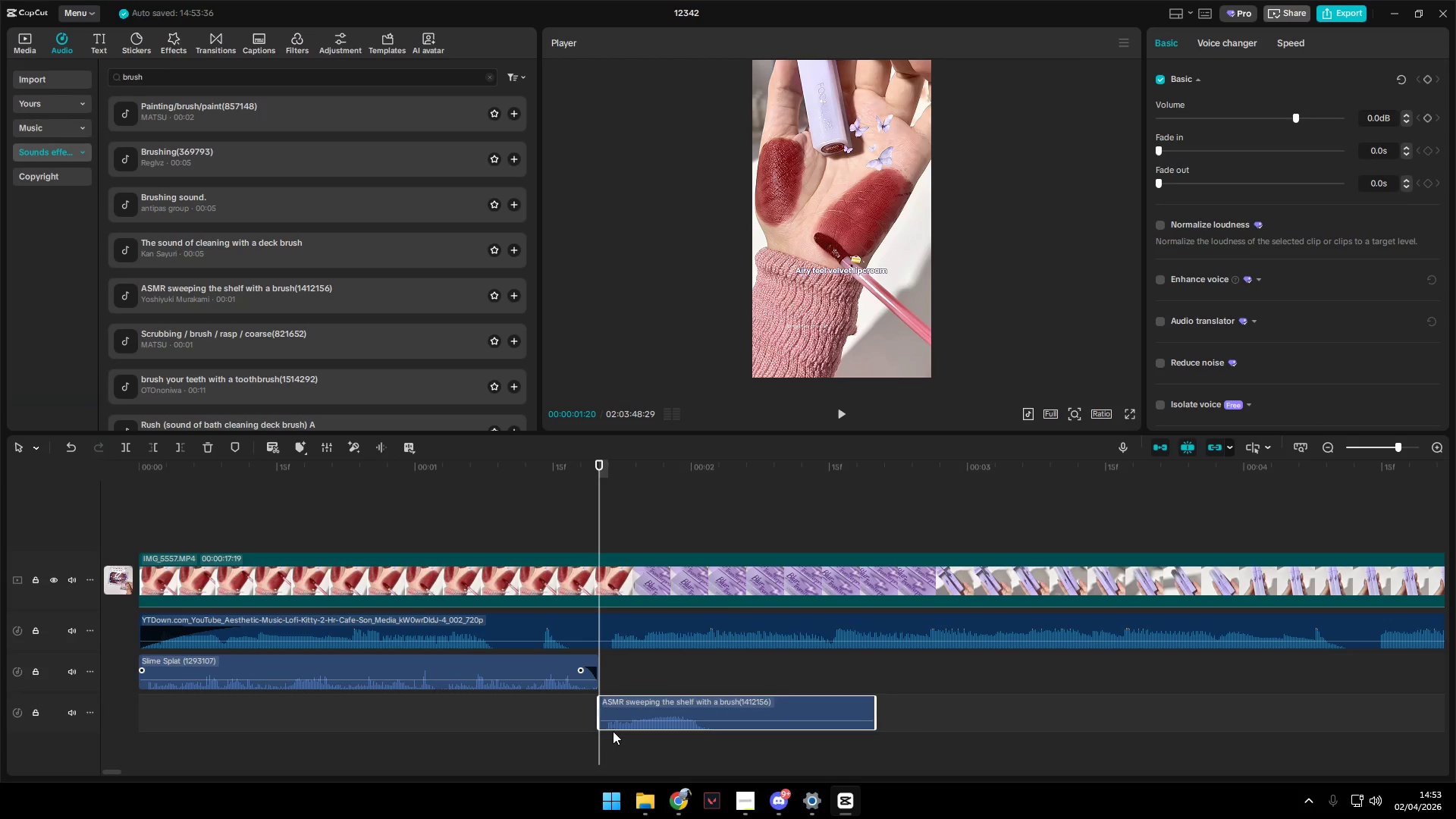 
key(Space)
 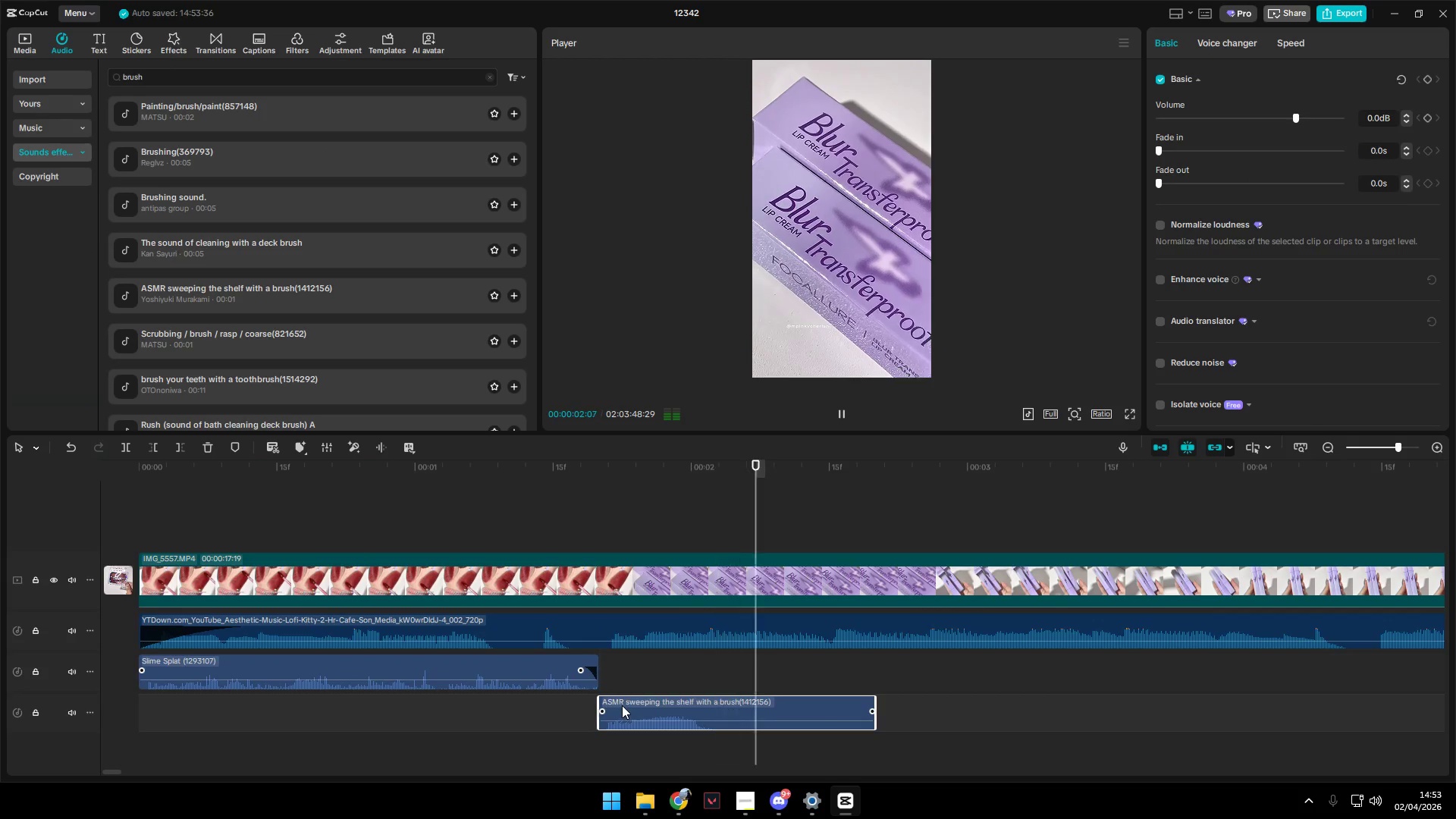 
key(Space)
 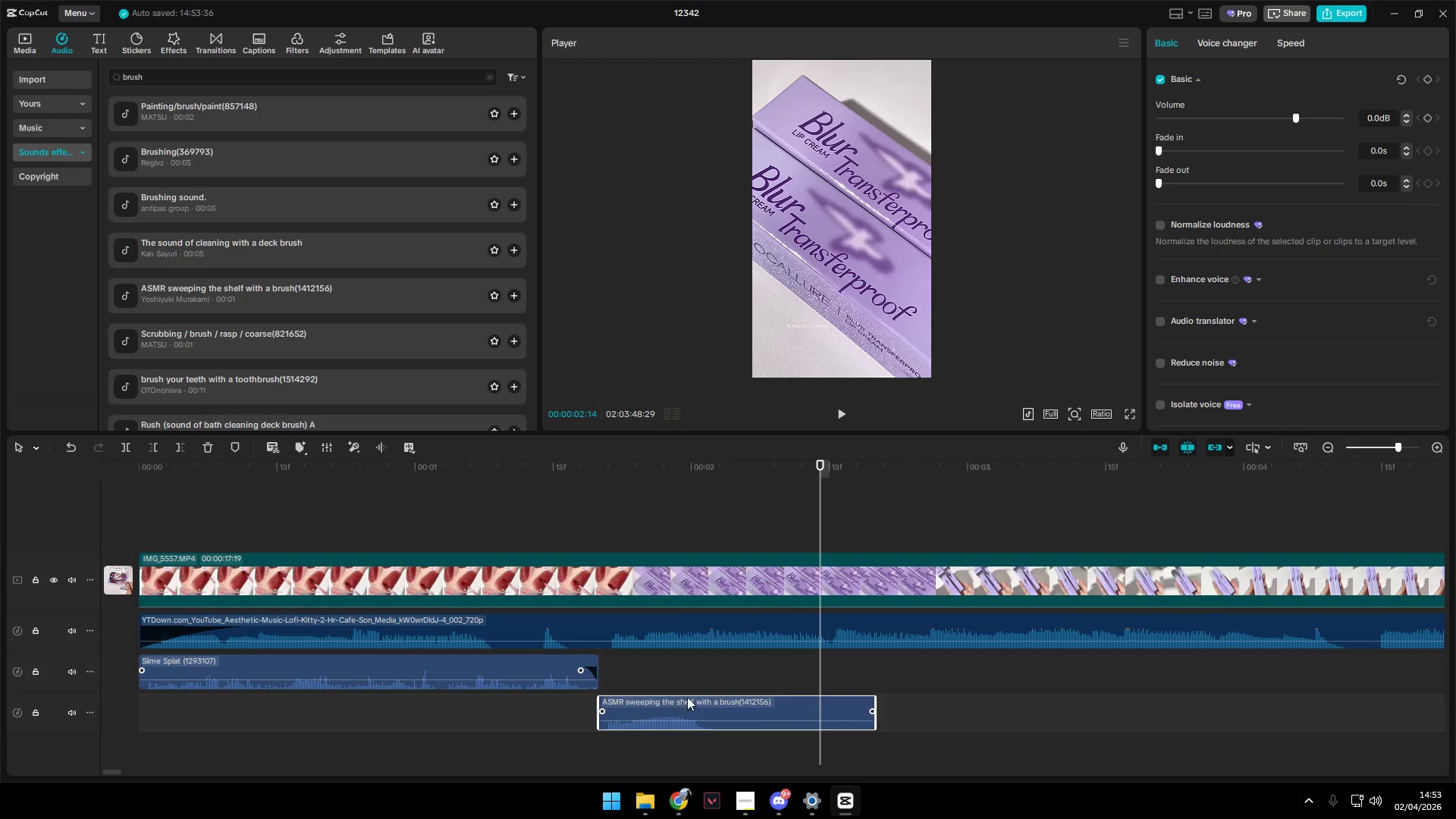 
left_click_drag(start_coordinate=[695, 695], to_coordinate=[755, 701])
 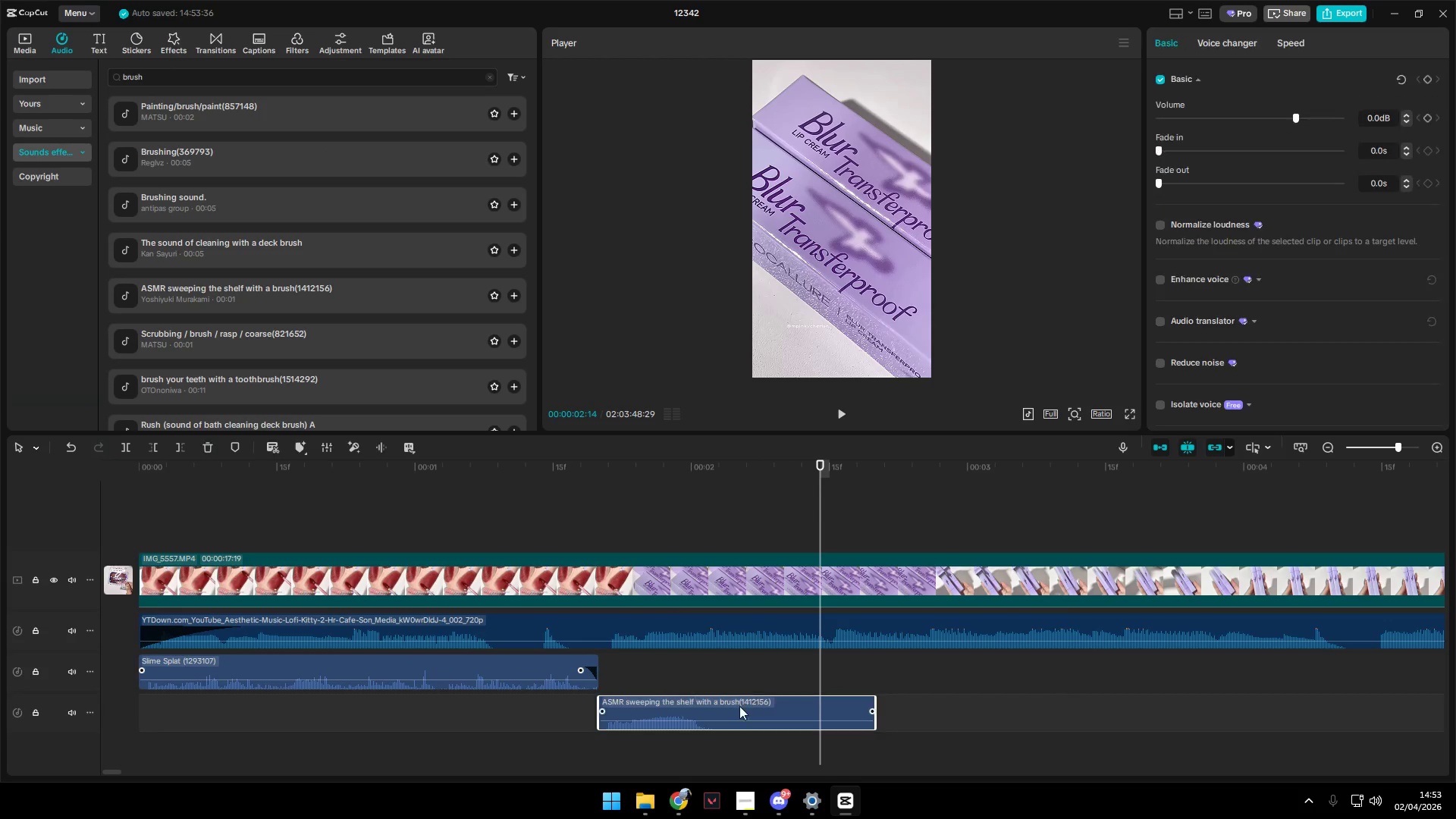 
left_click_drag(start_coordinate=[736, 708], to_coordinate=[783, 710])
 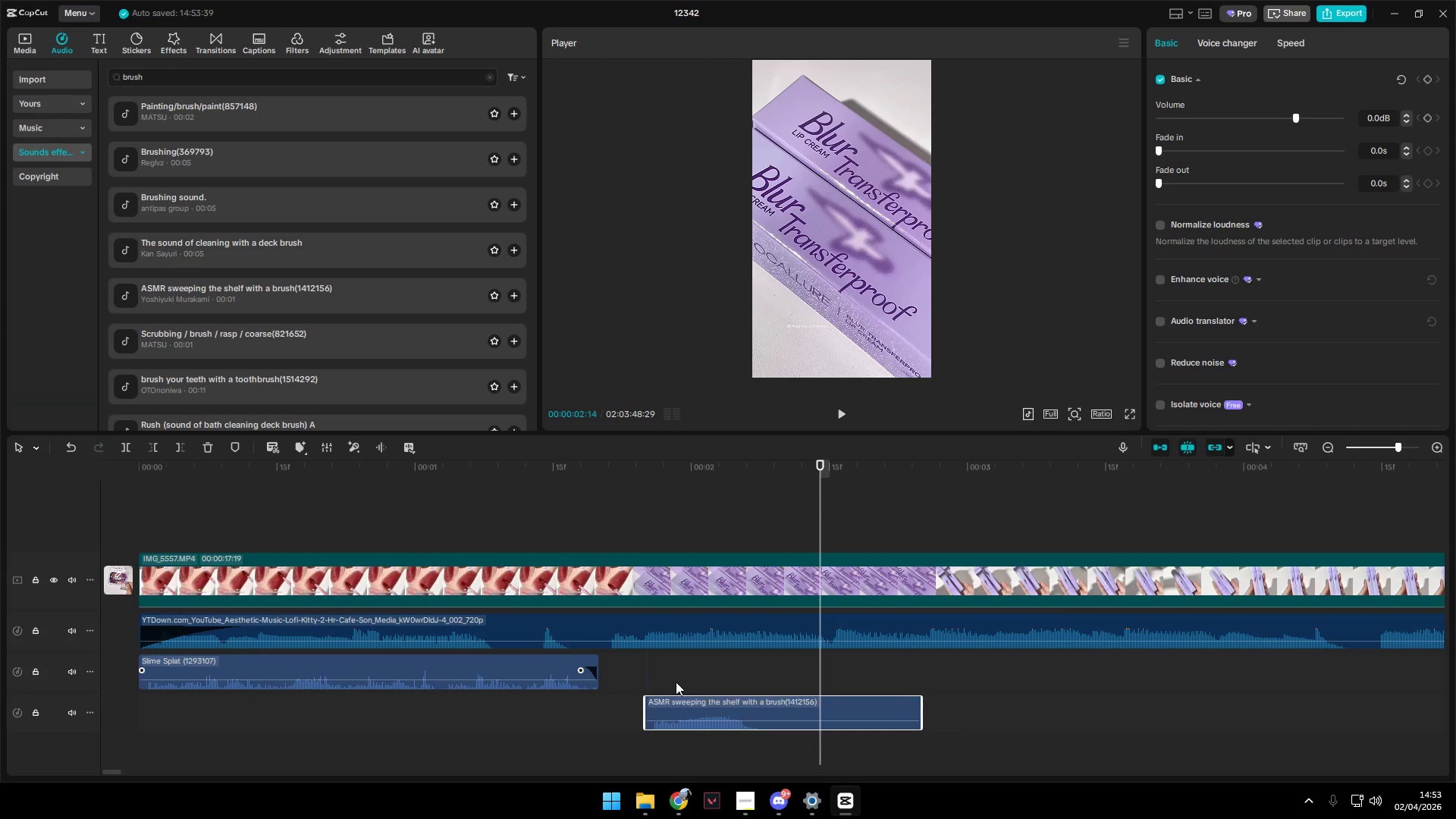 
left_click([632, 667])
 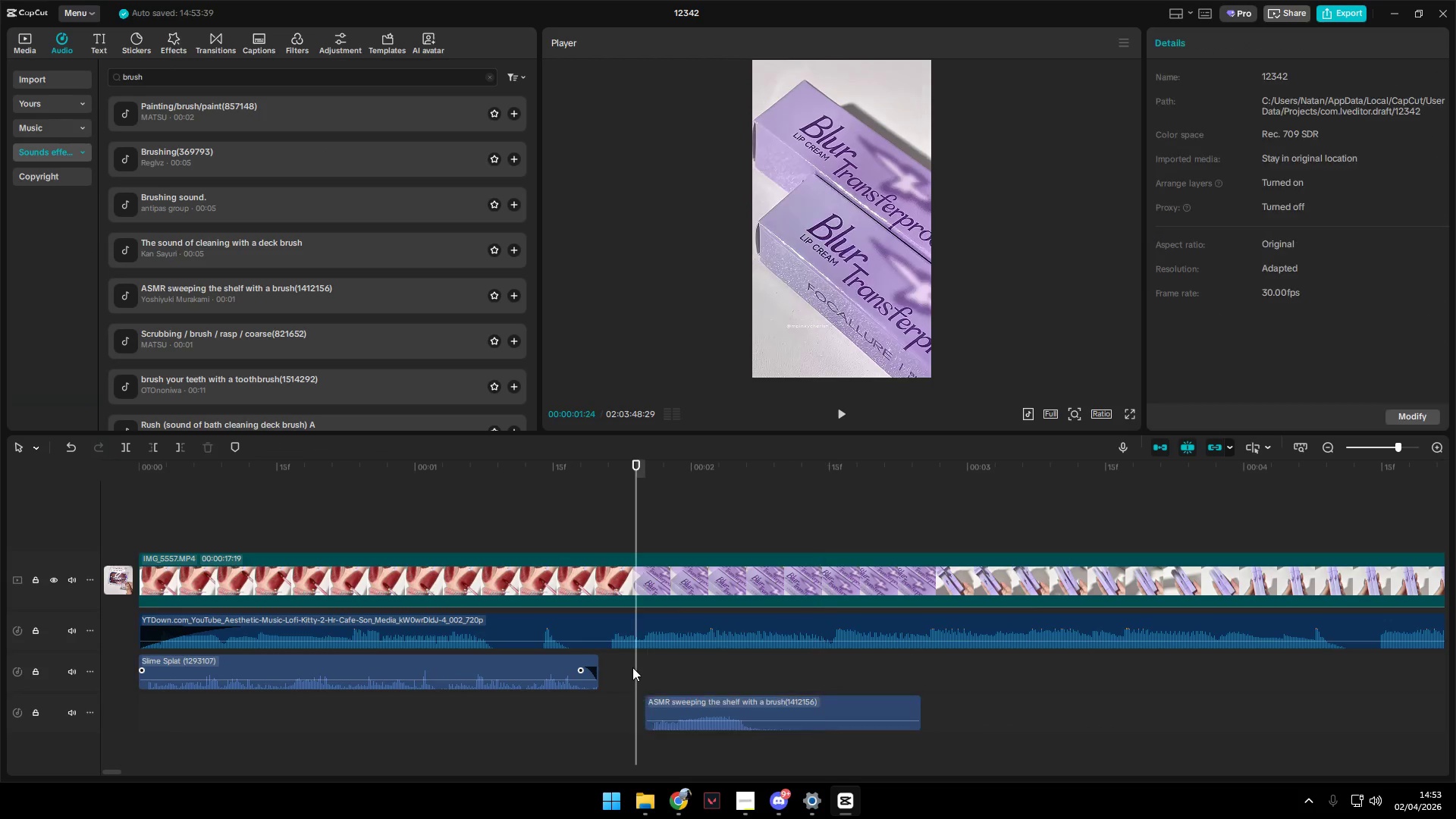 
left_click_drag(start_coordinate=[632, 667], to_coordinate=[622, 674])
 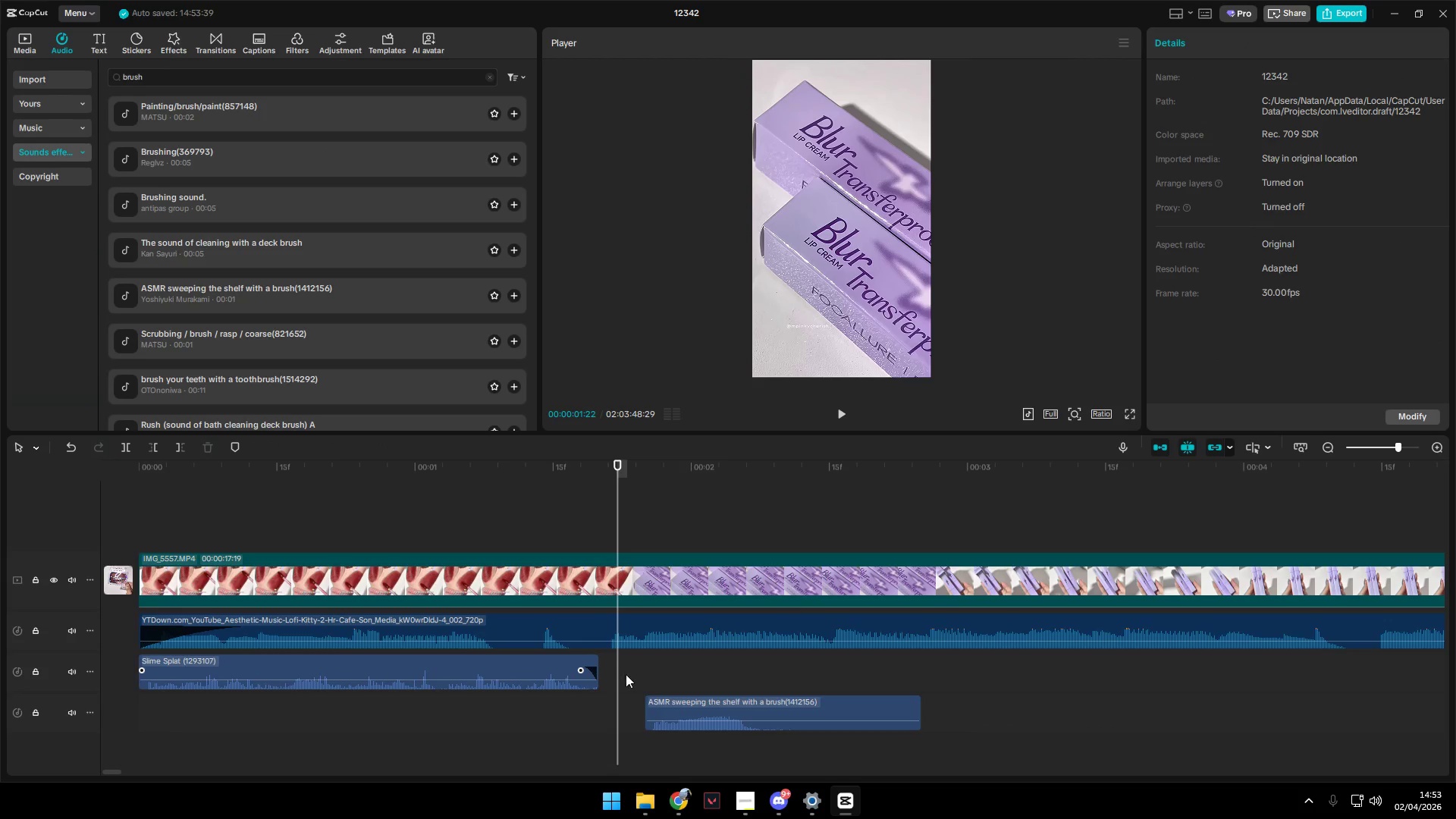 
key(Space)
 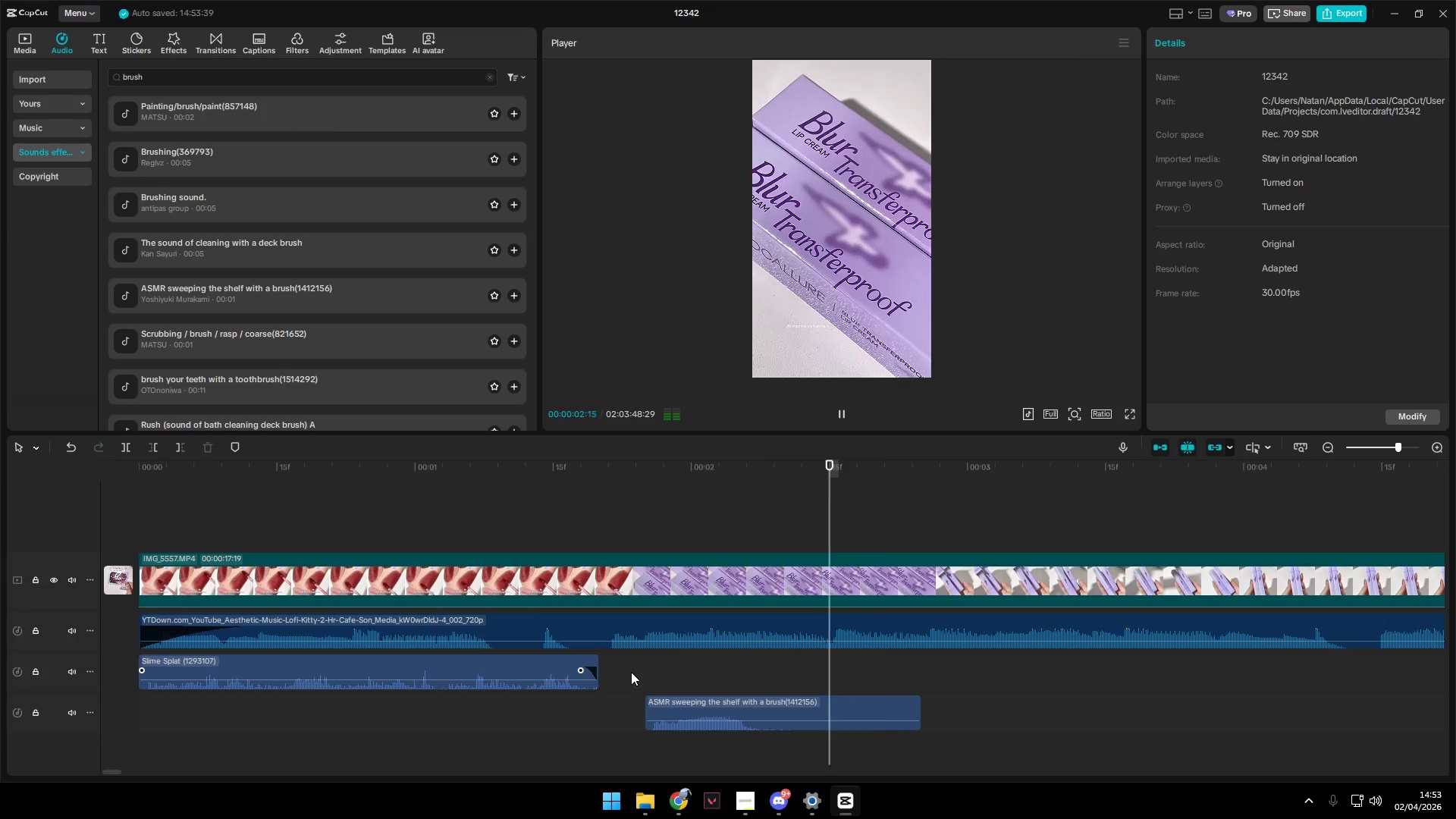 
key(Space)
 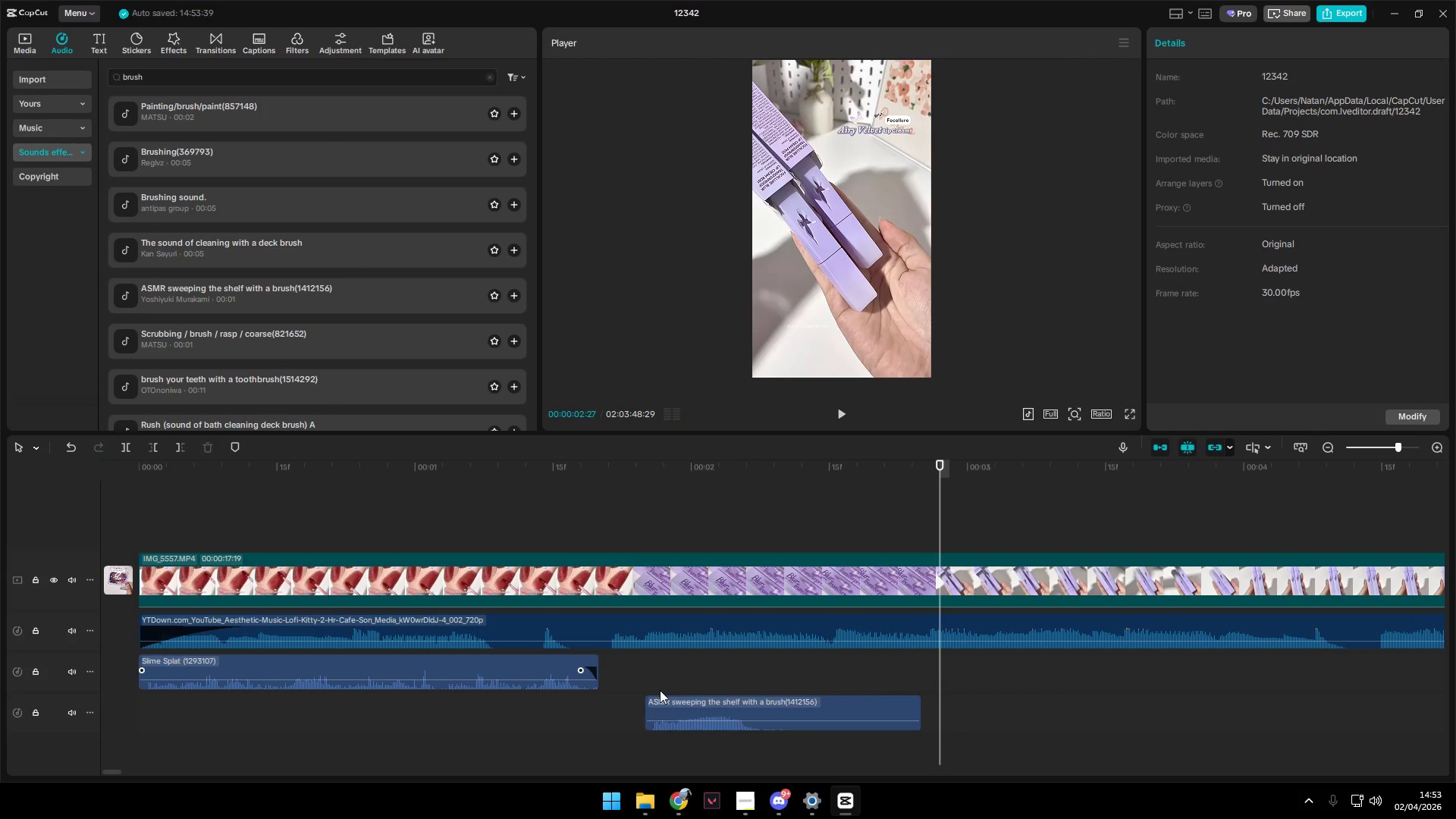 
left_click([692, 708])
 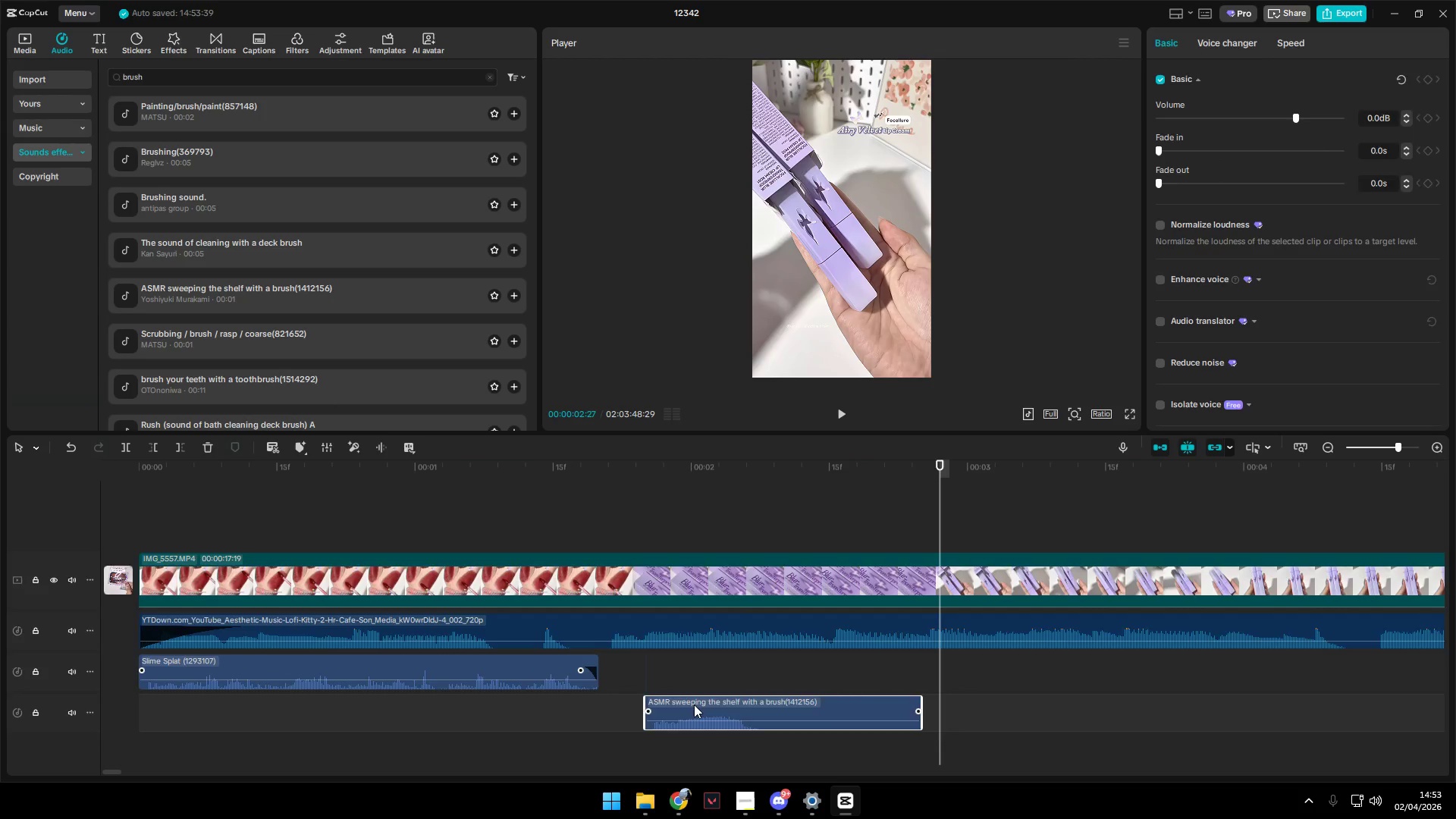 
key(Backspace)
 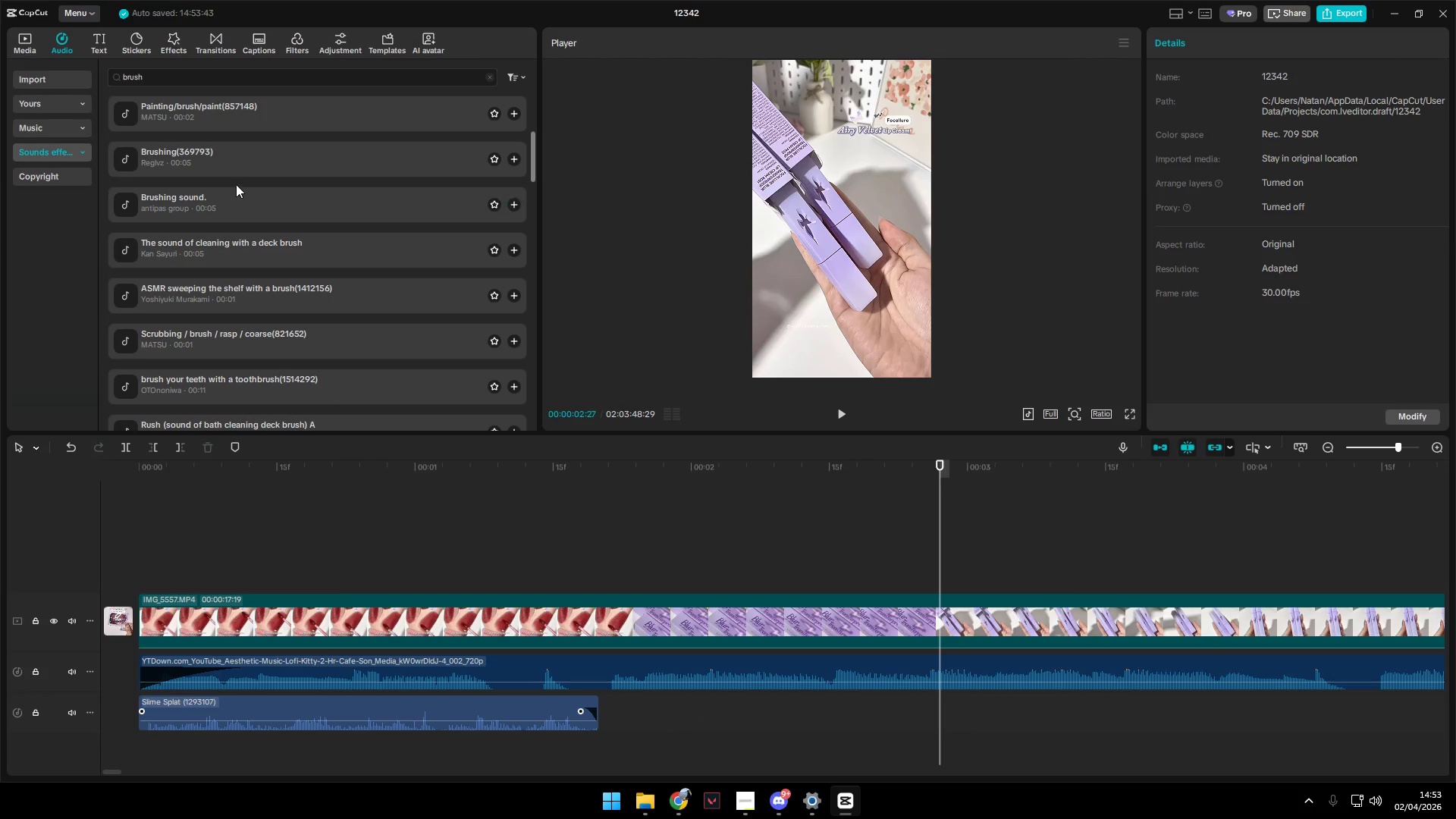 
left_click([230, 172])
 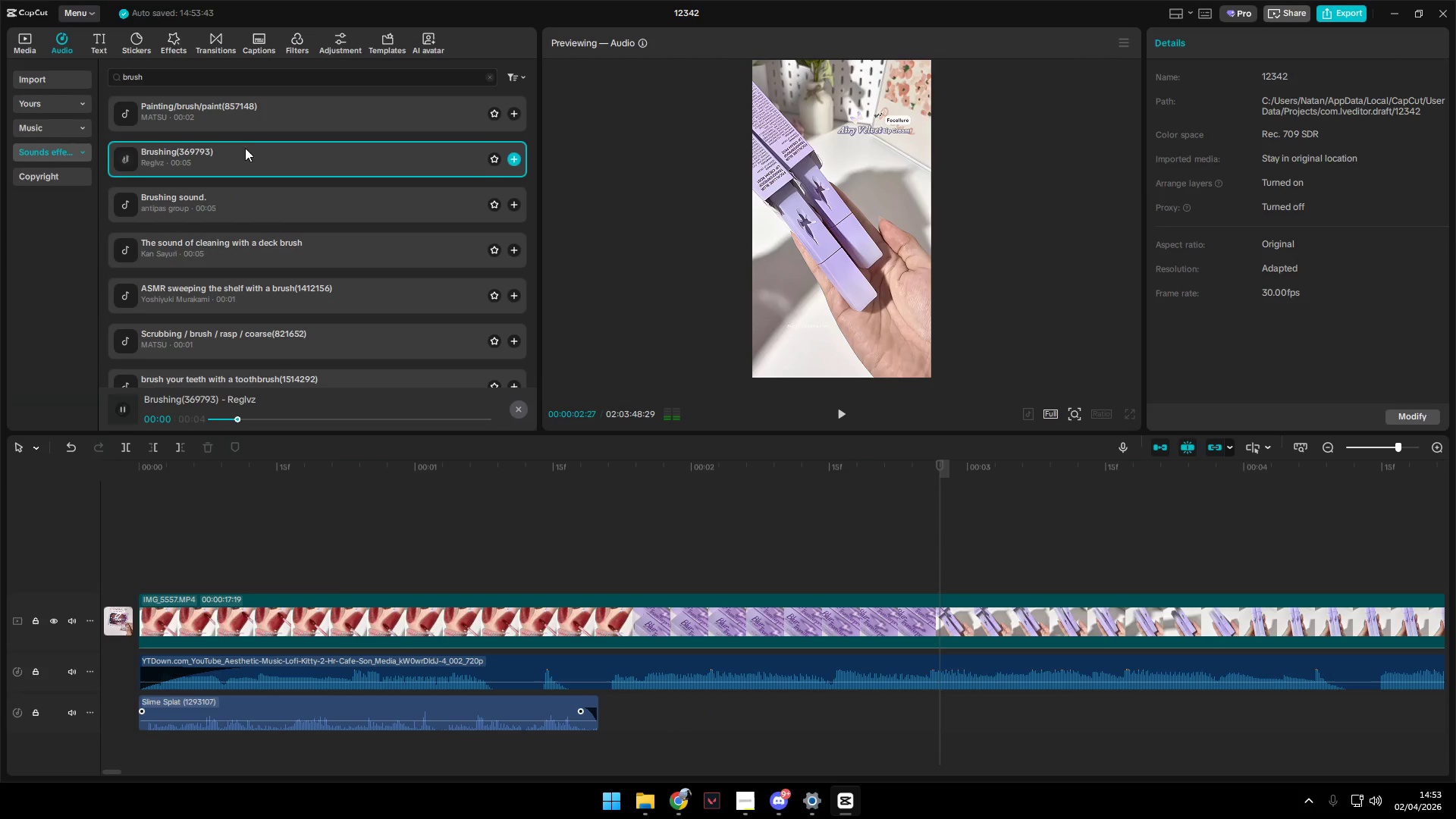 
left_click([249, 111])
 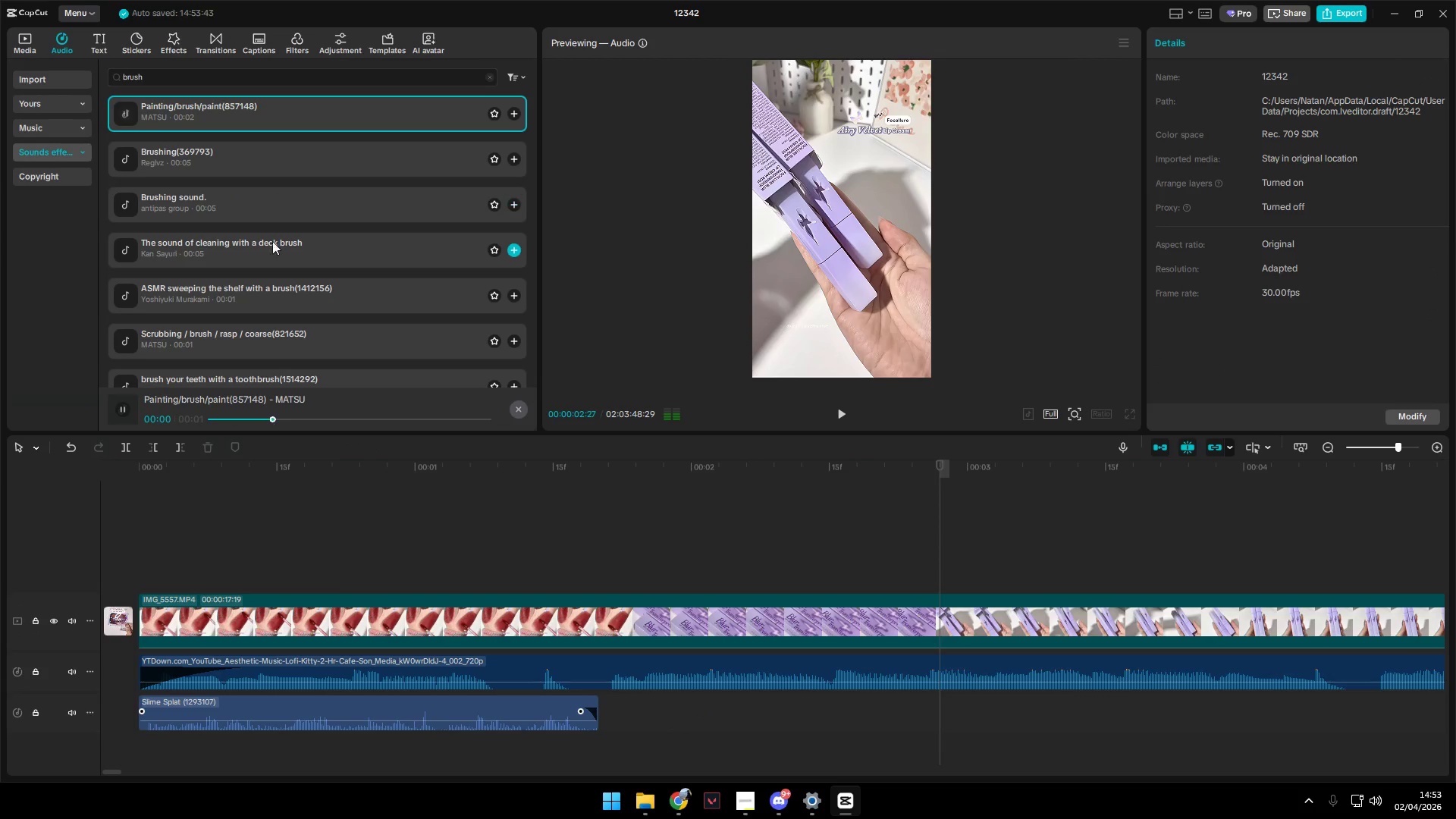 
left_click([272, 244])
 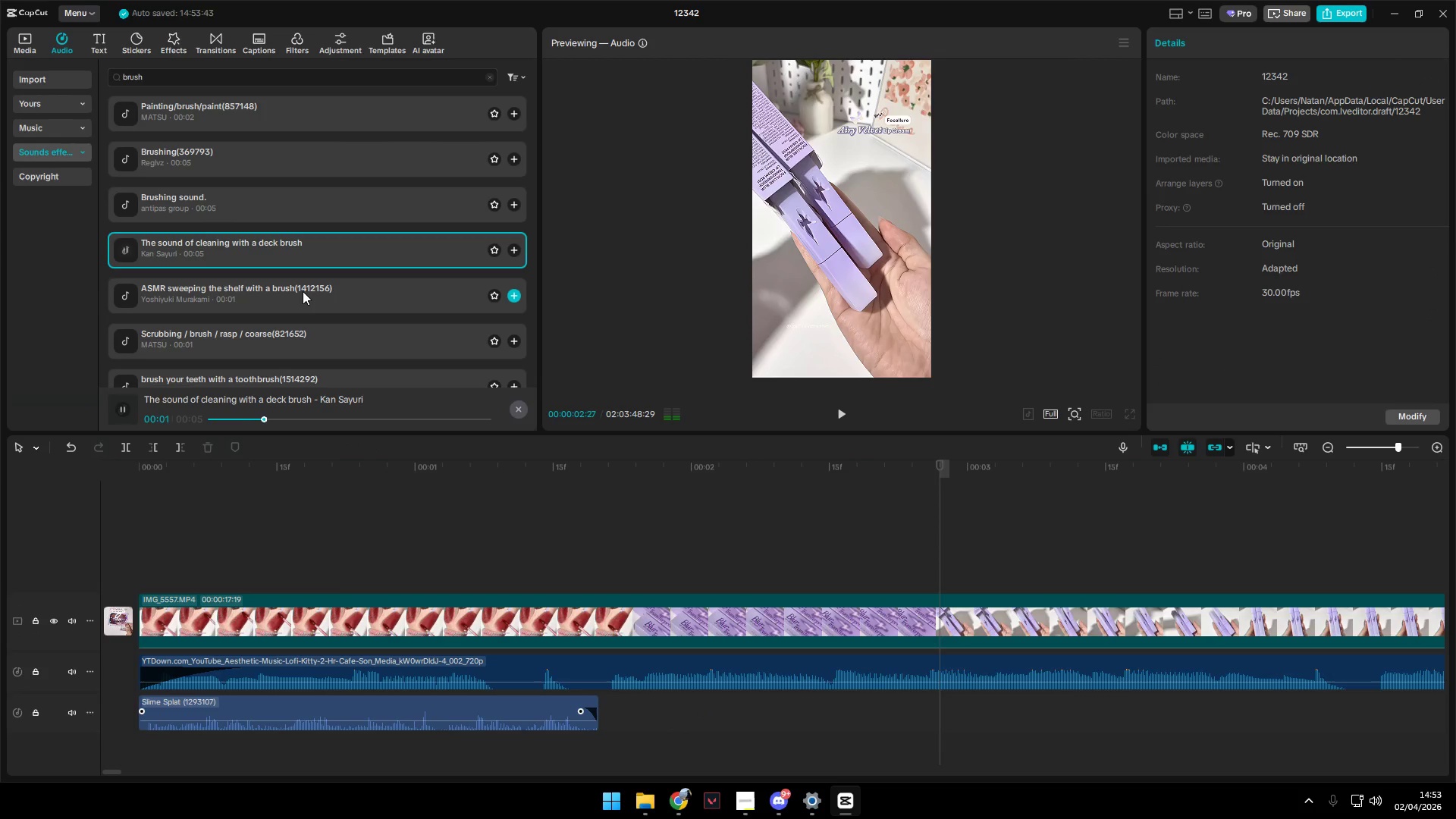 
left_click([303, 288])
 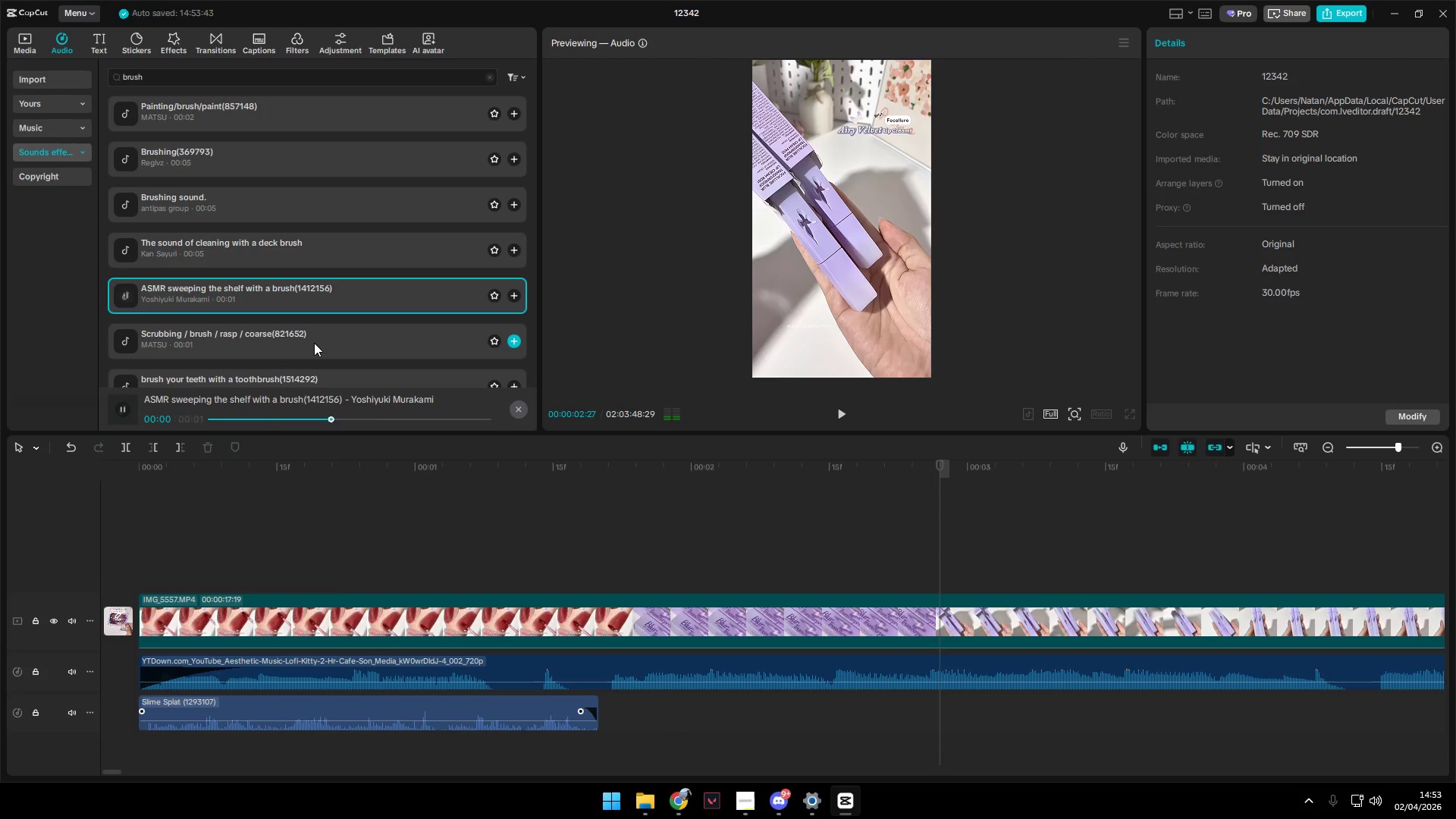 
left_click([314, 343])
 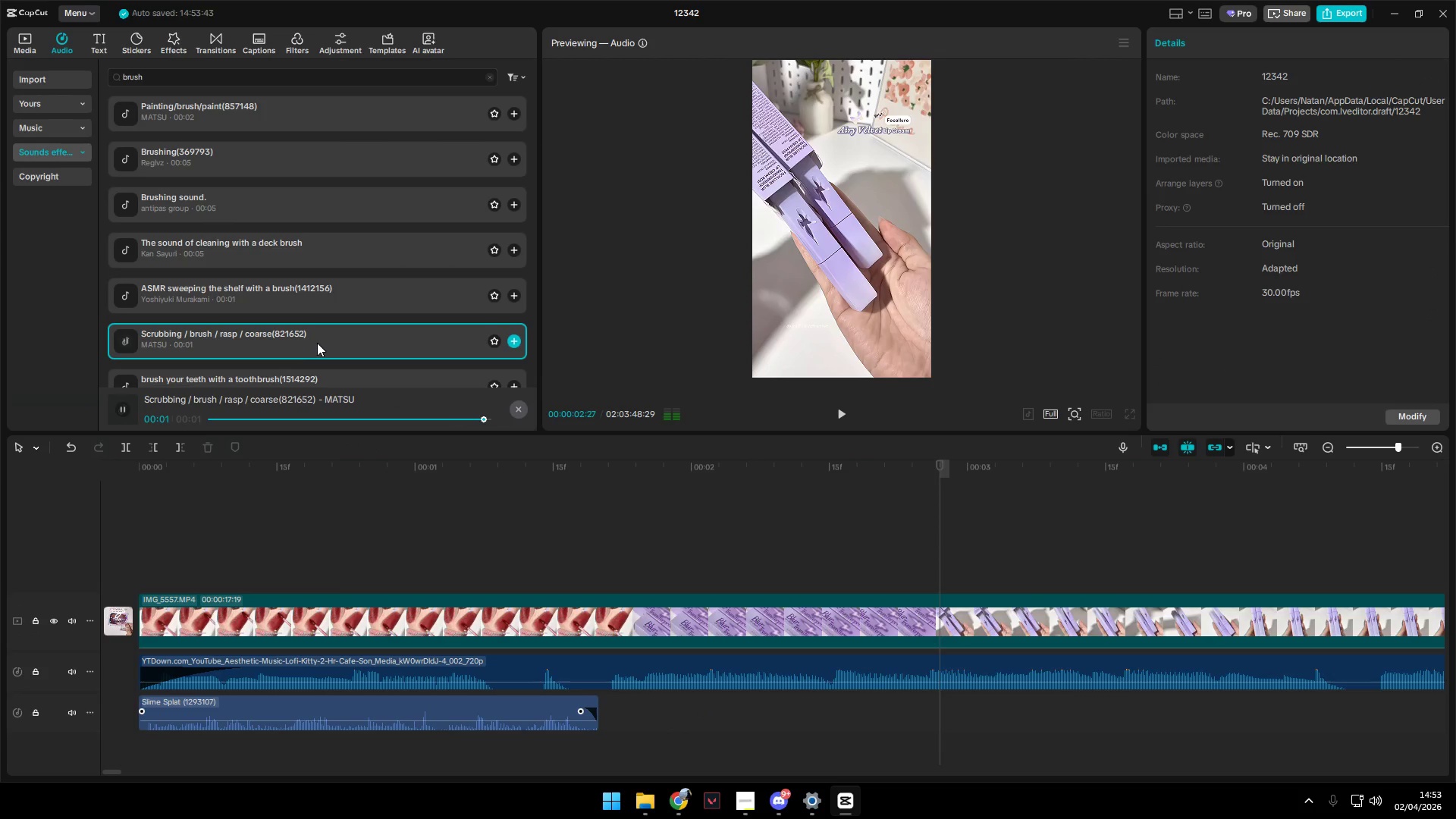 
left_click([297, 320])
 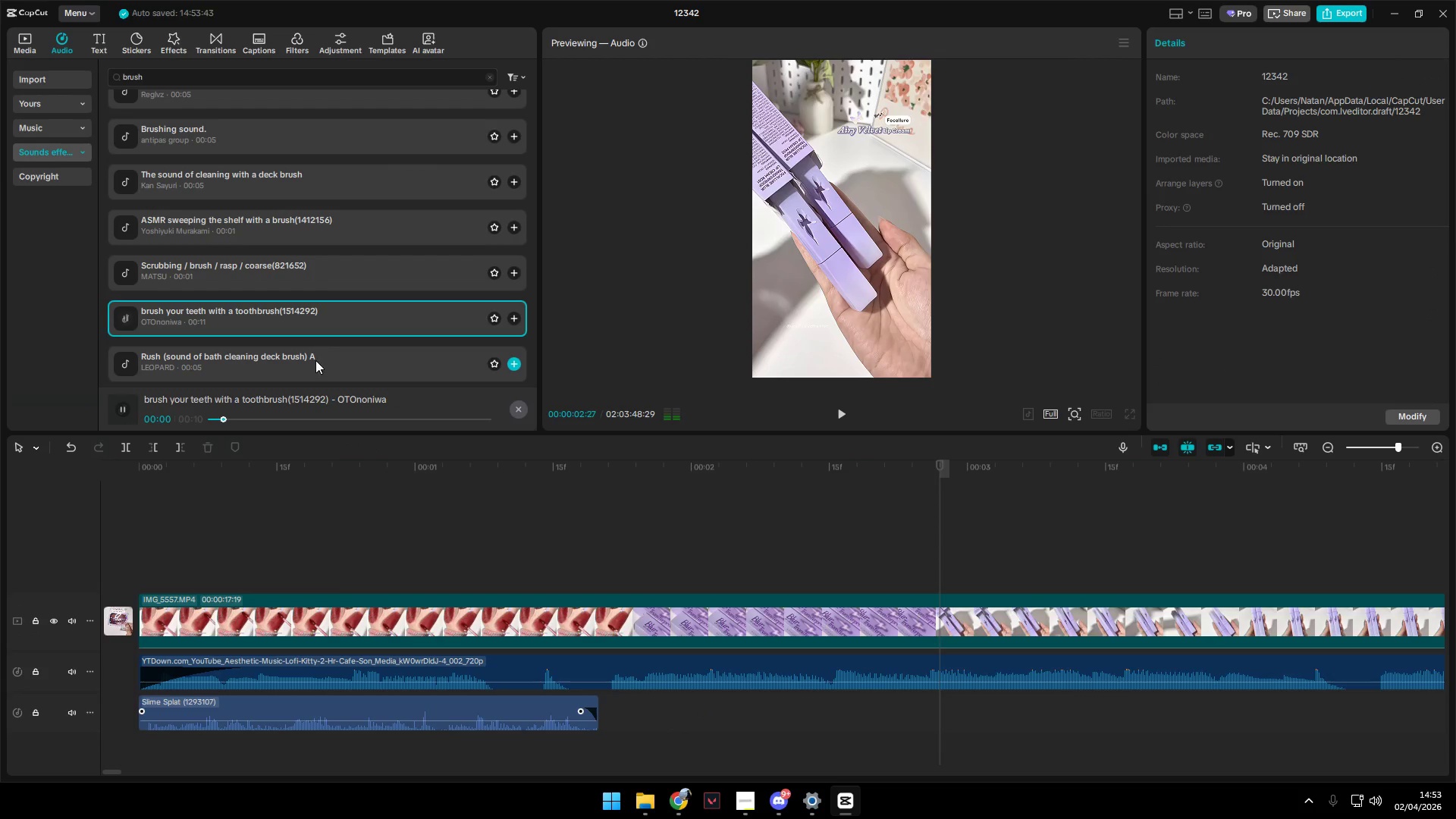 
scroll: coordinate [318, 343], scroll_direction: down, amount: 1.0
 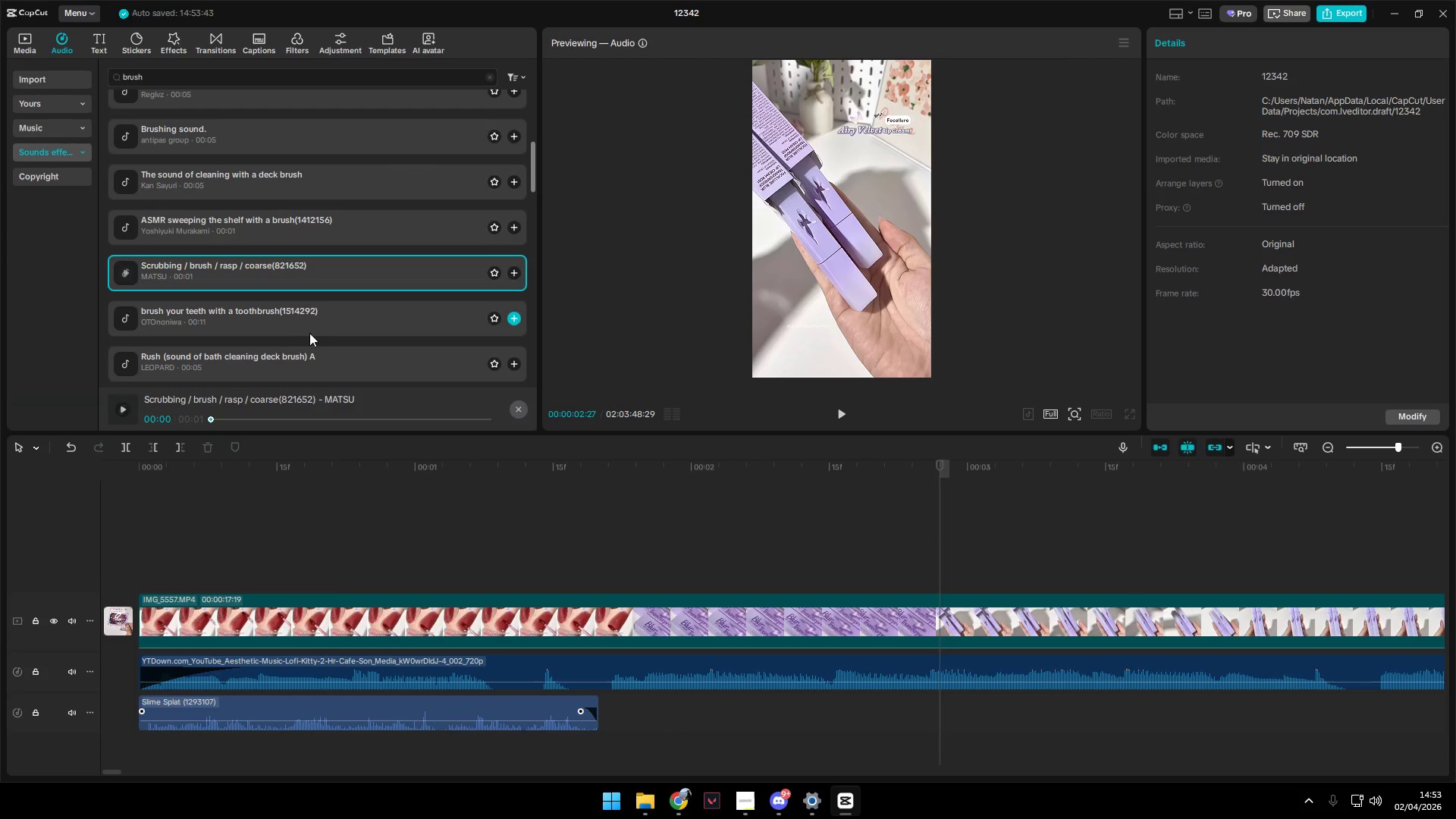 
left_click([317, 364])
 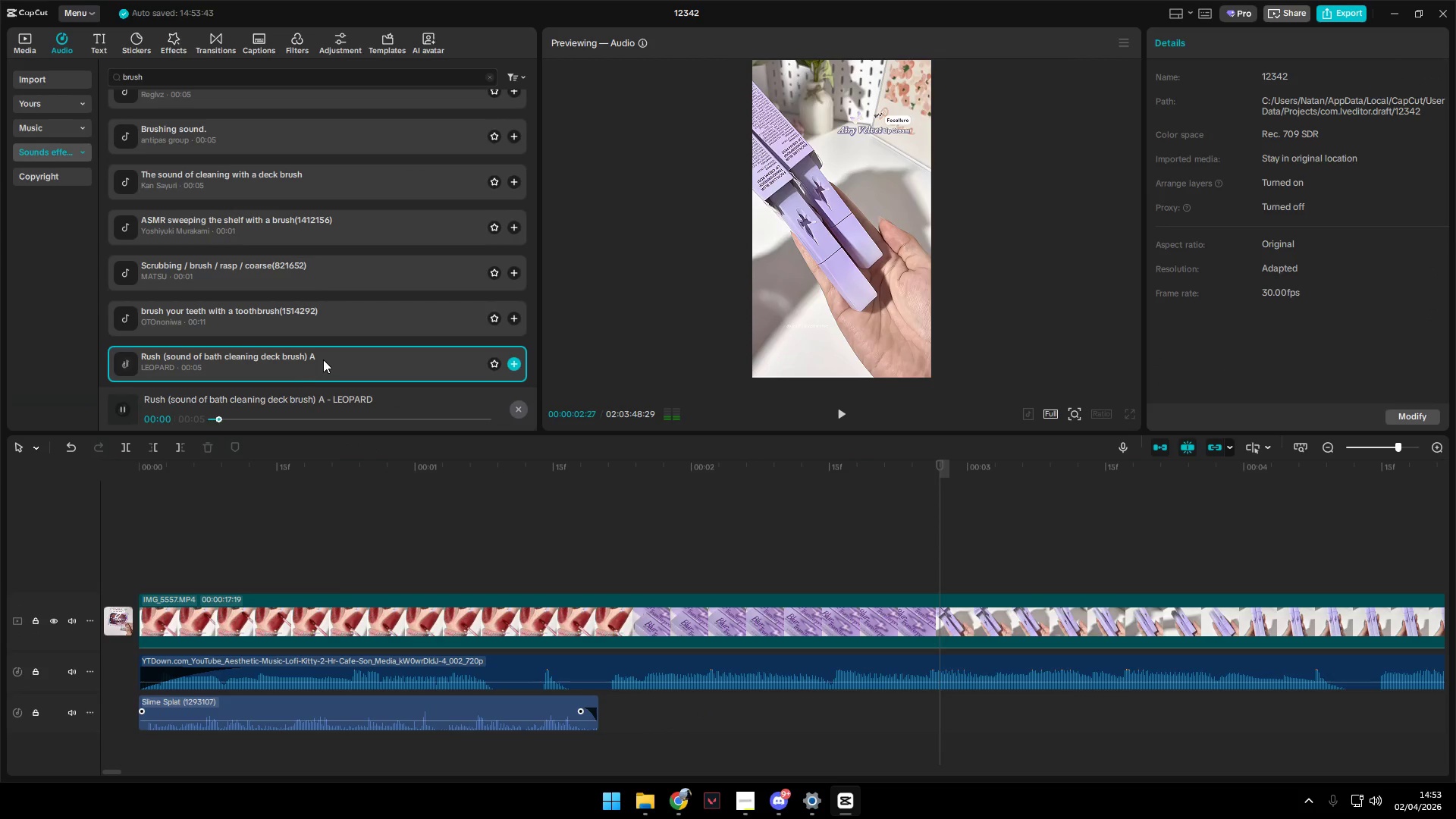 
scroll: coordinate [323, 359], scroll_direction: down, amount: 1.0
 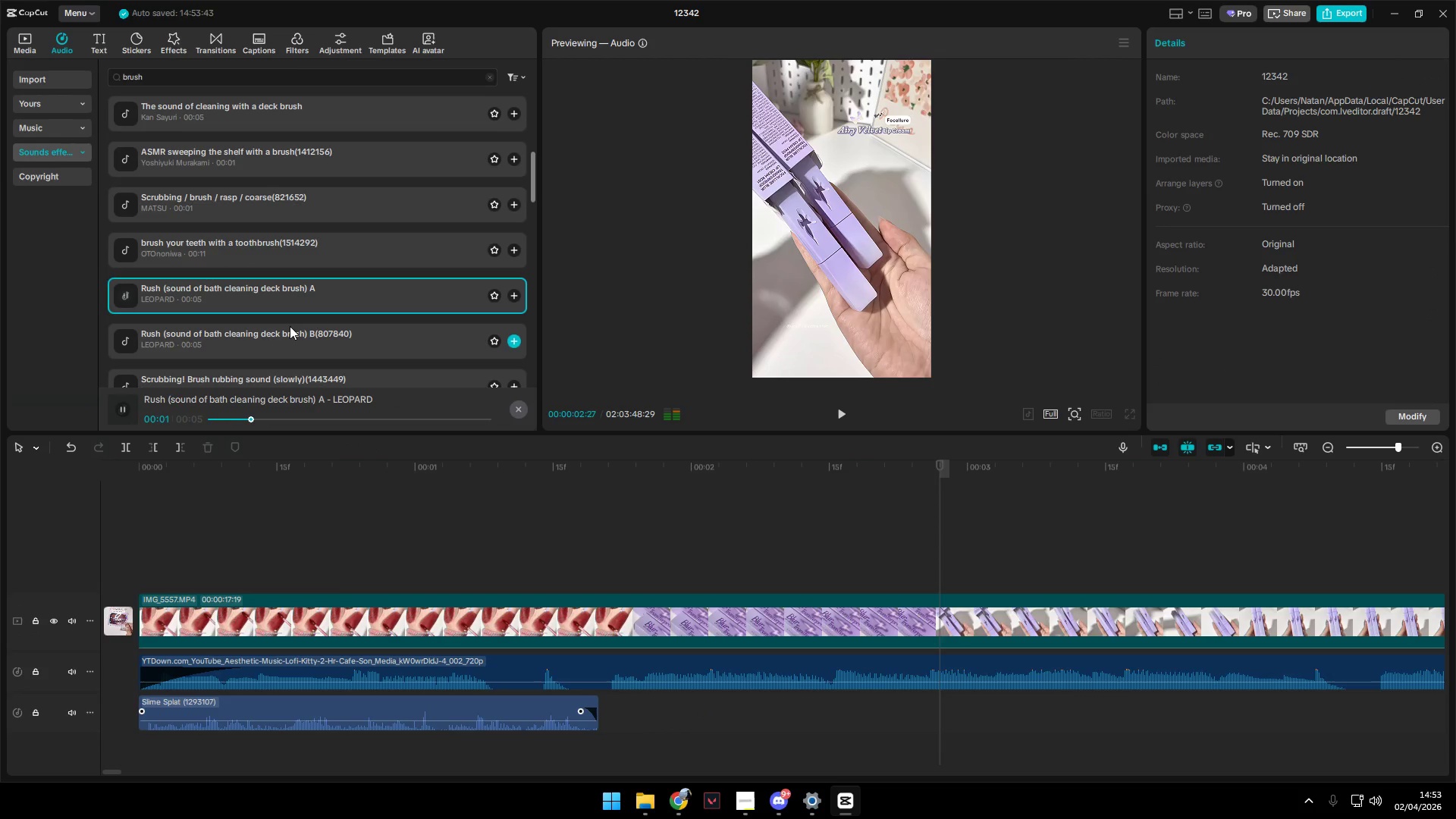 
left_click([290, 336])
 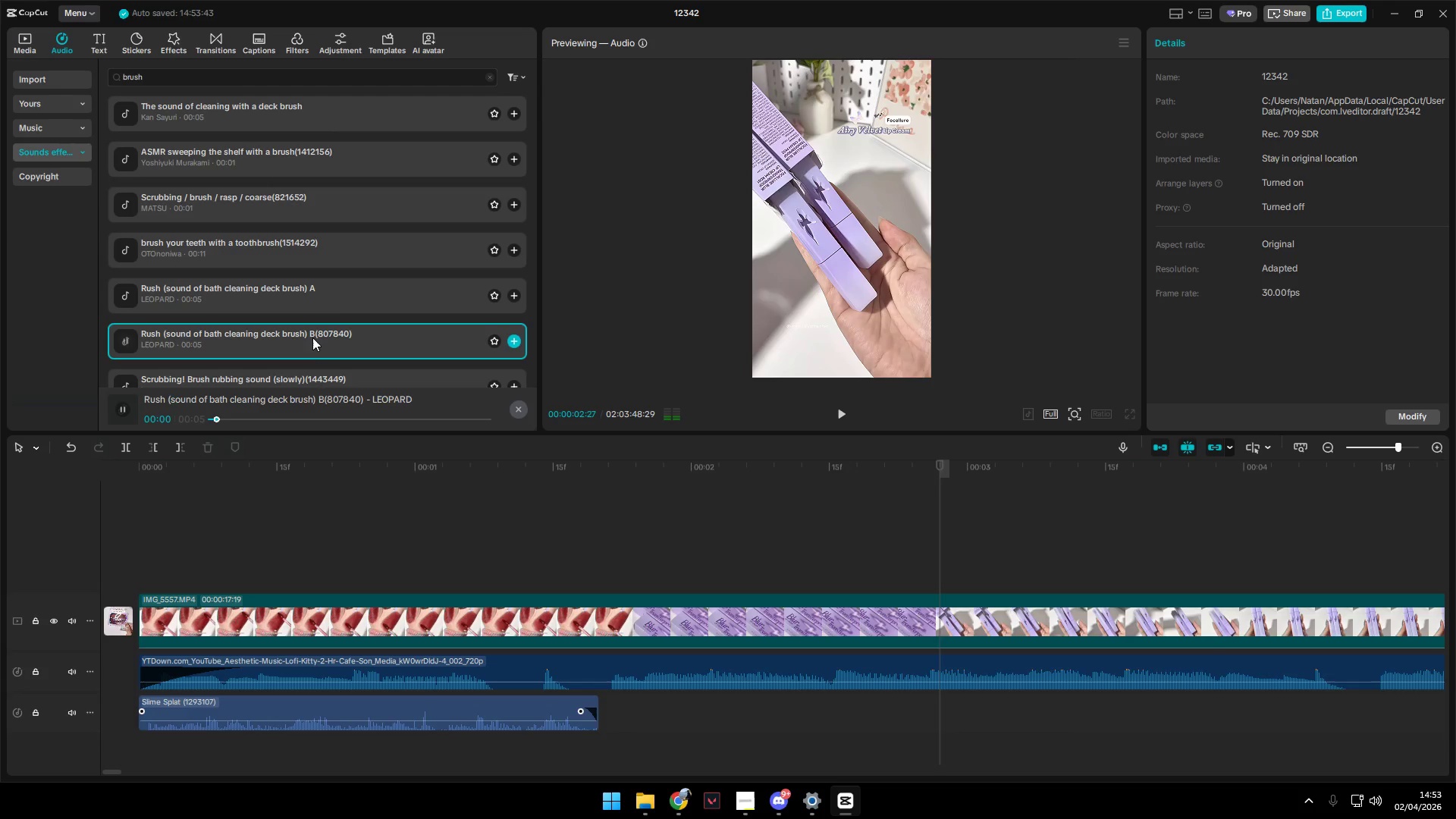 
left_click([290, 320])
 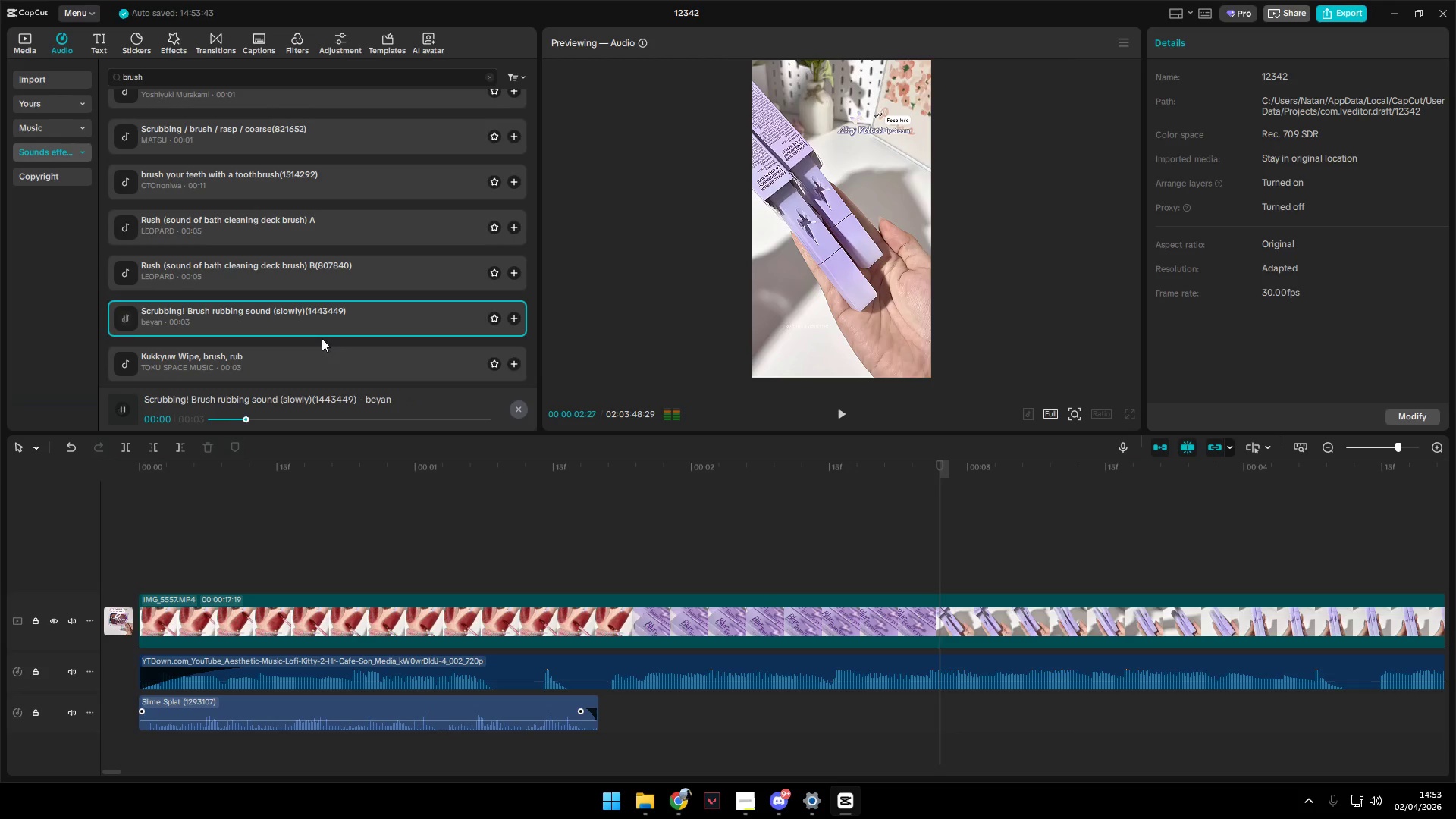 
scroll: coordinate [318, 337], scroll_direction: down, amount: 1.0
 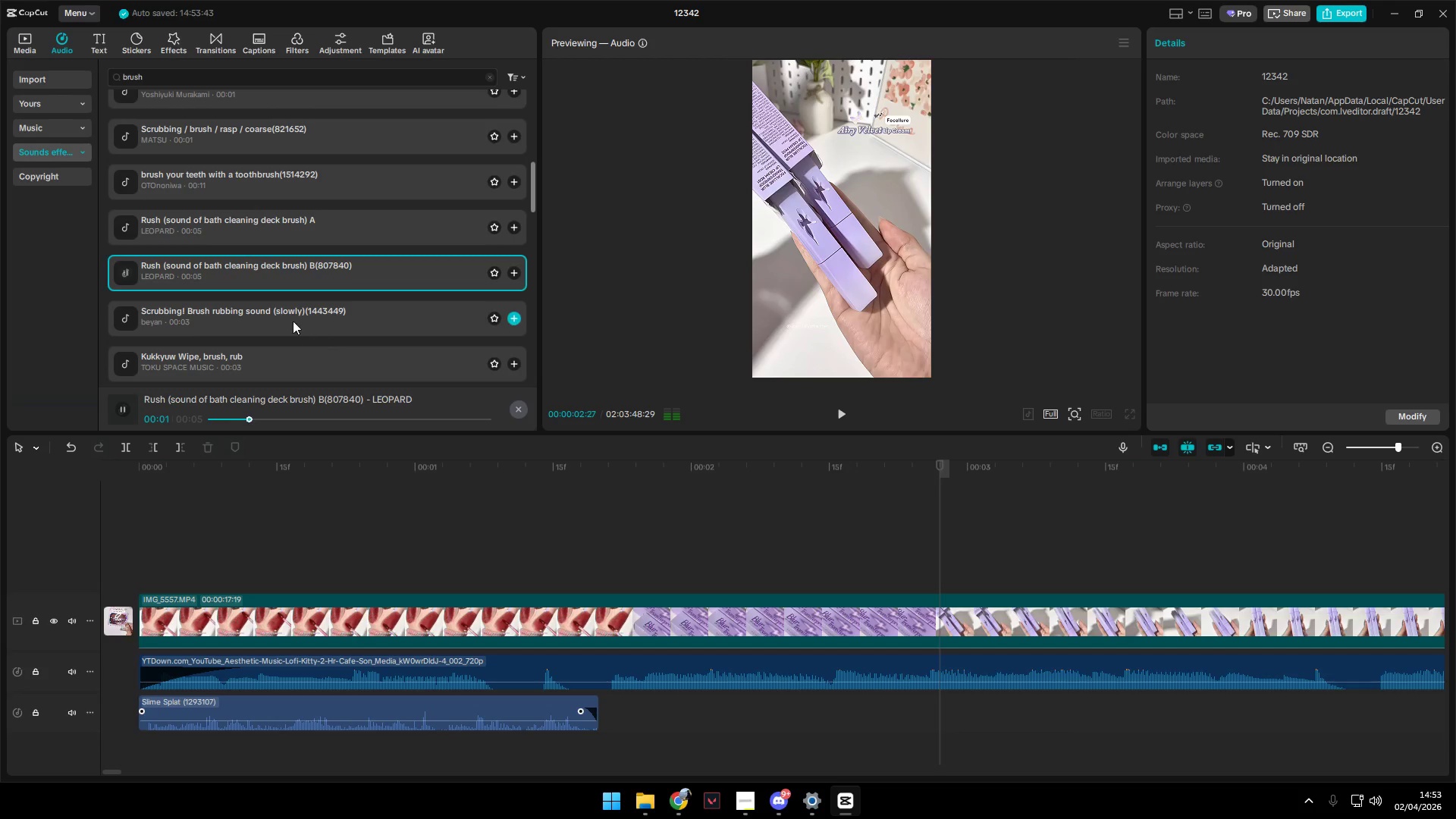 
left_click([316, 360])
 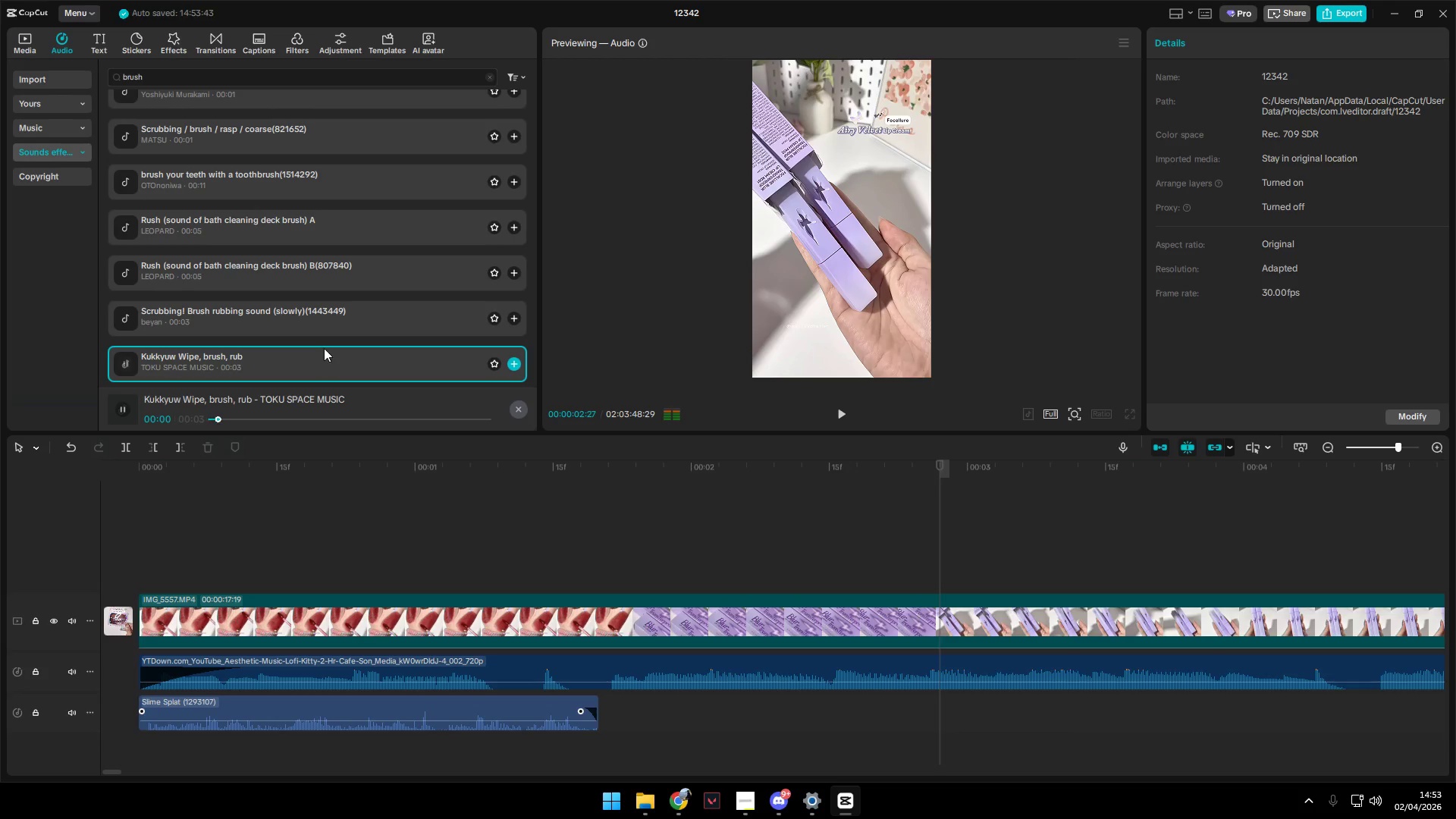 
left_click([277, 272])
 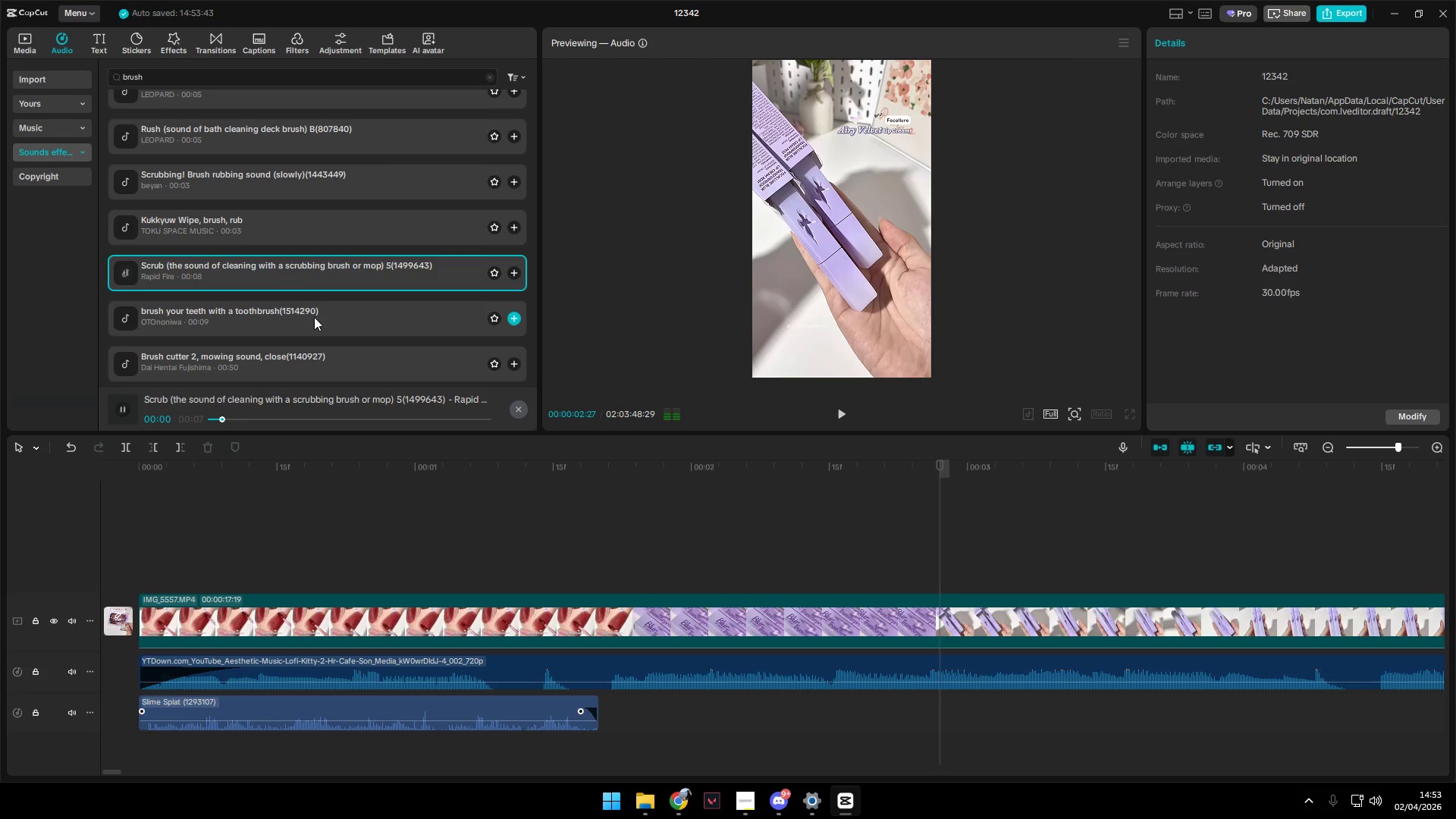 
scroll: coordinate [326, 346], scroll_direction: down, amount: 2.0
 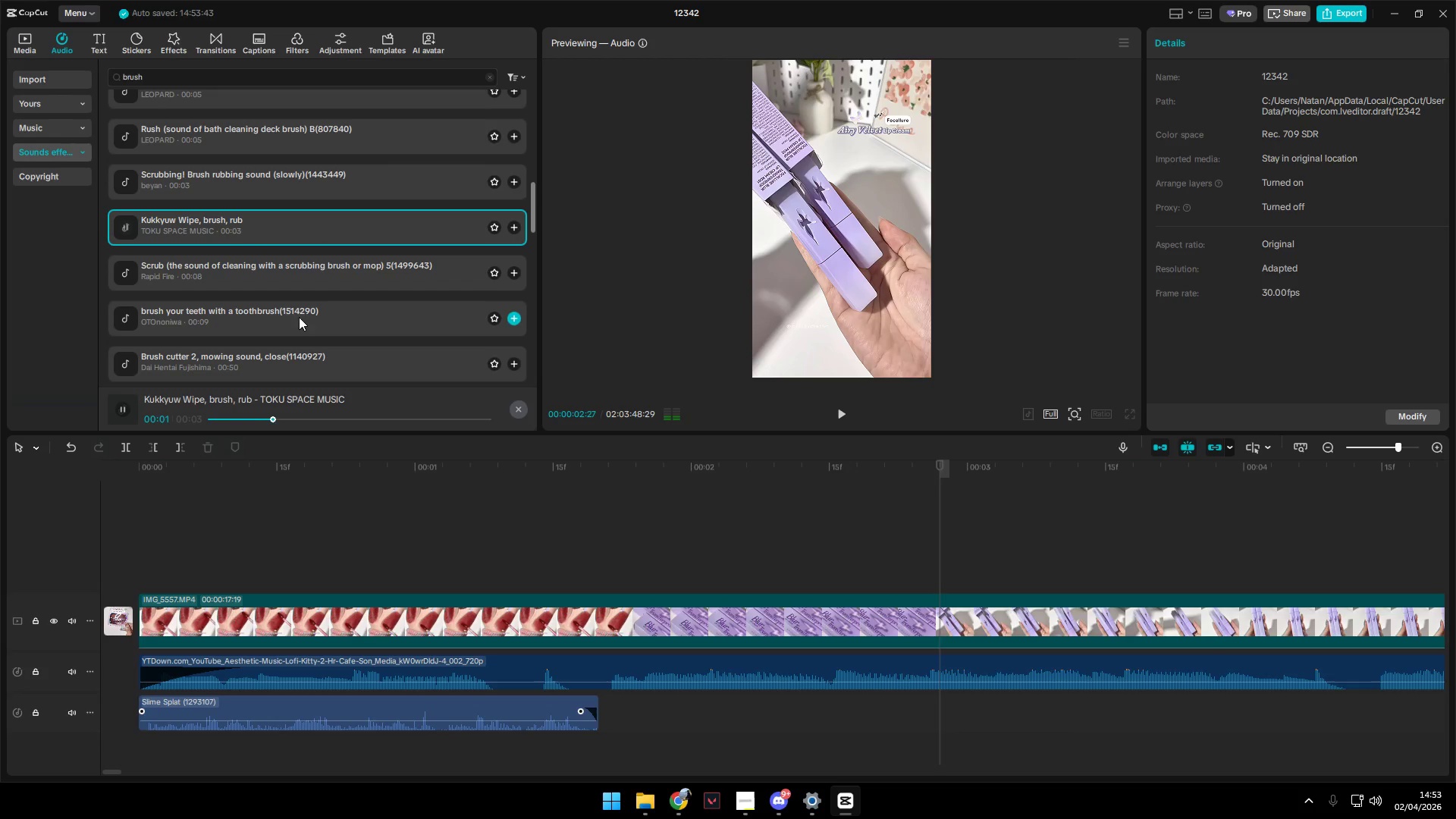 
left_click([315, 322])
 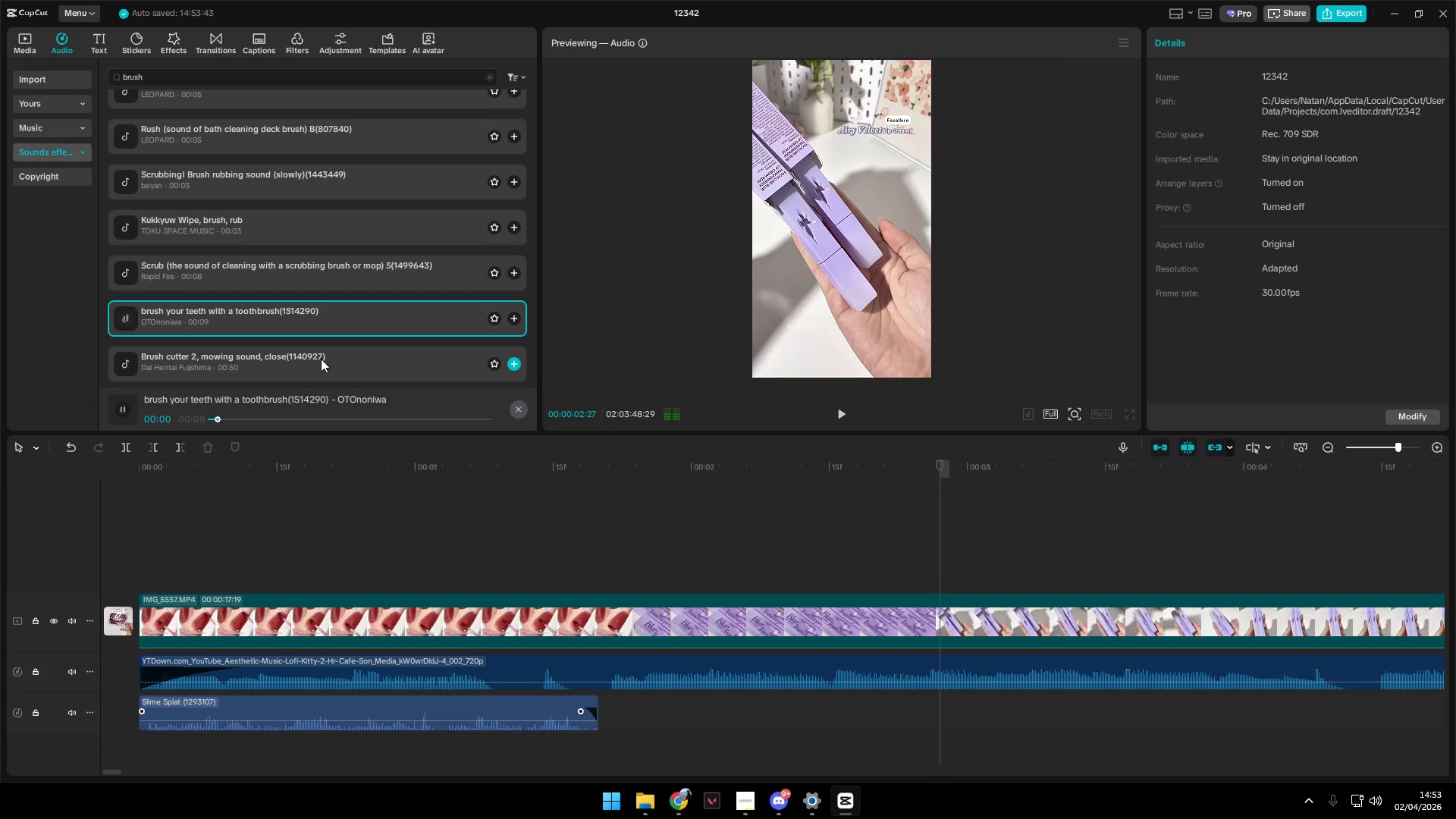 
left_click([321, 359])
 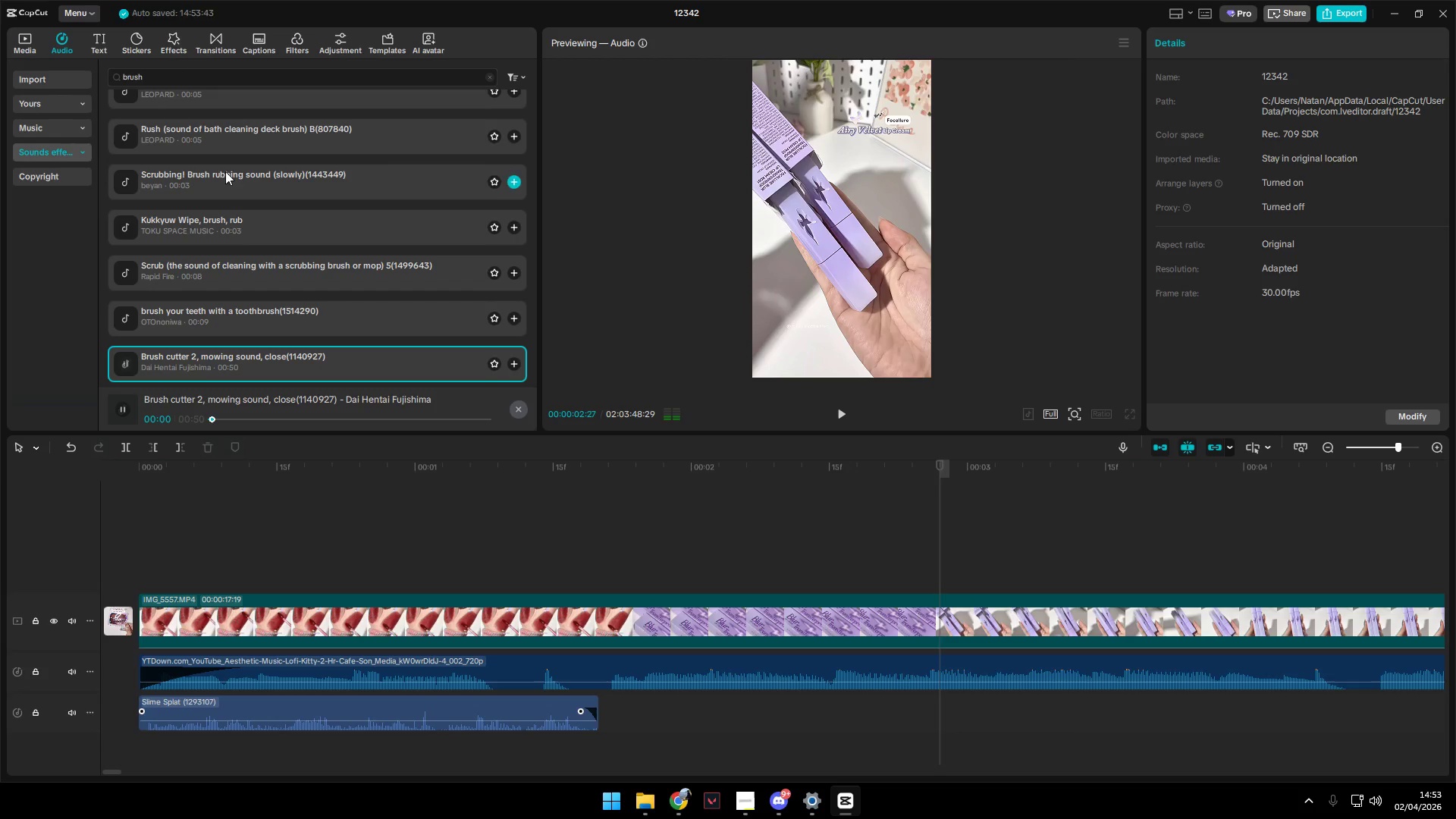 
left_click_drag(start_coordinate=[182, 71], to_coordinate=[85, 74])
 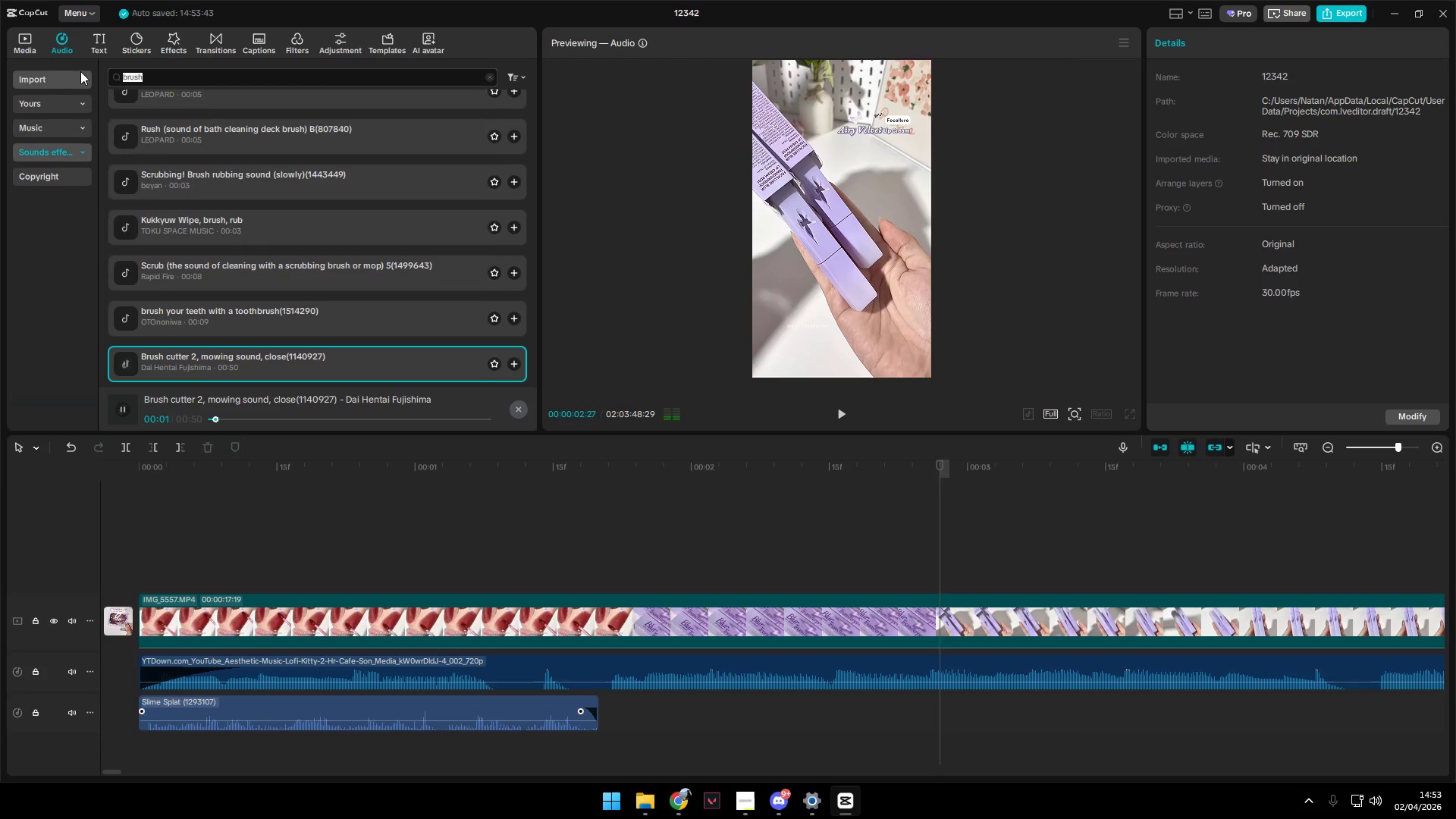 
type(slide)
 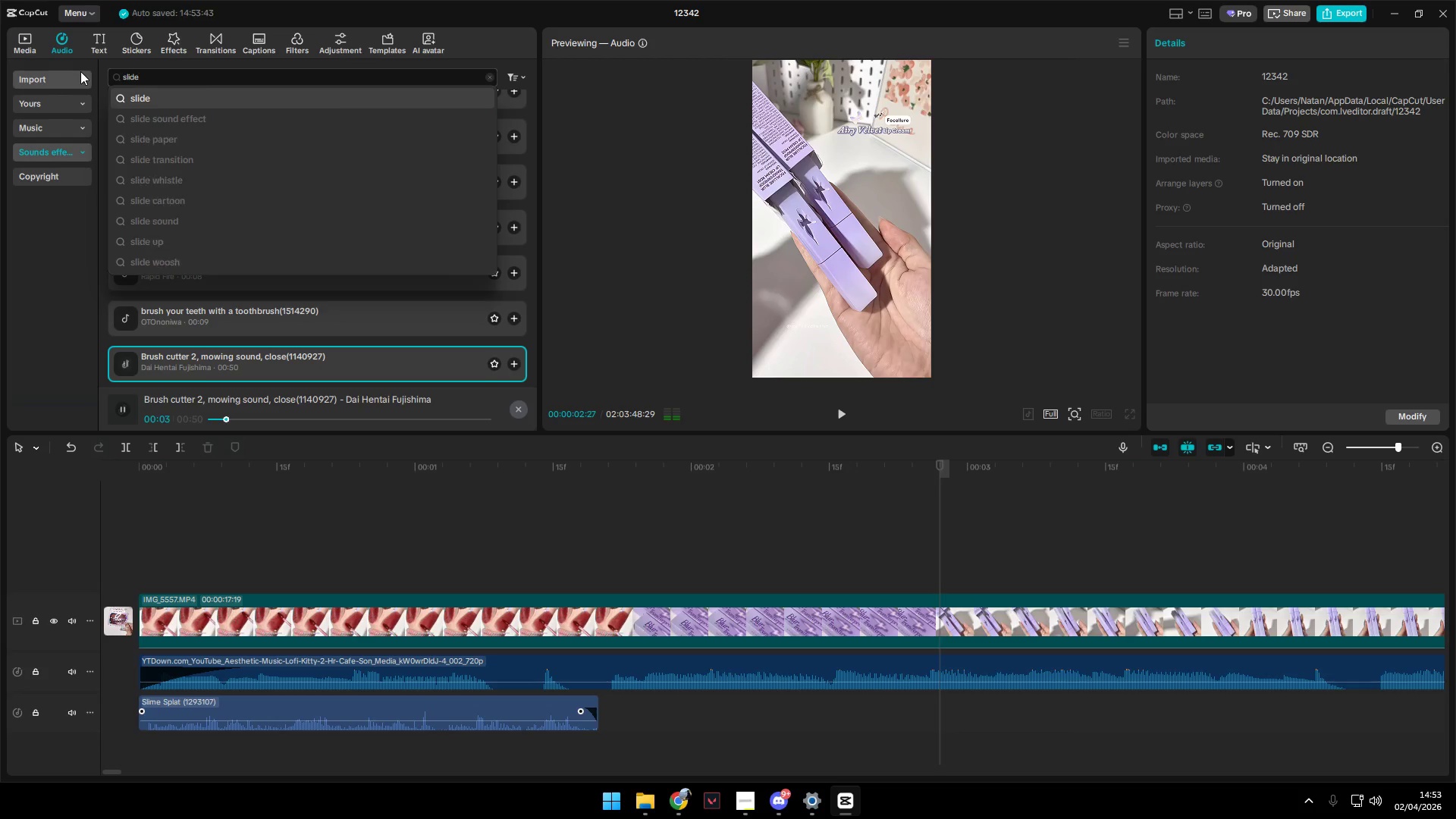 
key(Enter)
 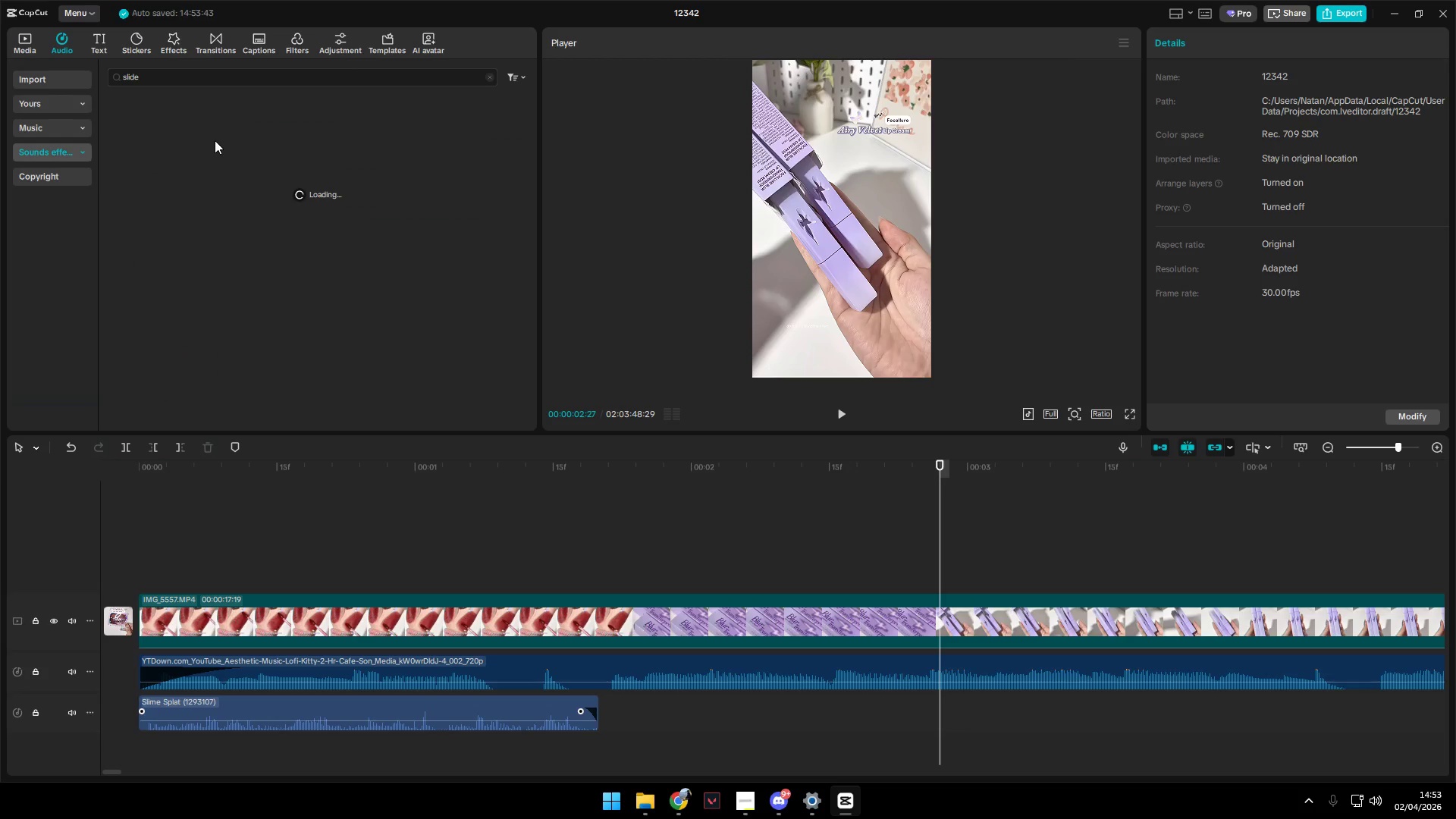 
left_click([211, 120])
 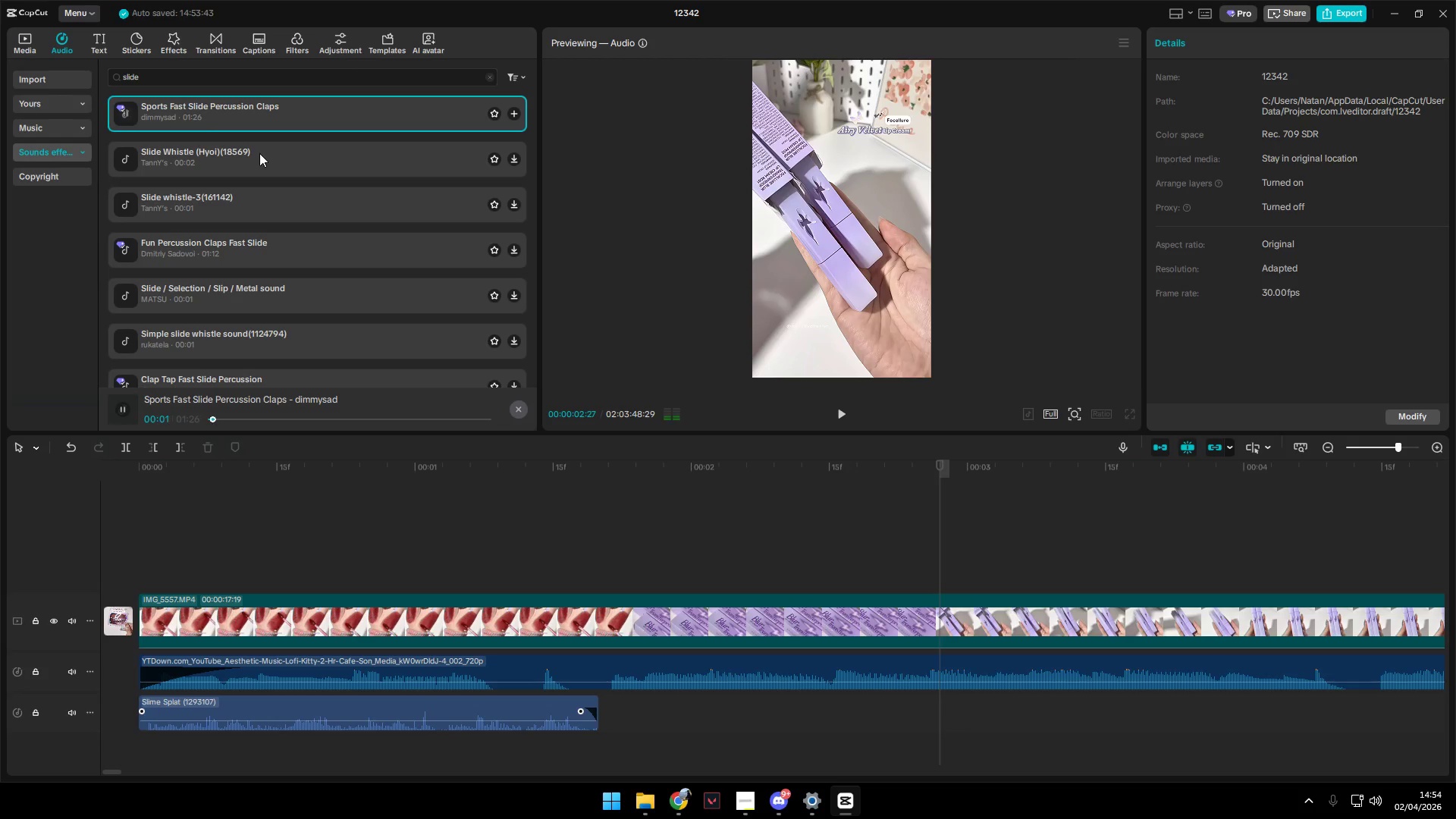 
left_click([258, 153])
 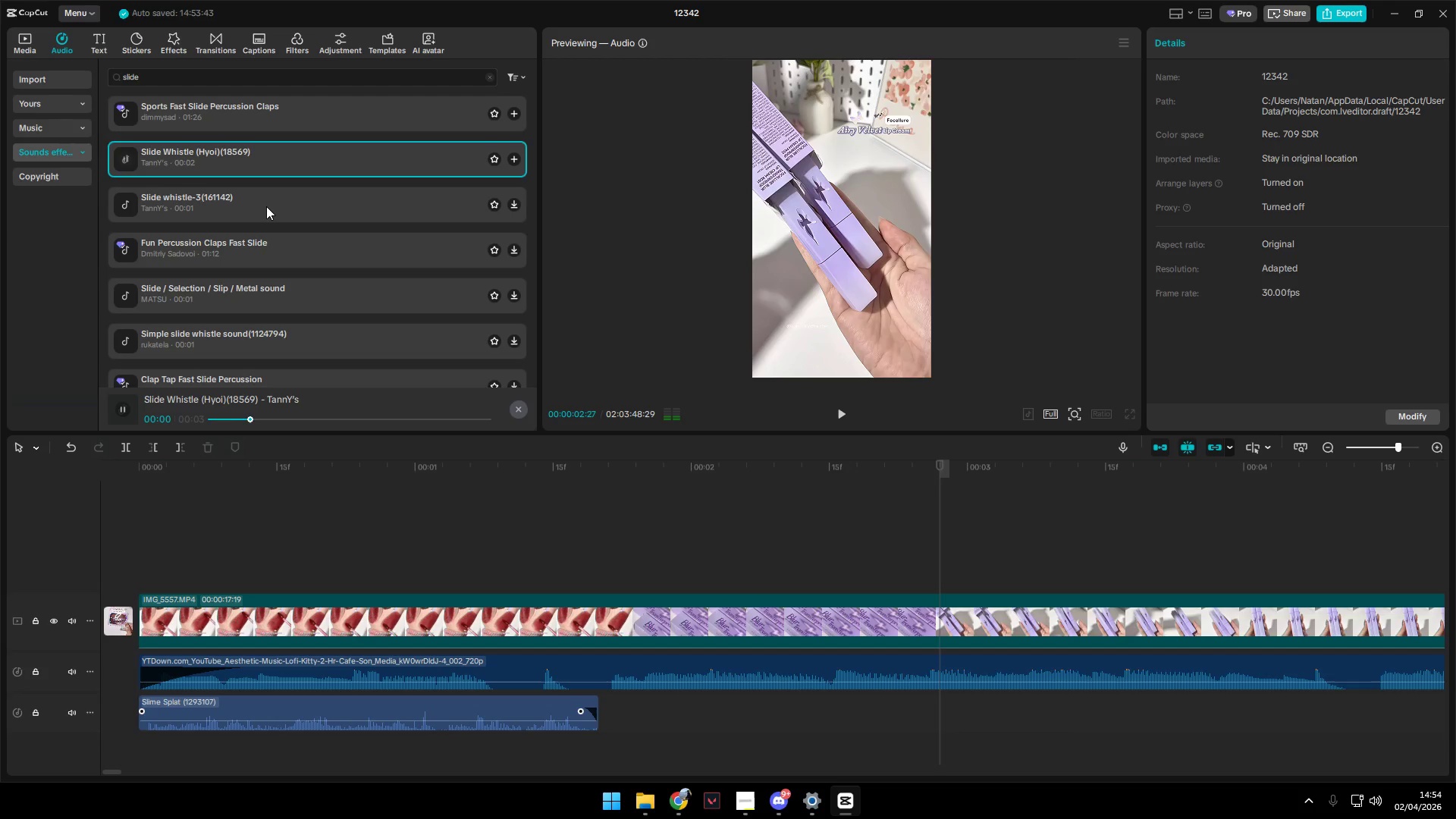 
left_click([266, 206])
 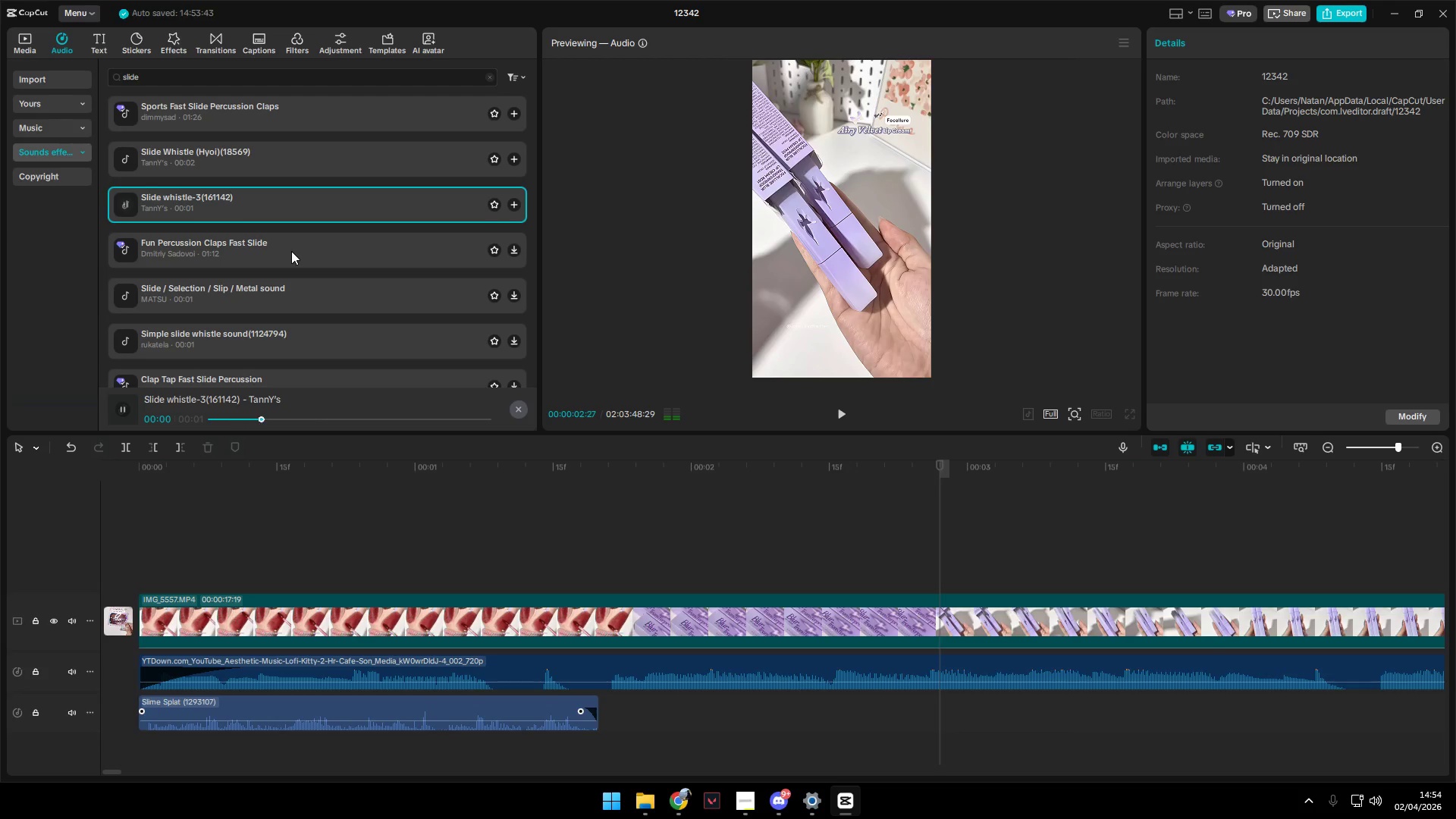 
left_click([290, 250])
 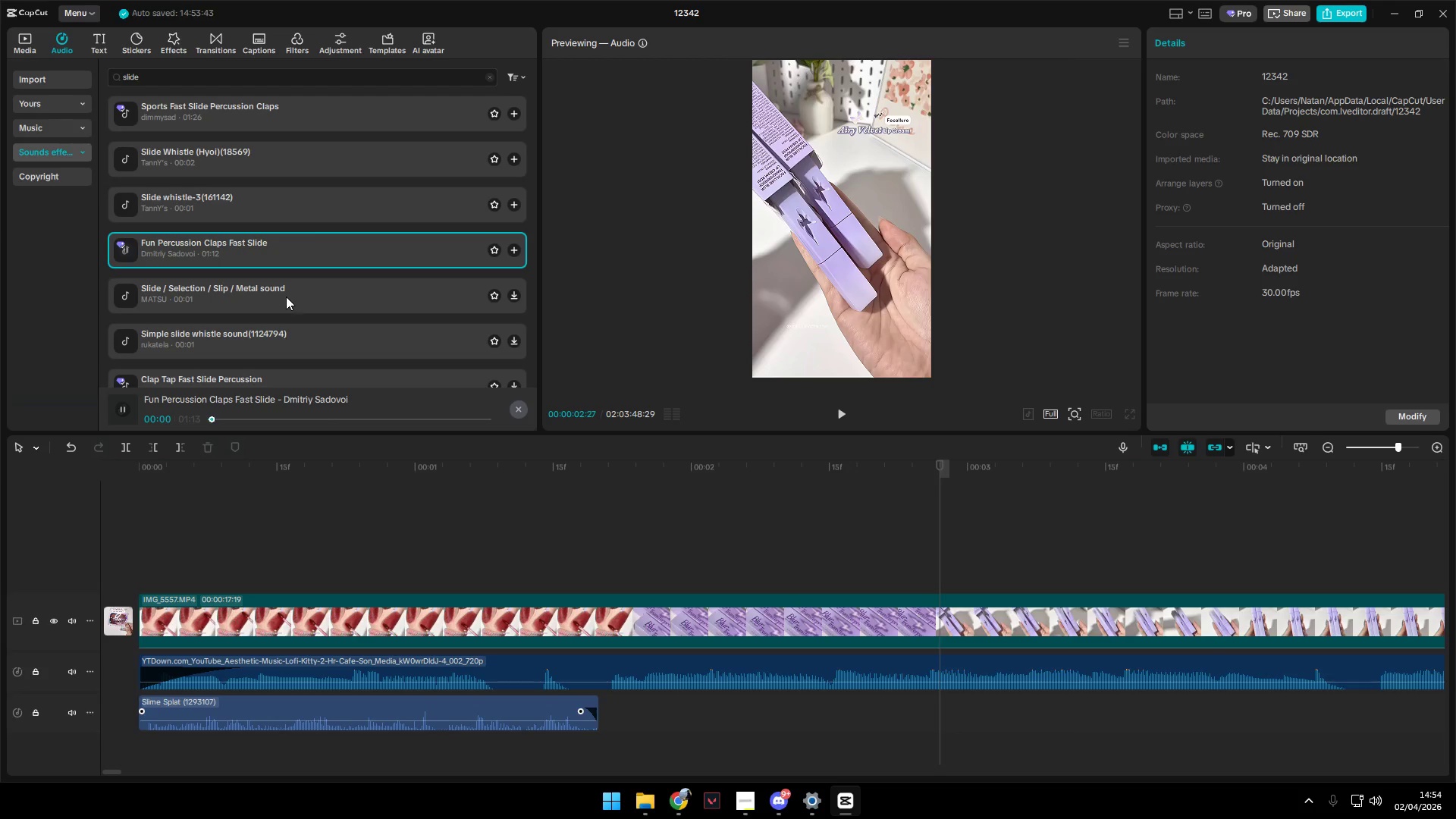 
left_click([282, 298])
 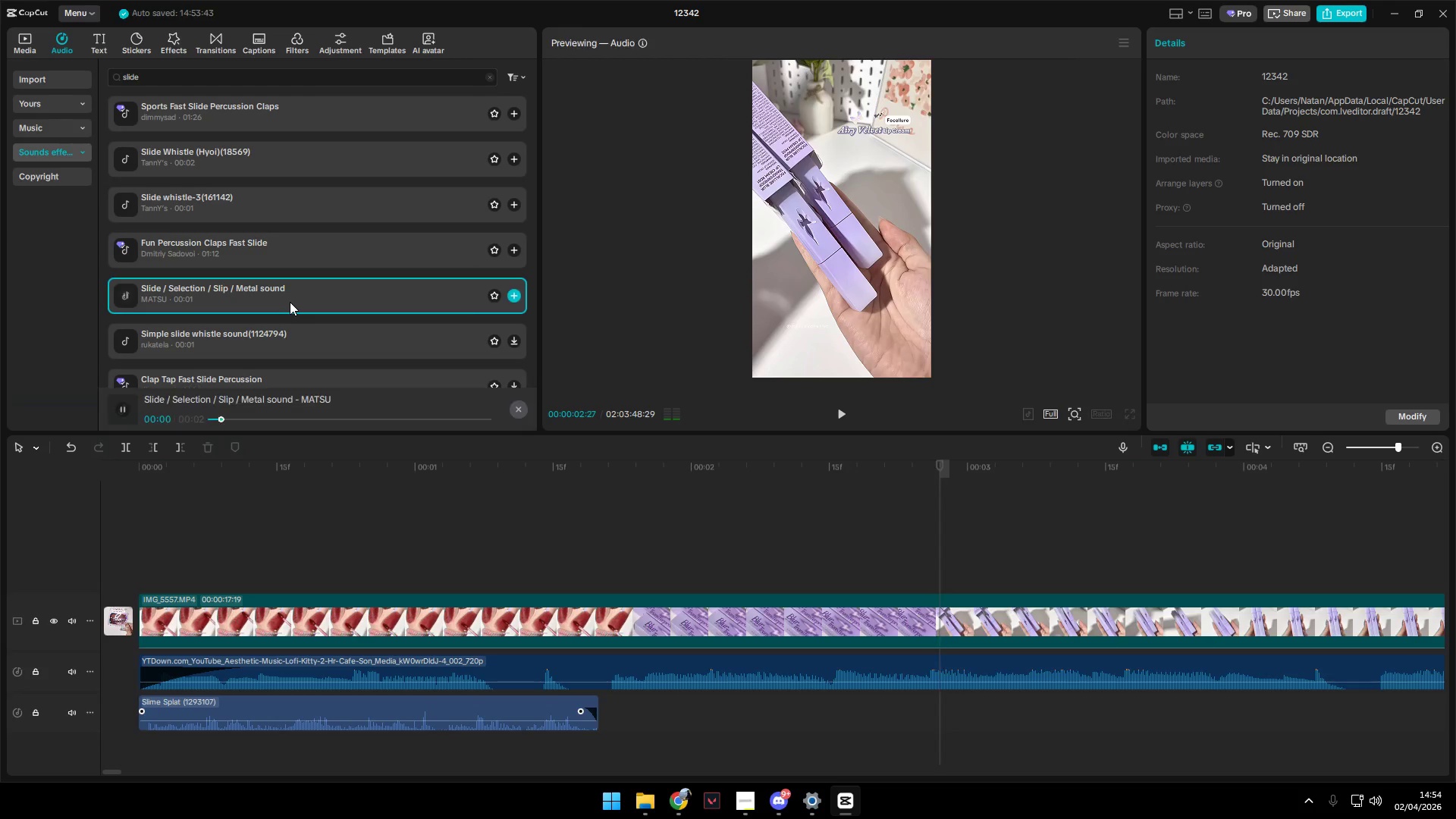 
scroll: coordinate [290, 301], scroll_direction: down, amount: 1.0
 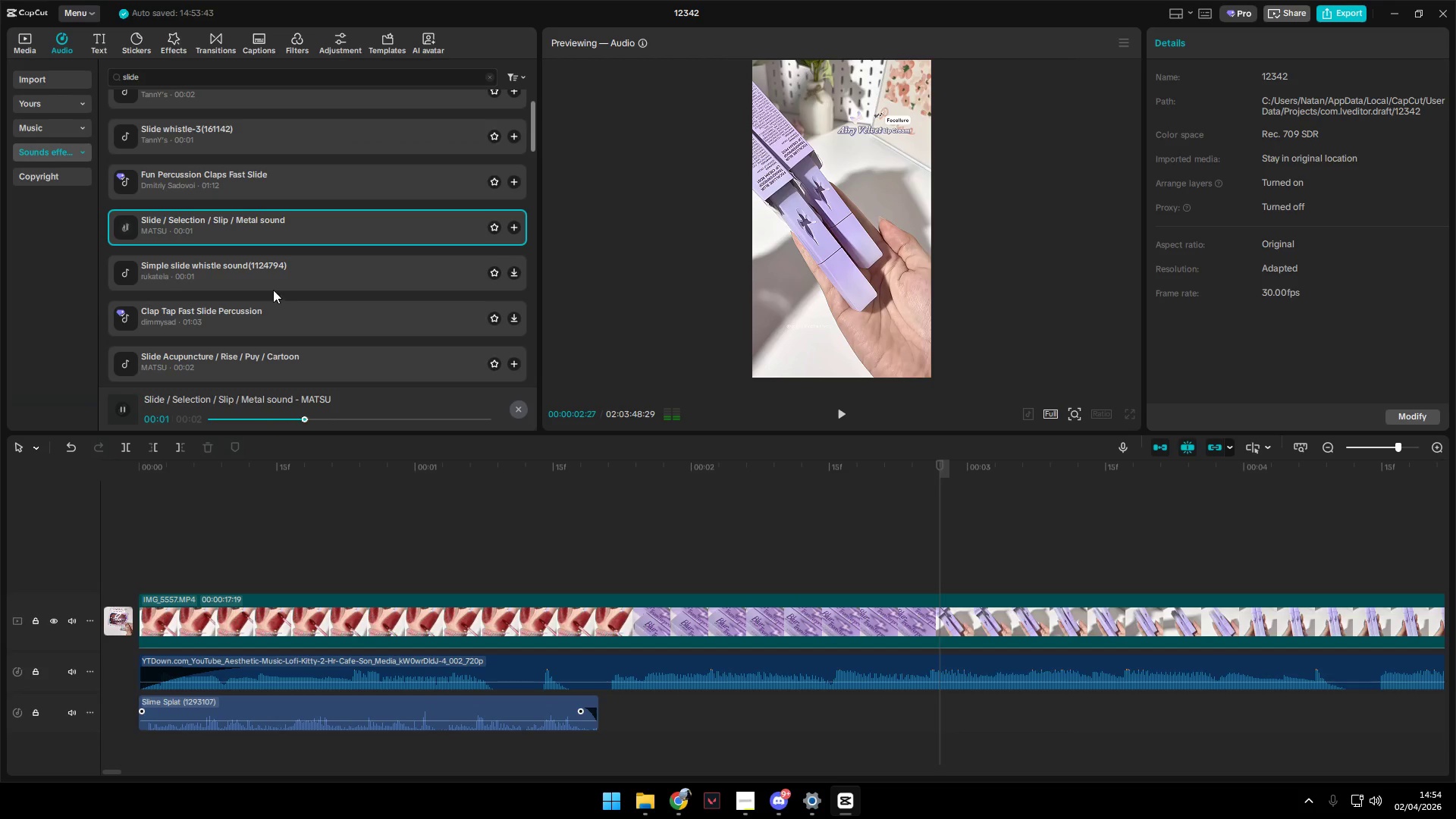 
left_click([270, 284])
 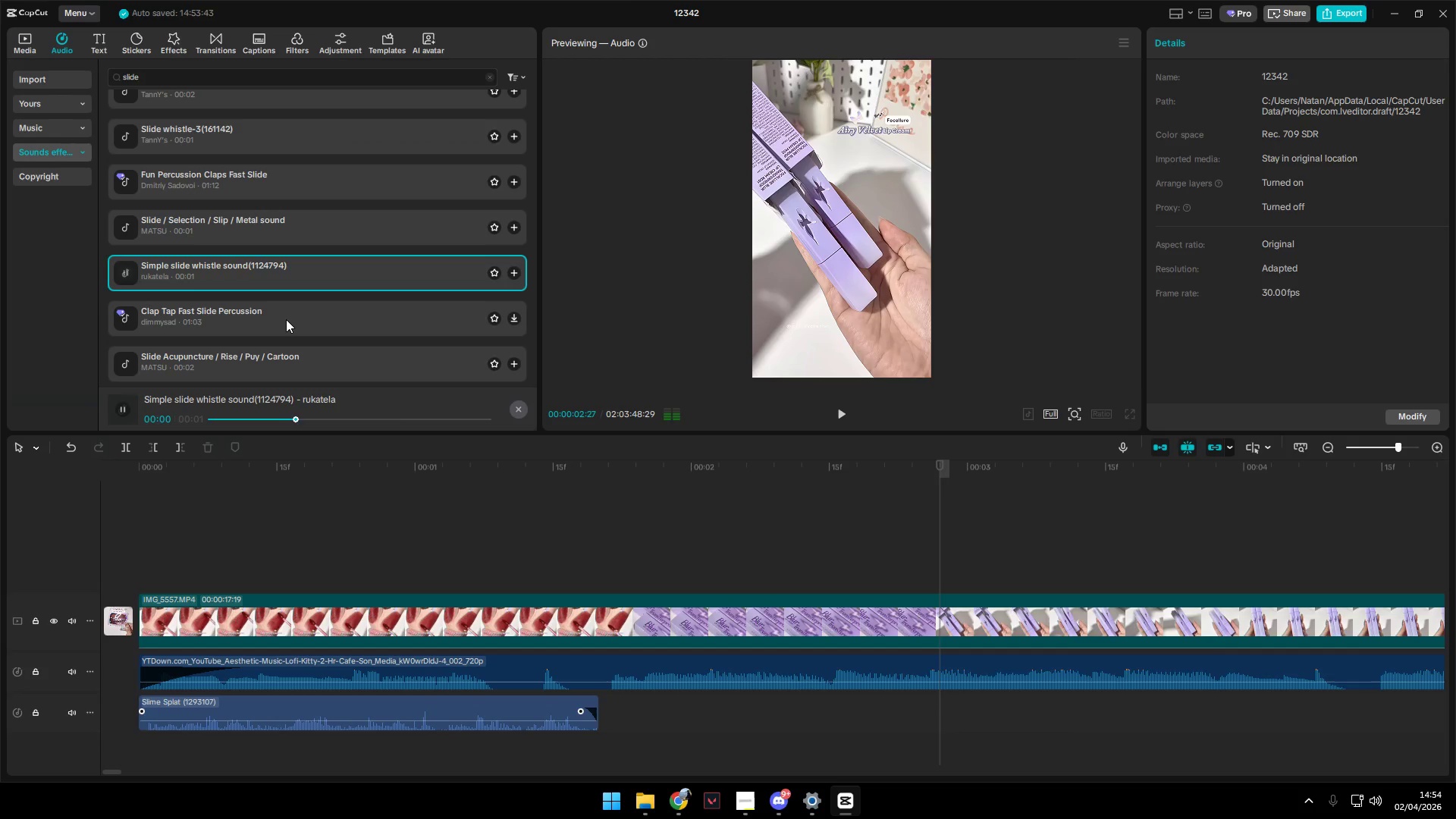 
left_click([281, 319])
 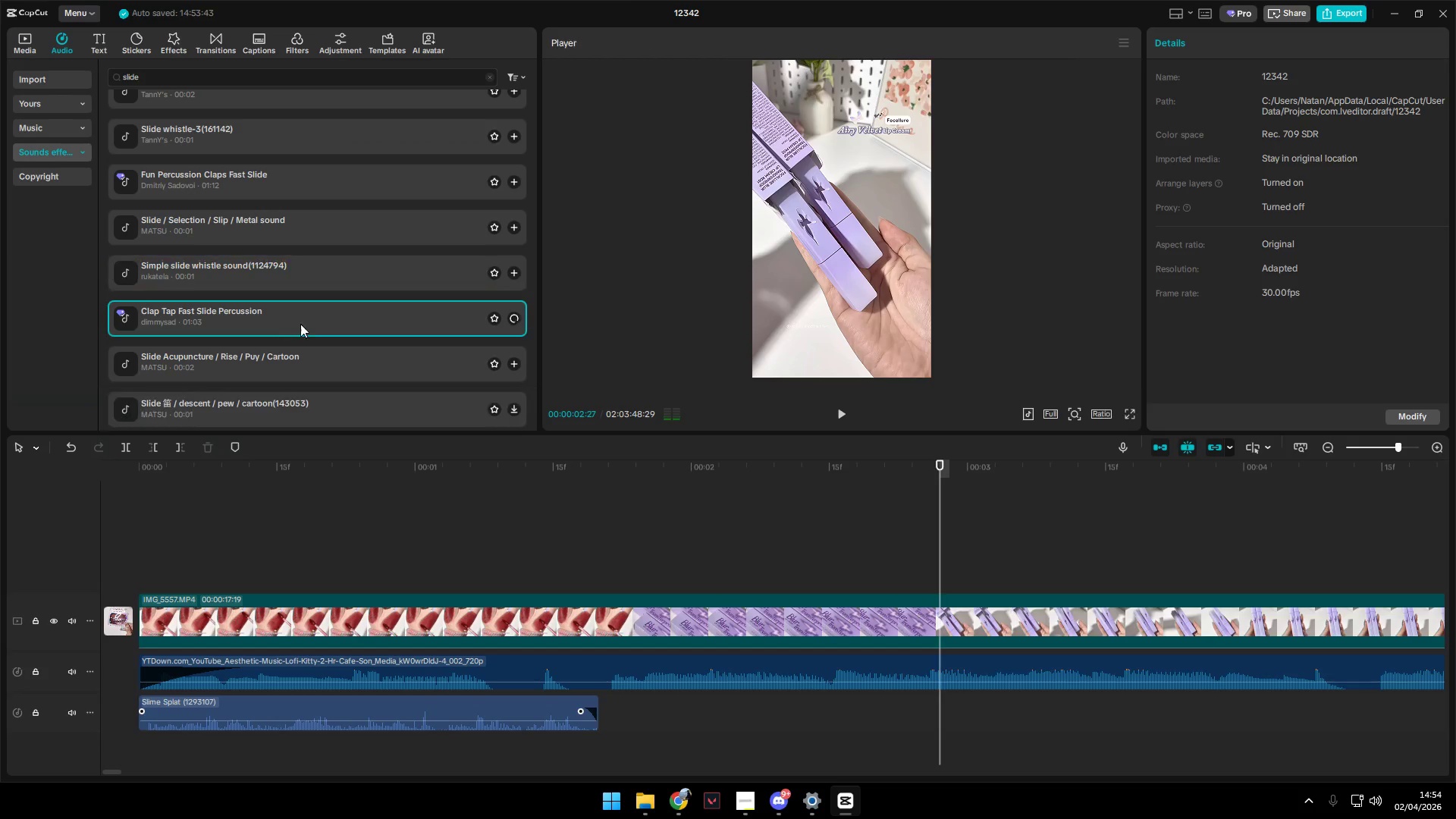 
scroll: coordinate [308, 325], scroll_direction: down, amount: 1.0
 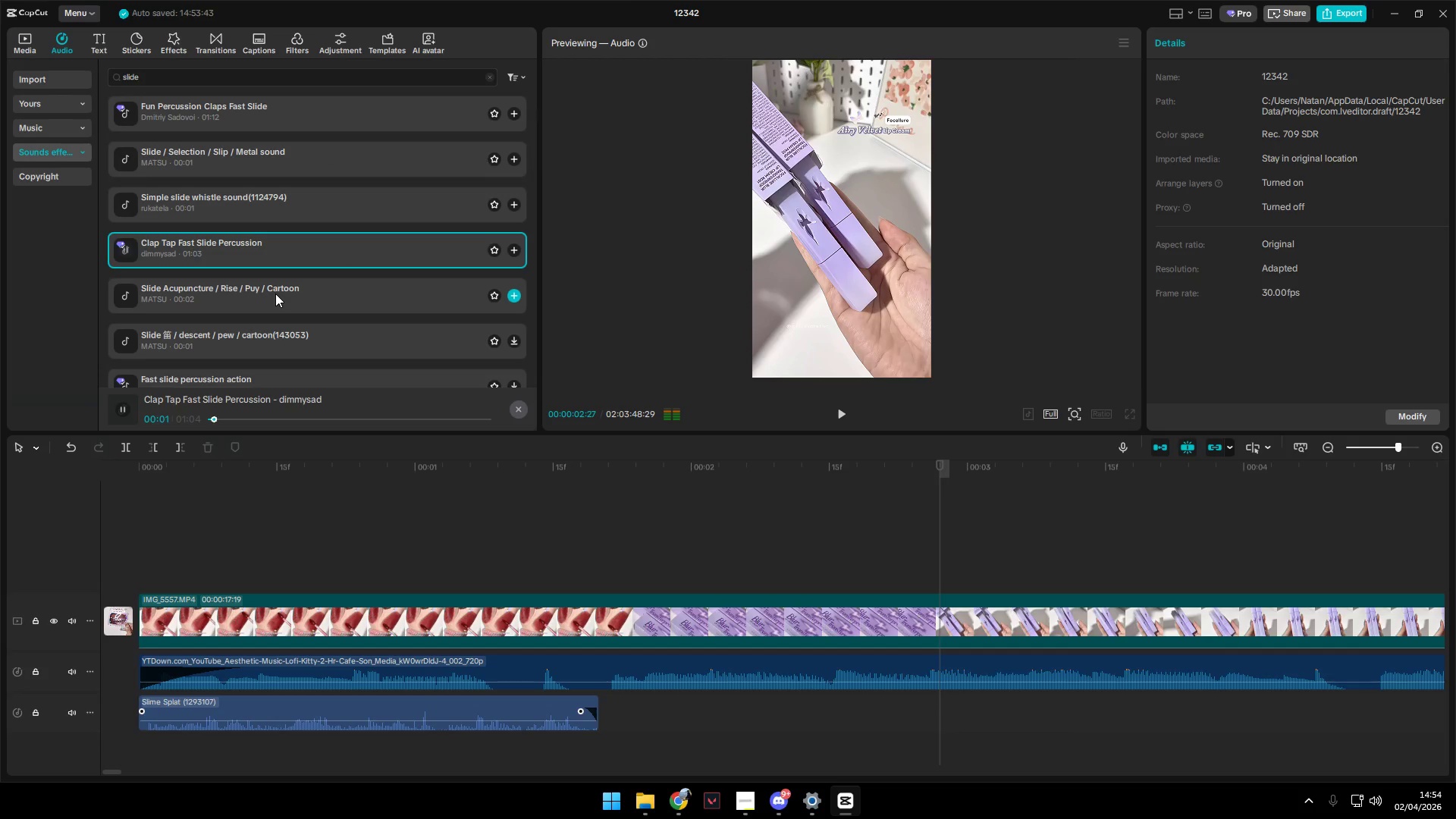 
left_click([275, 293])
 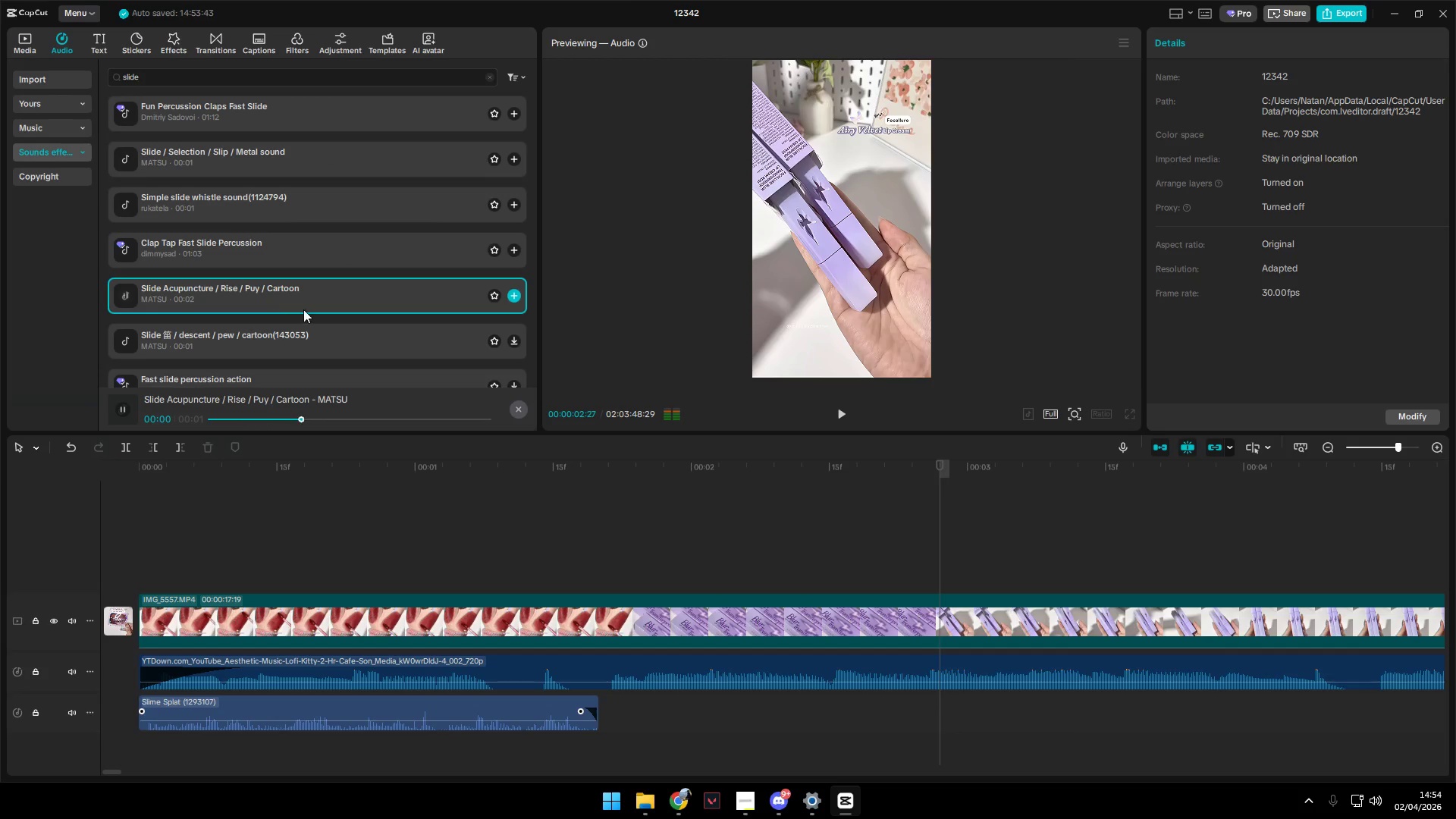 
left_click([304, 342])
 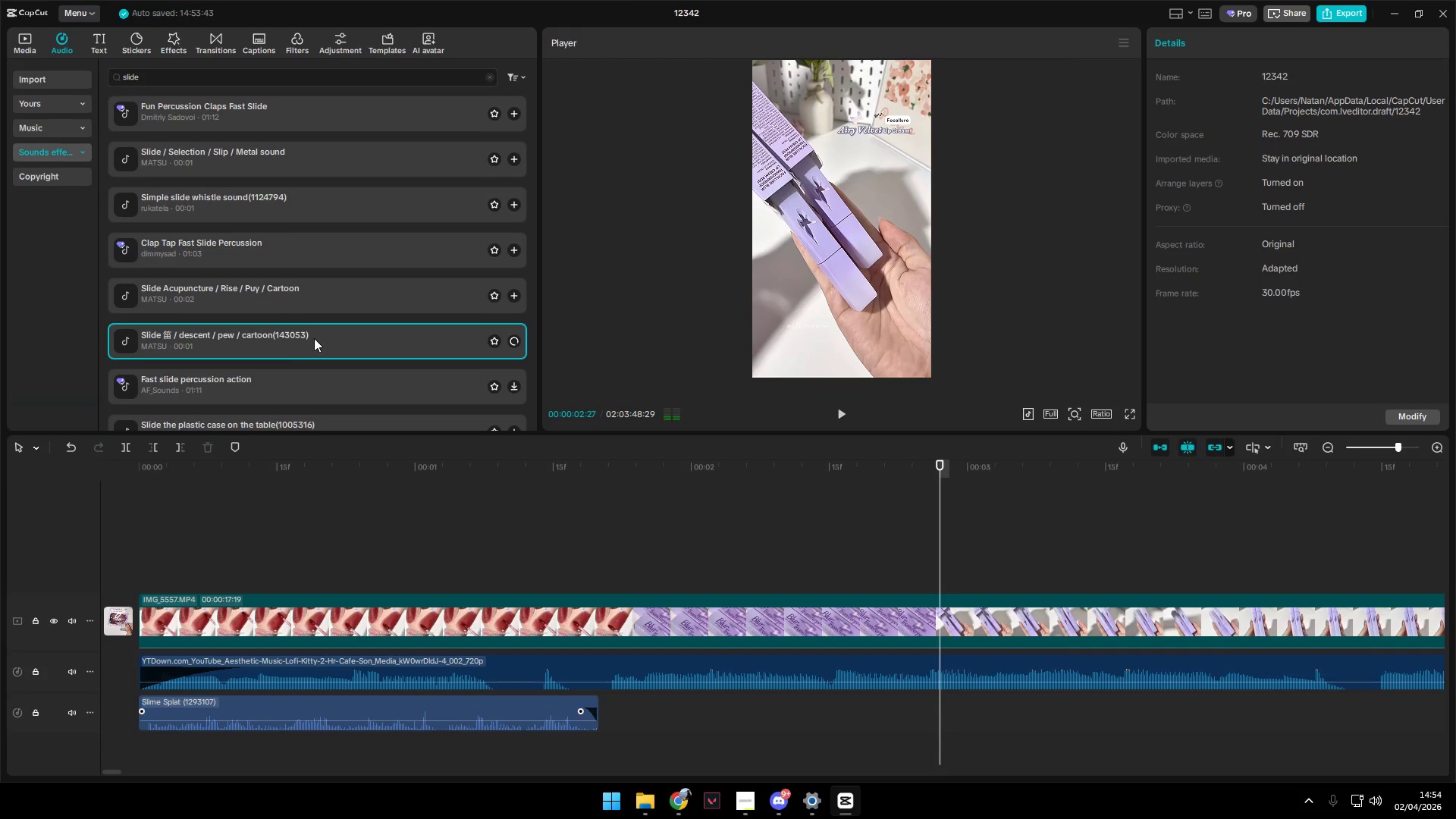 
scroll: coordinate [331, 327], scroll_direction: down, amount: 3.0
 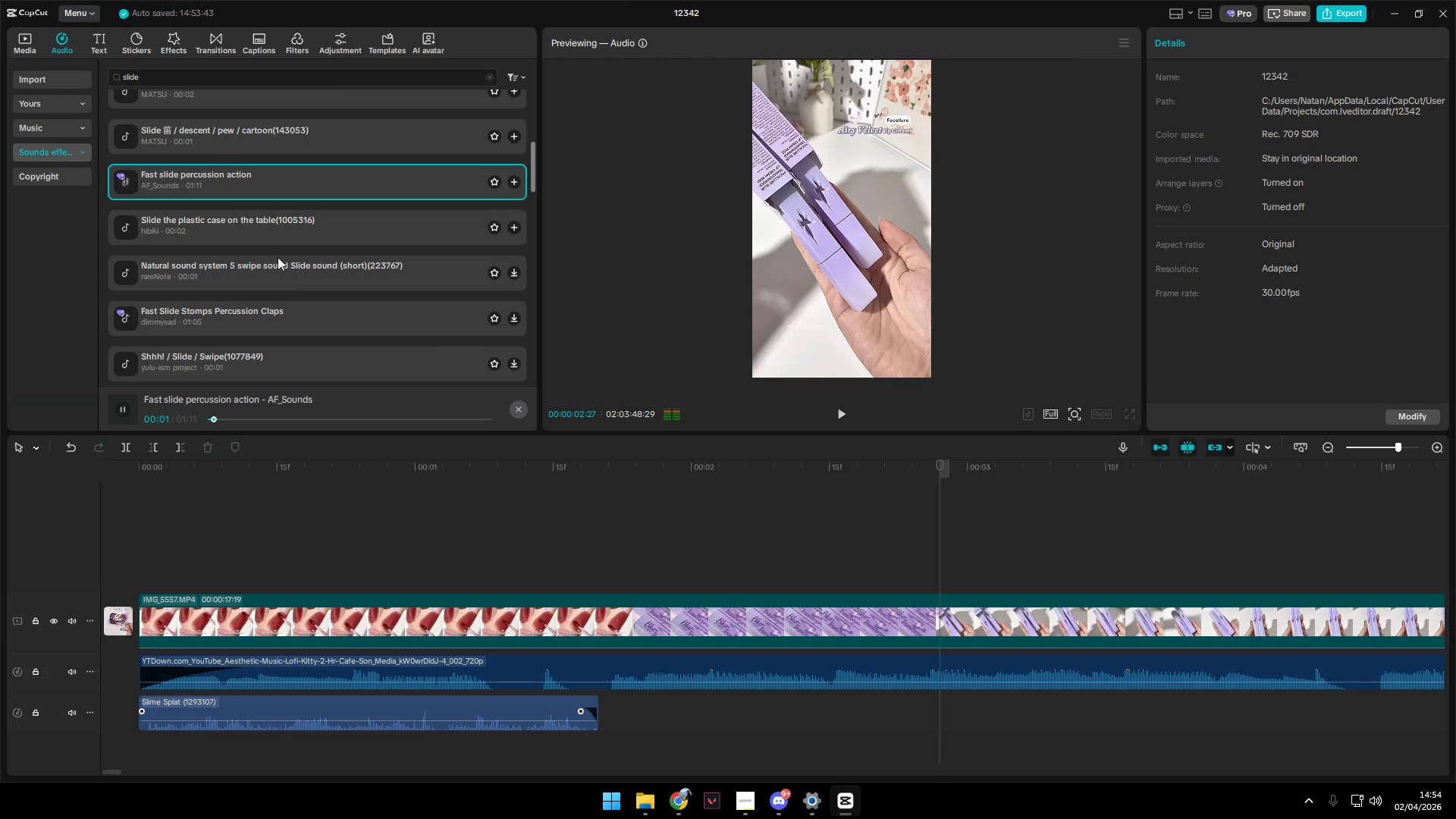 
left_click([275, 228])
 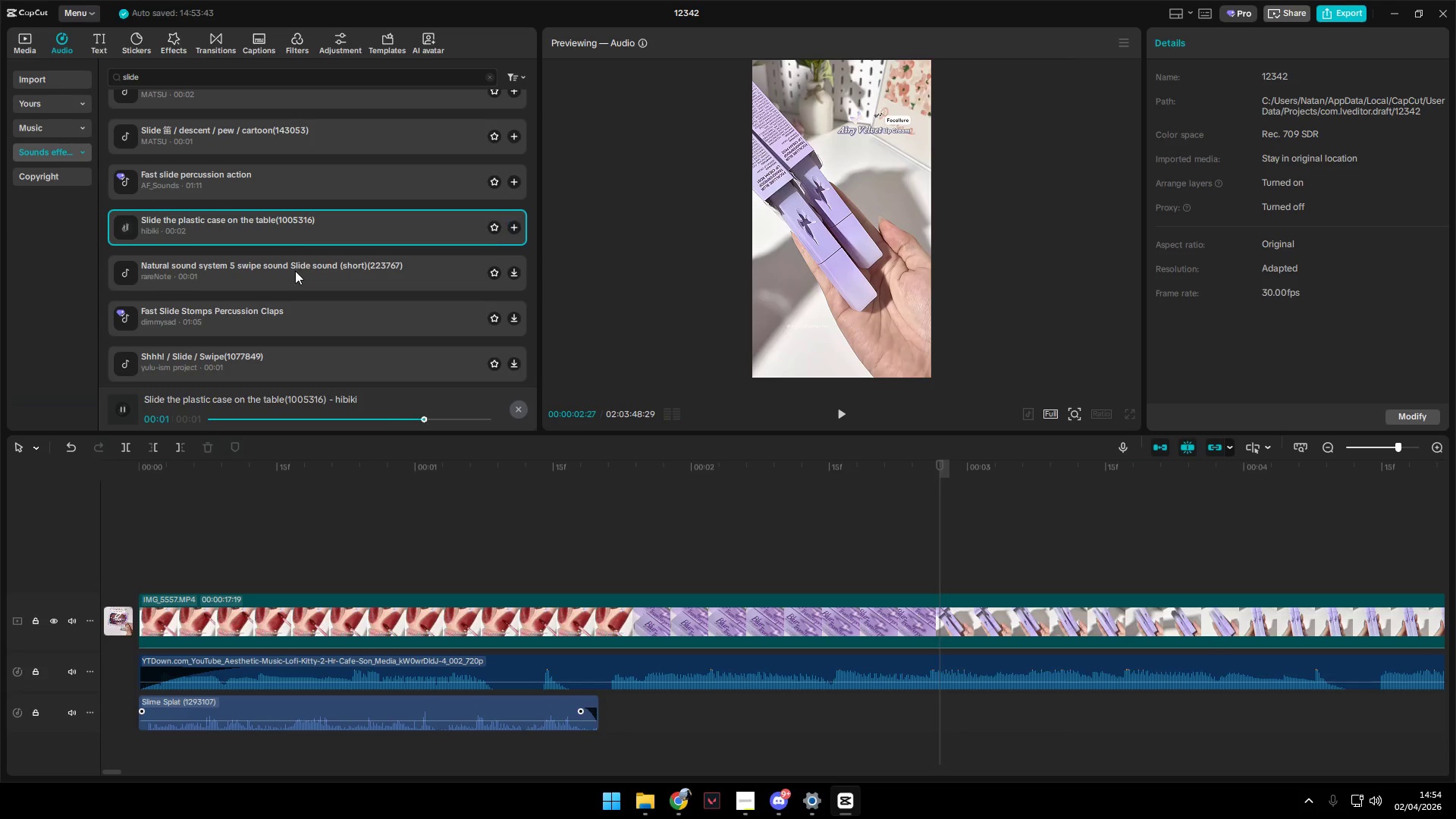 
double_click([297, 229])
 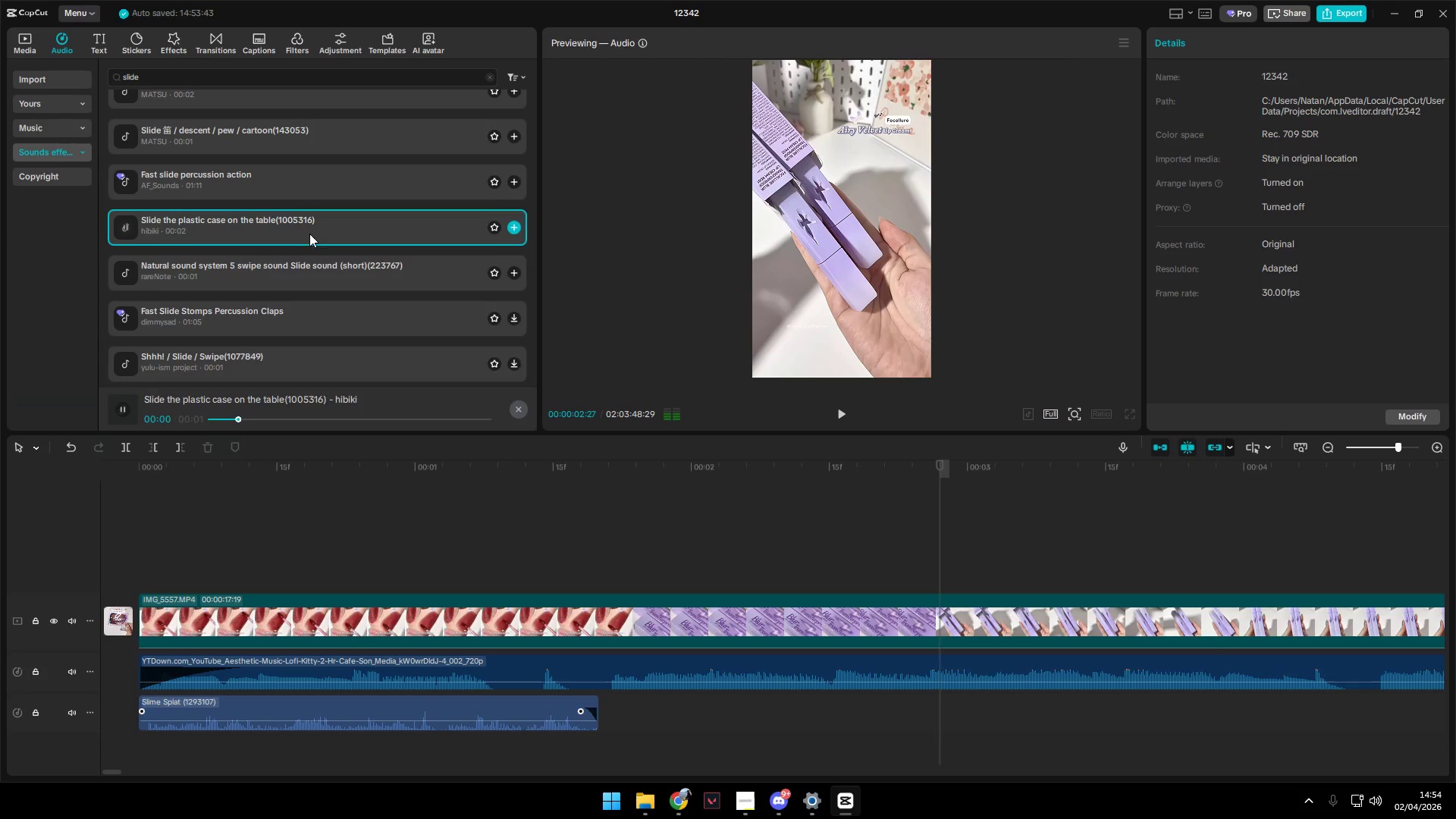 
left_click_drag(start_coordinate=[297, 223], to_coordinate=[613, 730])
 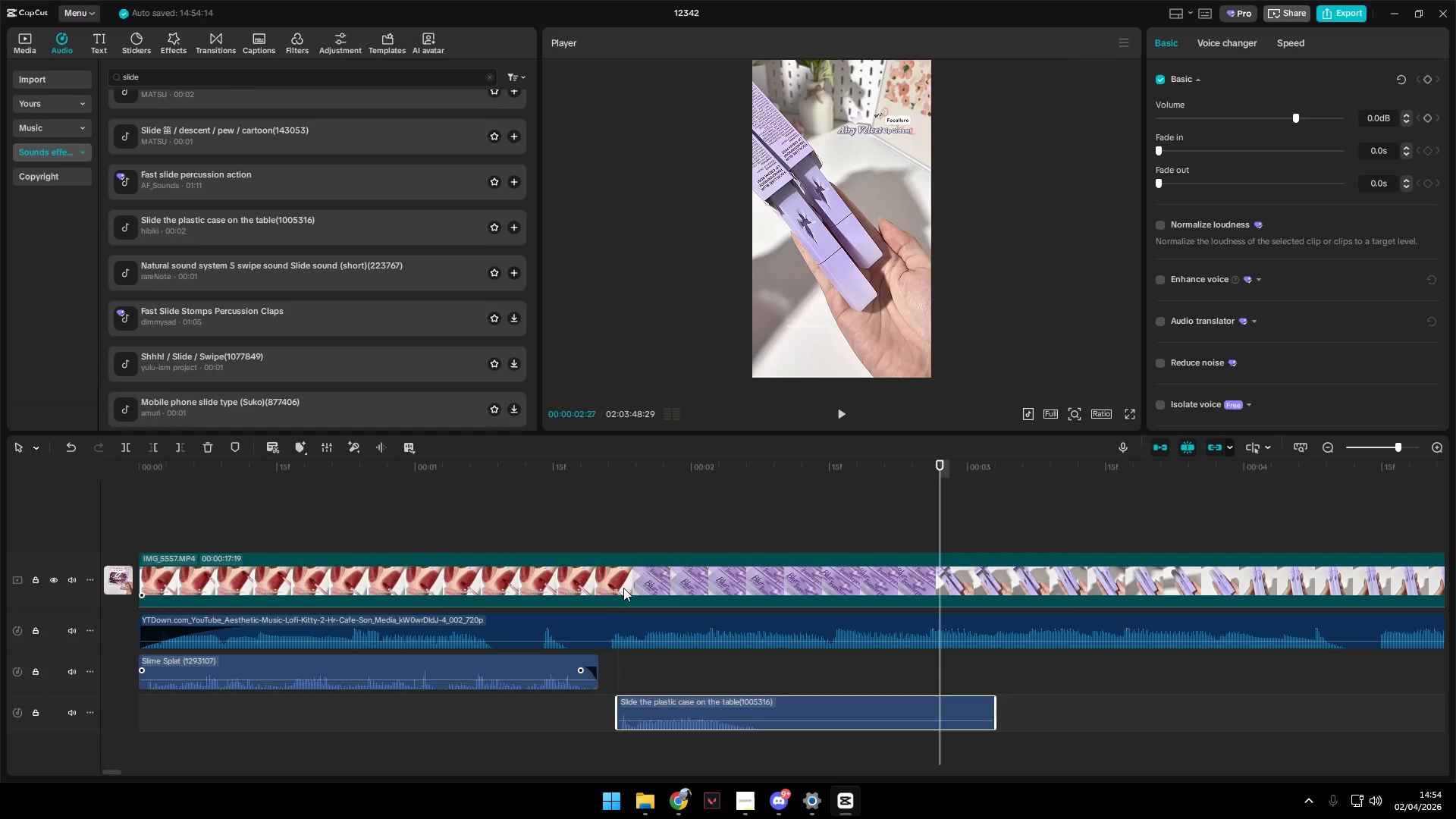 
left_click([610, 544])
 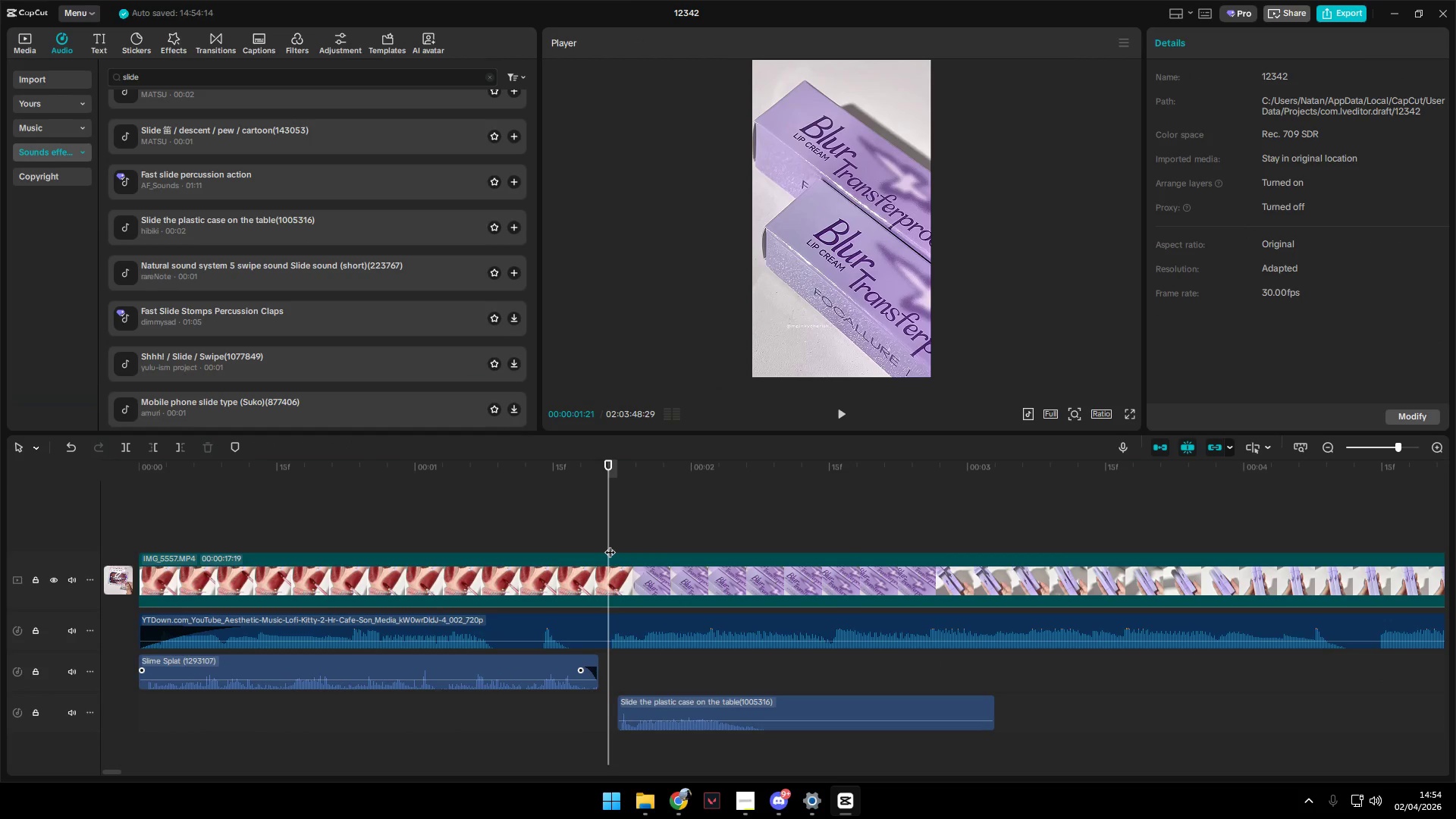 
key(Space)
 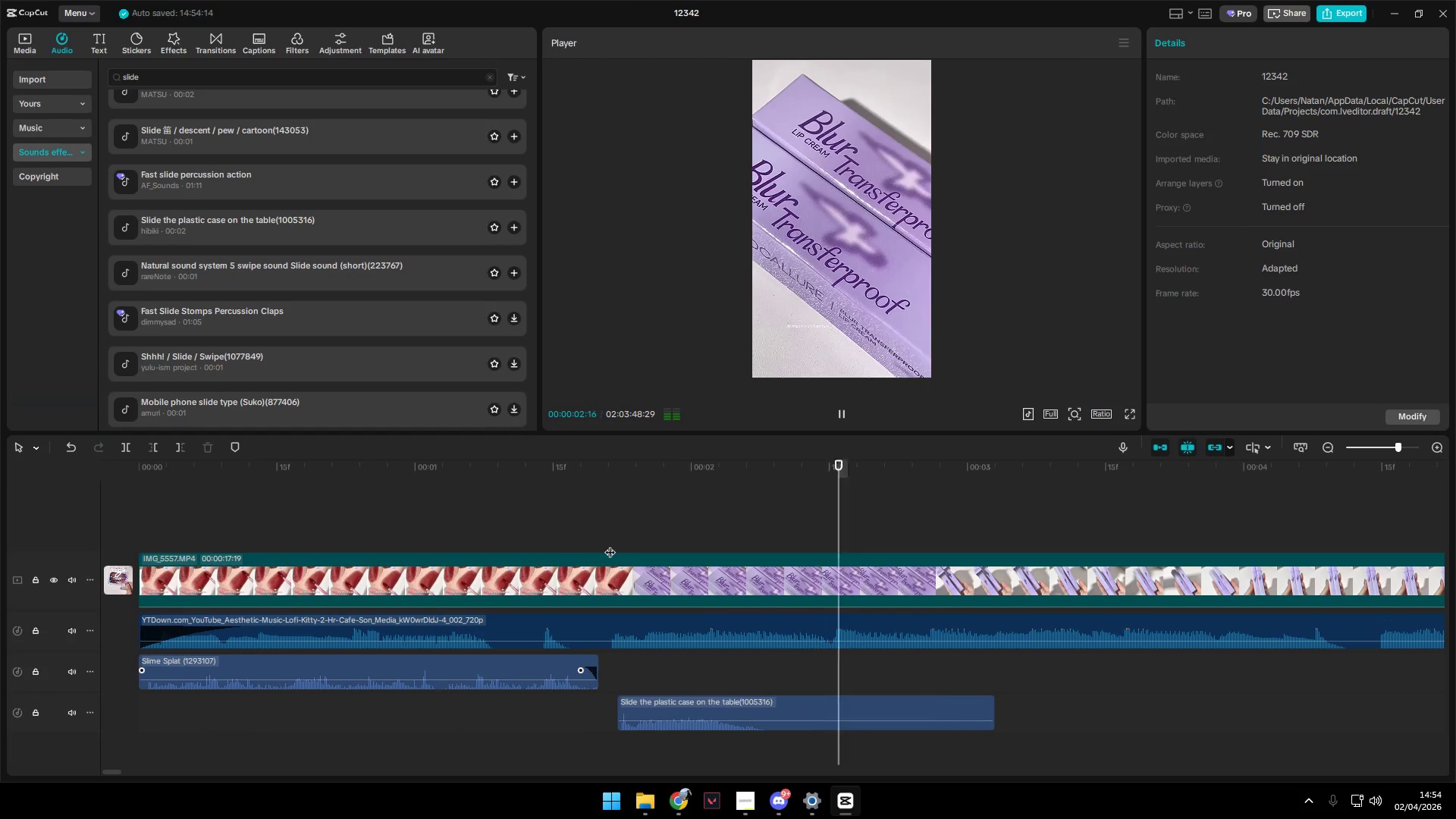 
key(Space)
 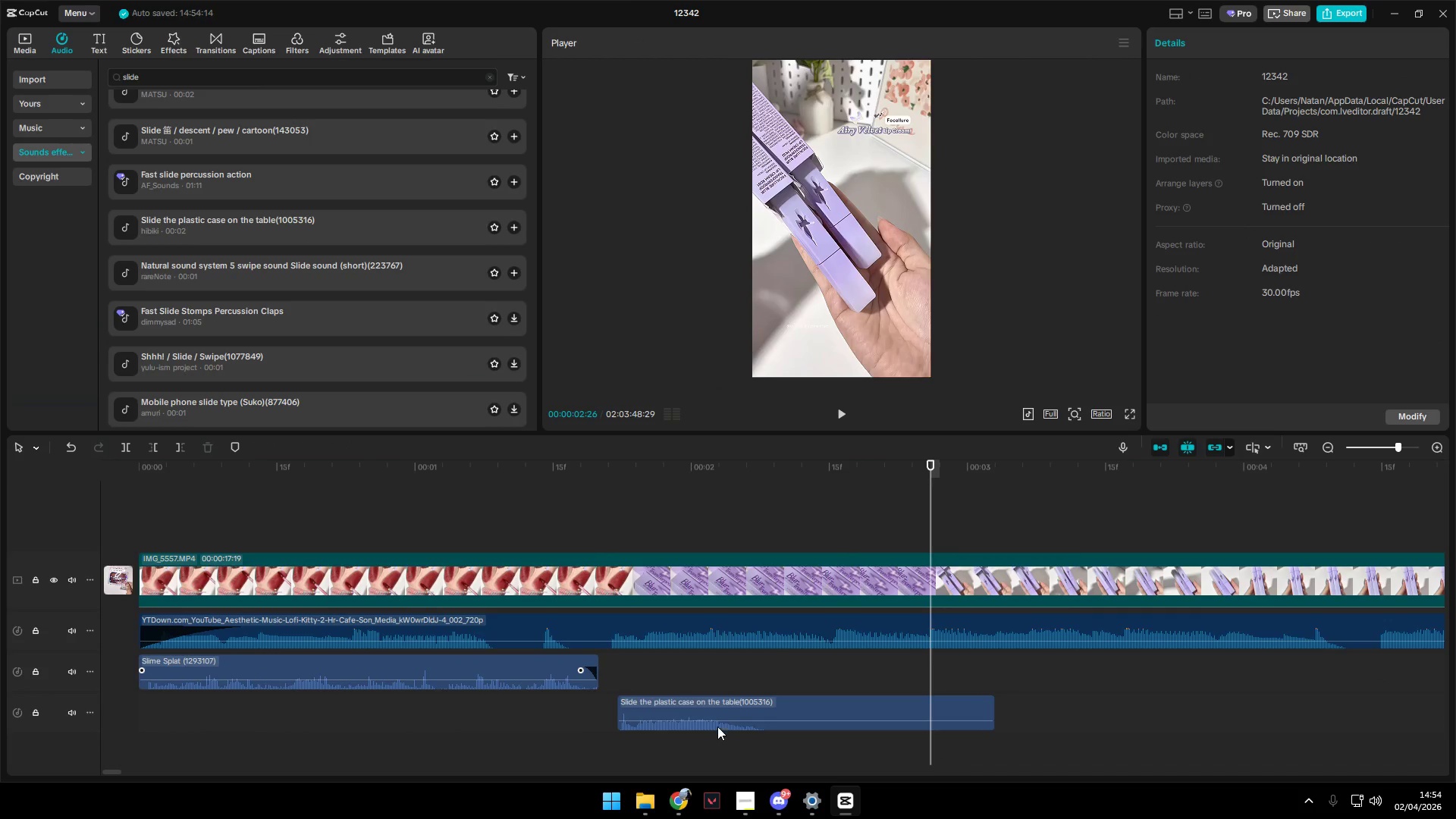 
left_click_drag(start_coordinate=[716, 704], to_coordinate=[746, 707])
 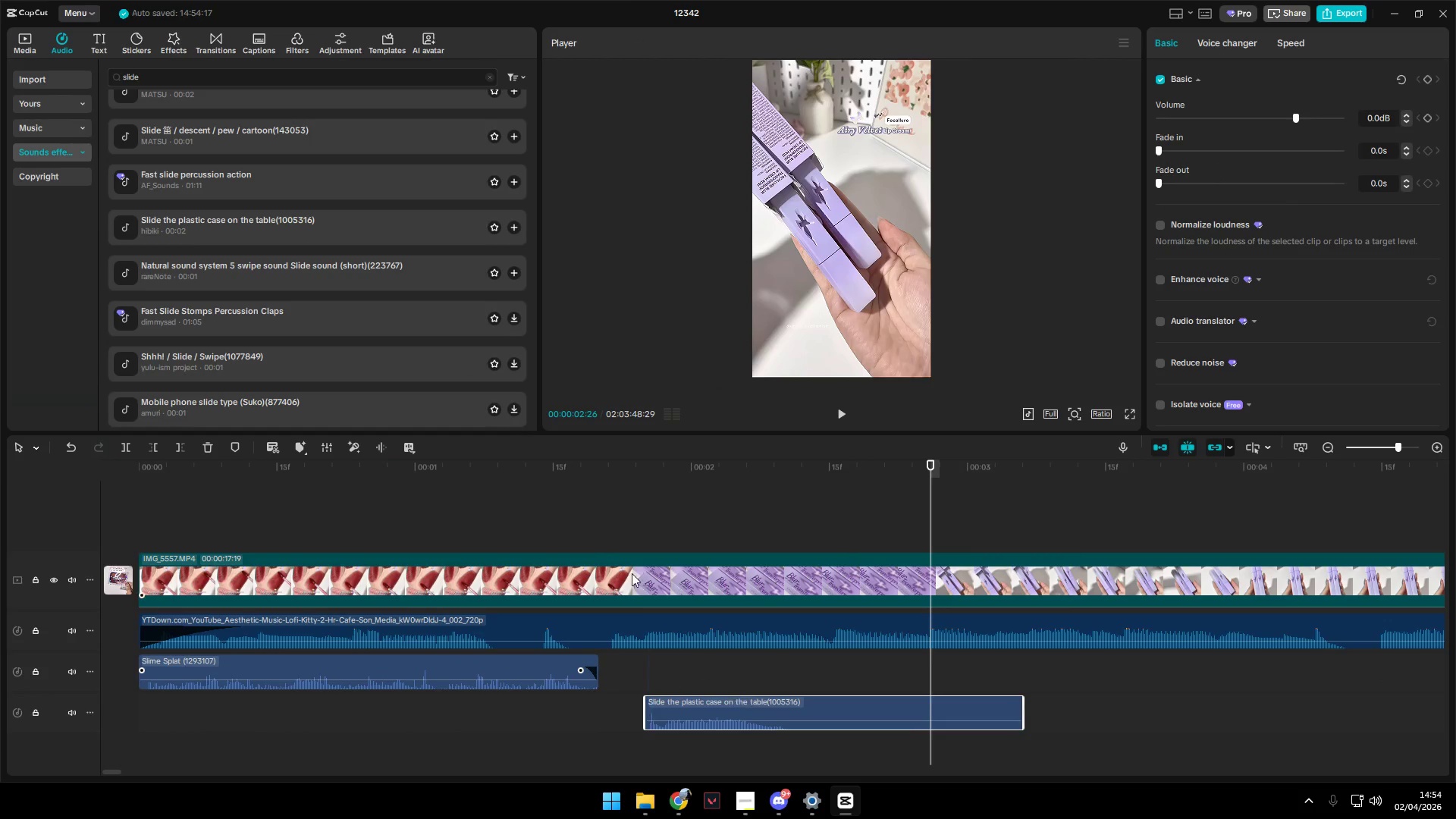 
left_click([616, 552])
 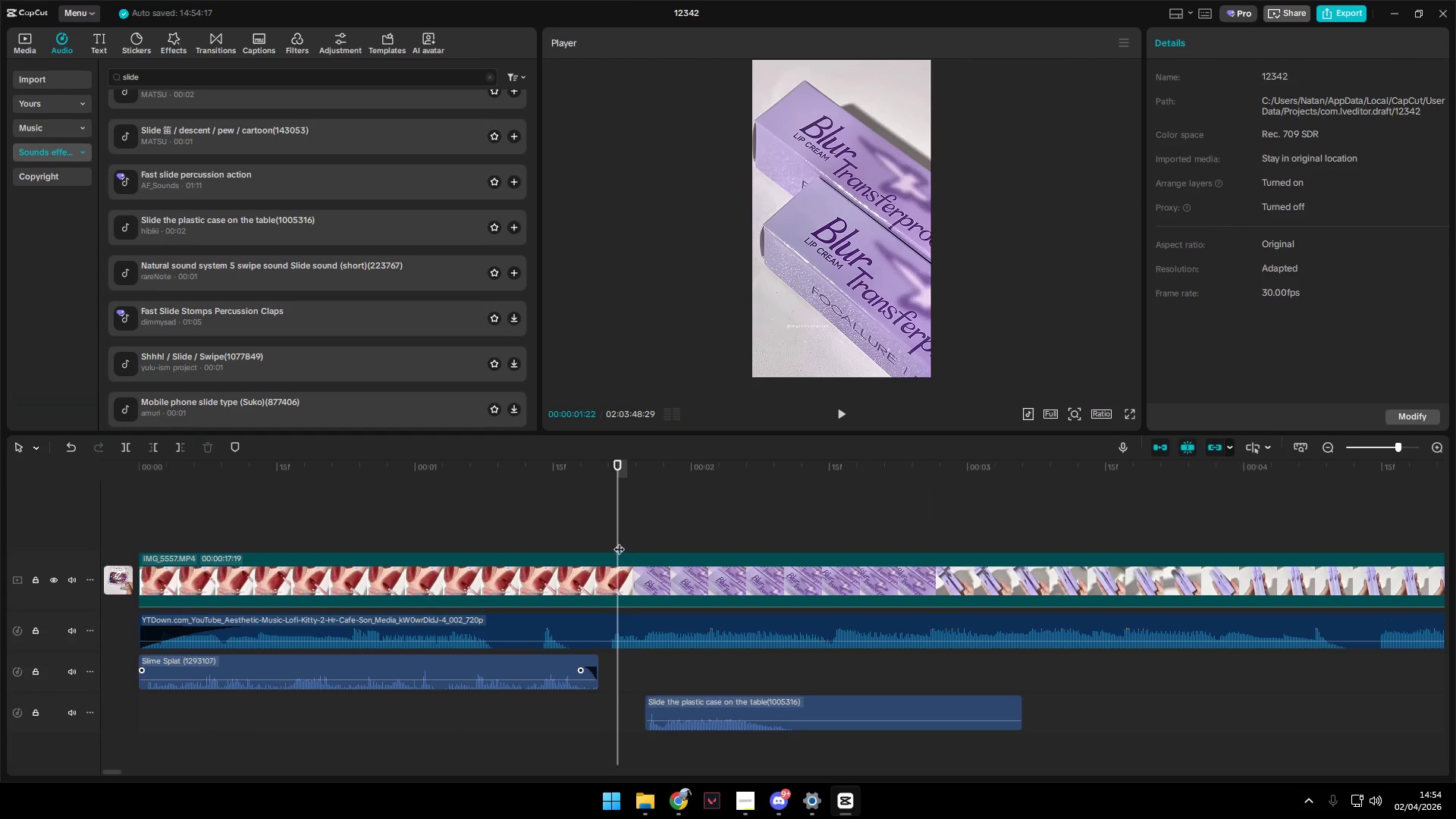 
key(Space)
 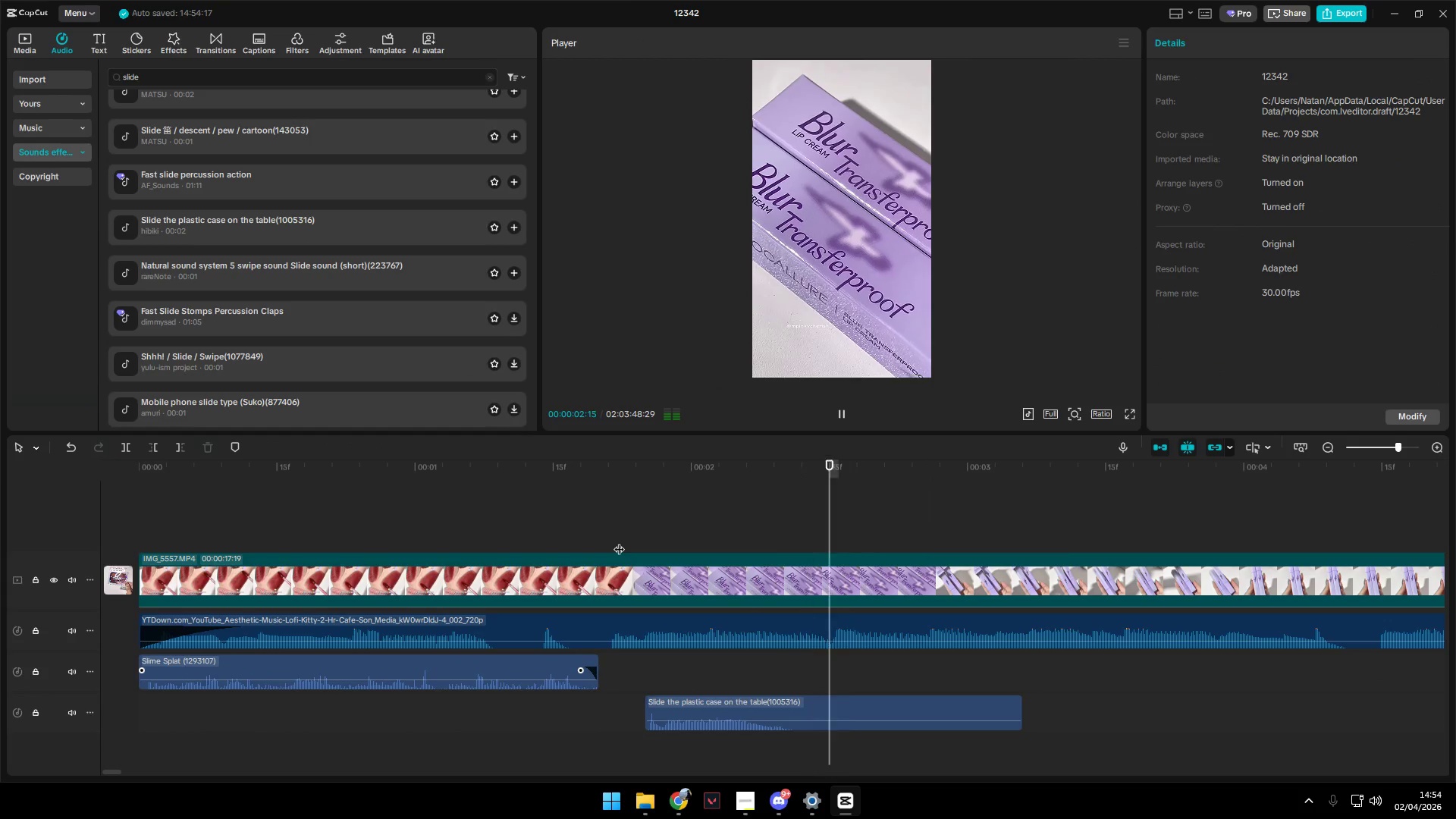 
key(Space)
 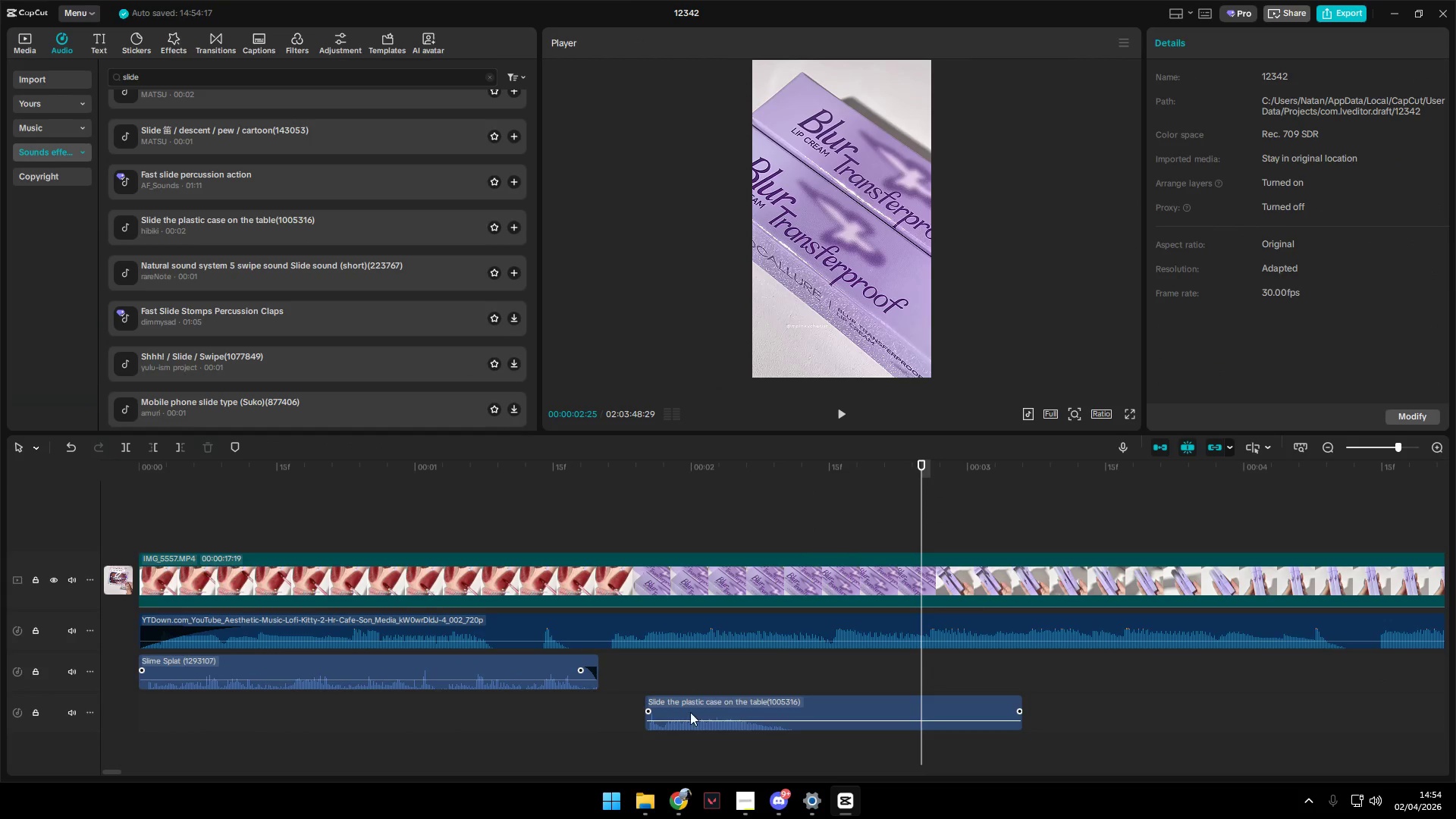 
left_click_drag(start_coordinate=[698, 699], to_coordinate=[712, 702])
 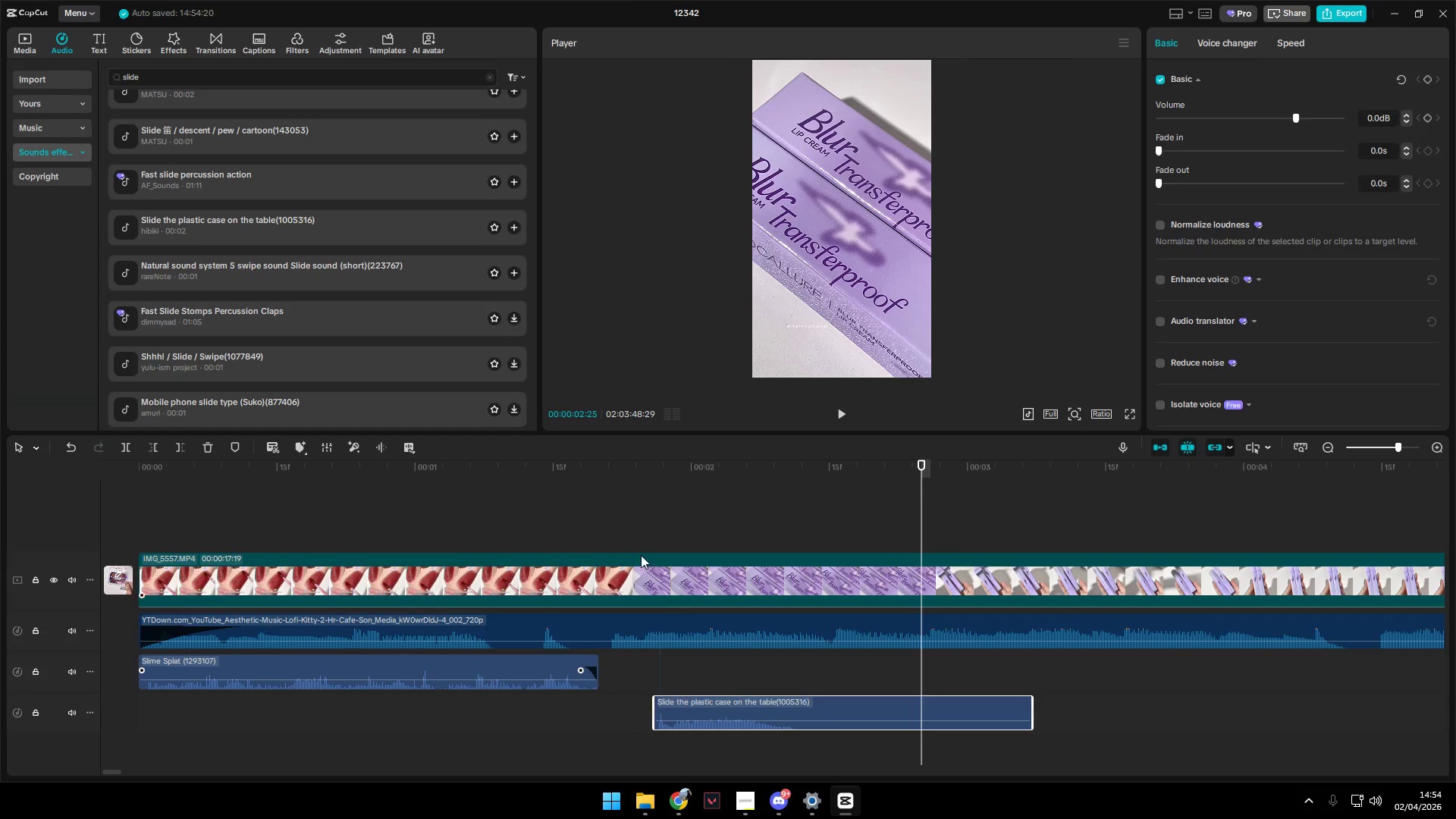 
left_click([623, 535])
 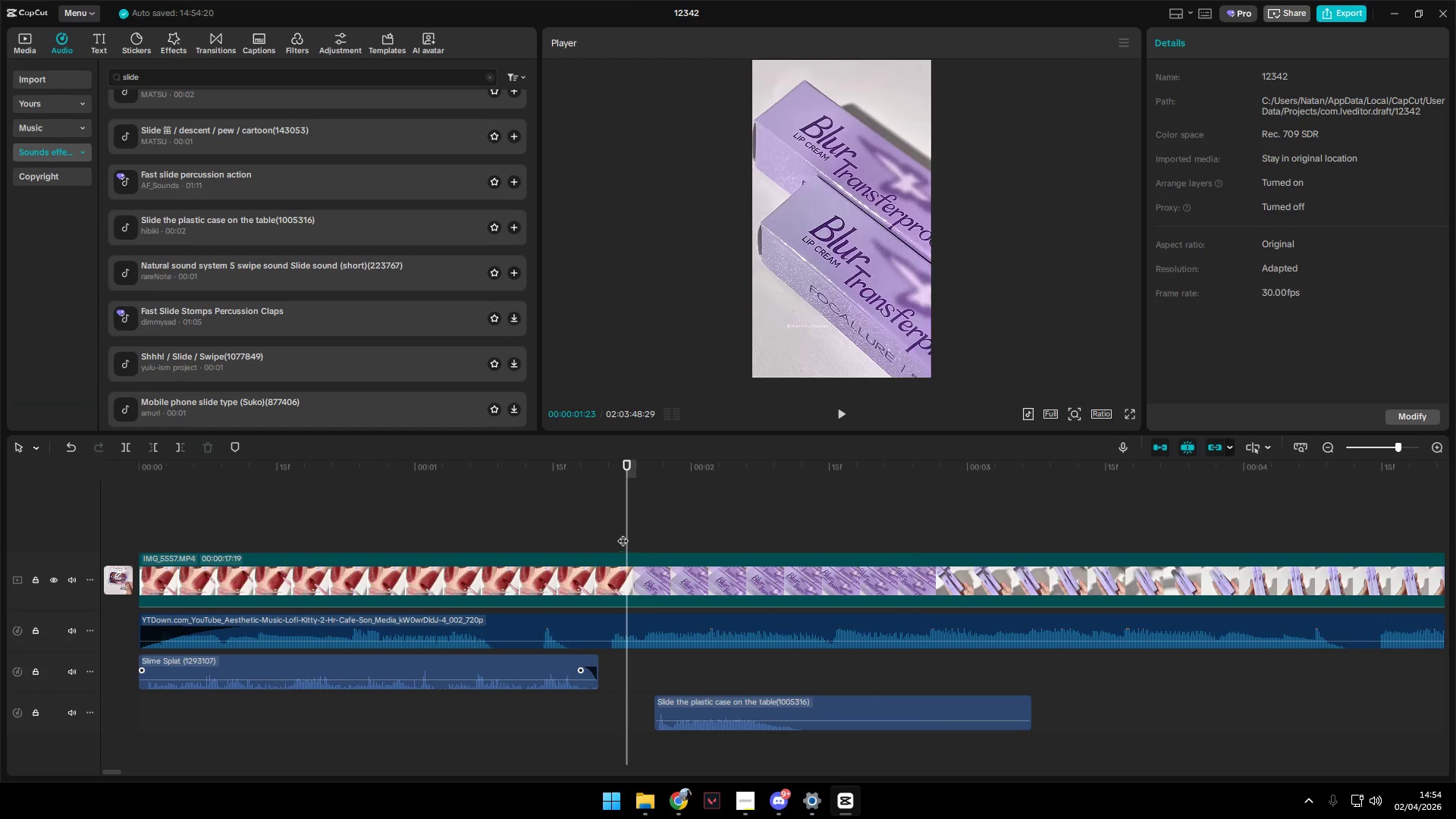 
key(Space)
 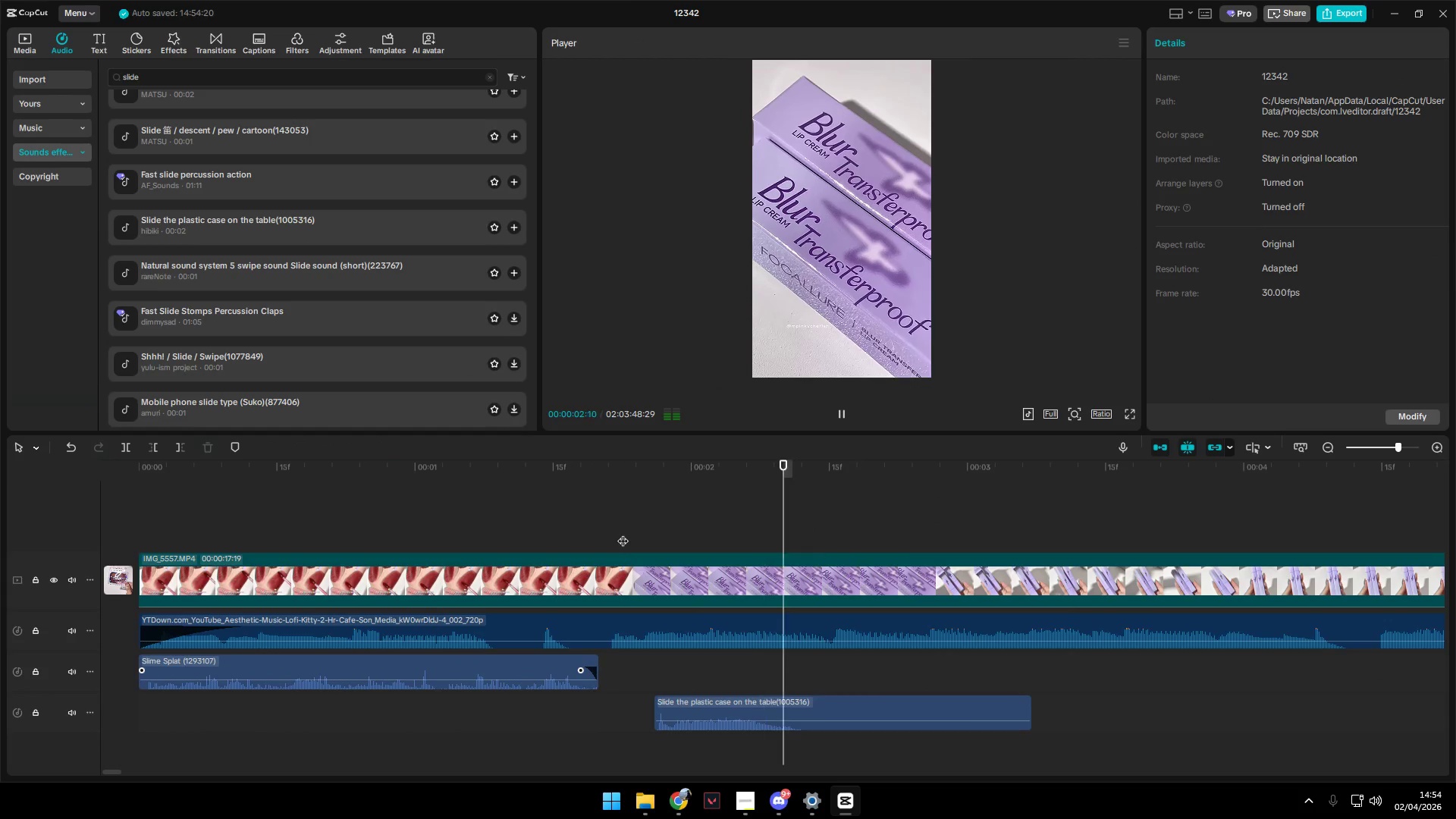 
key(Space)
 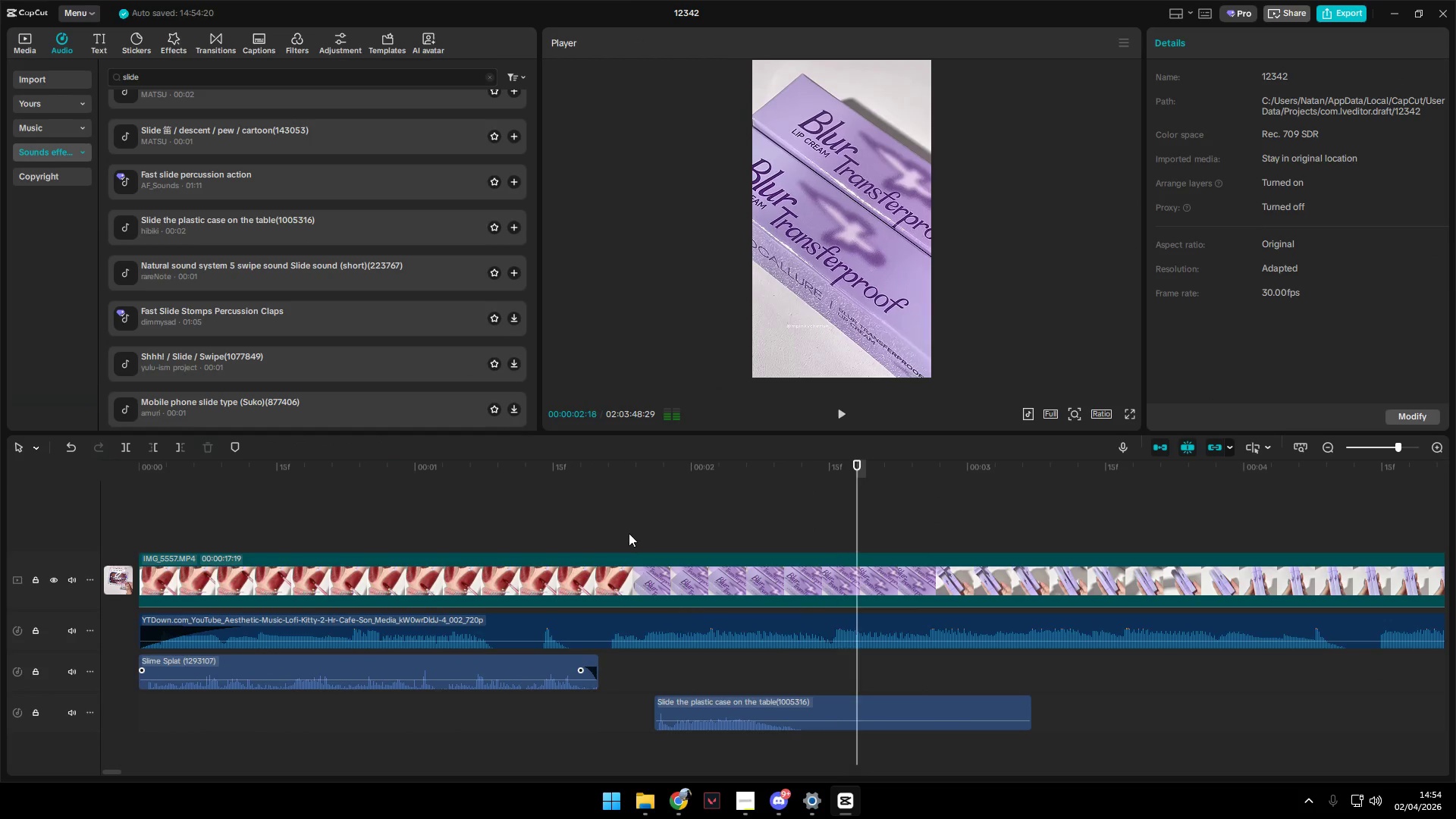 
left_click([629, 533])
 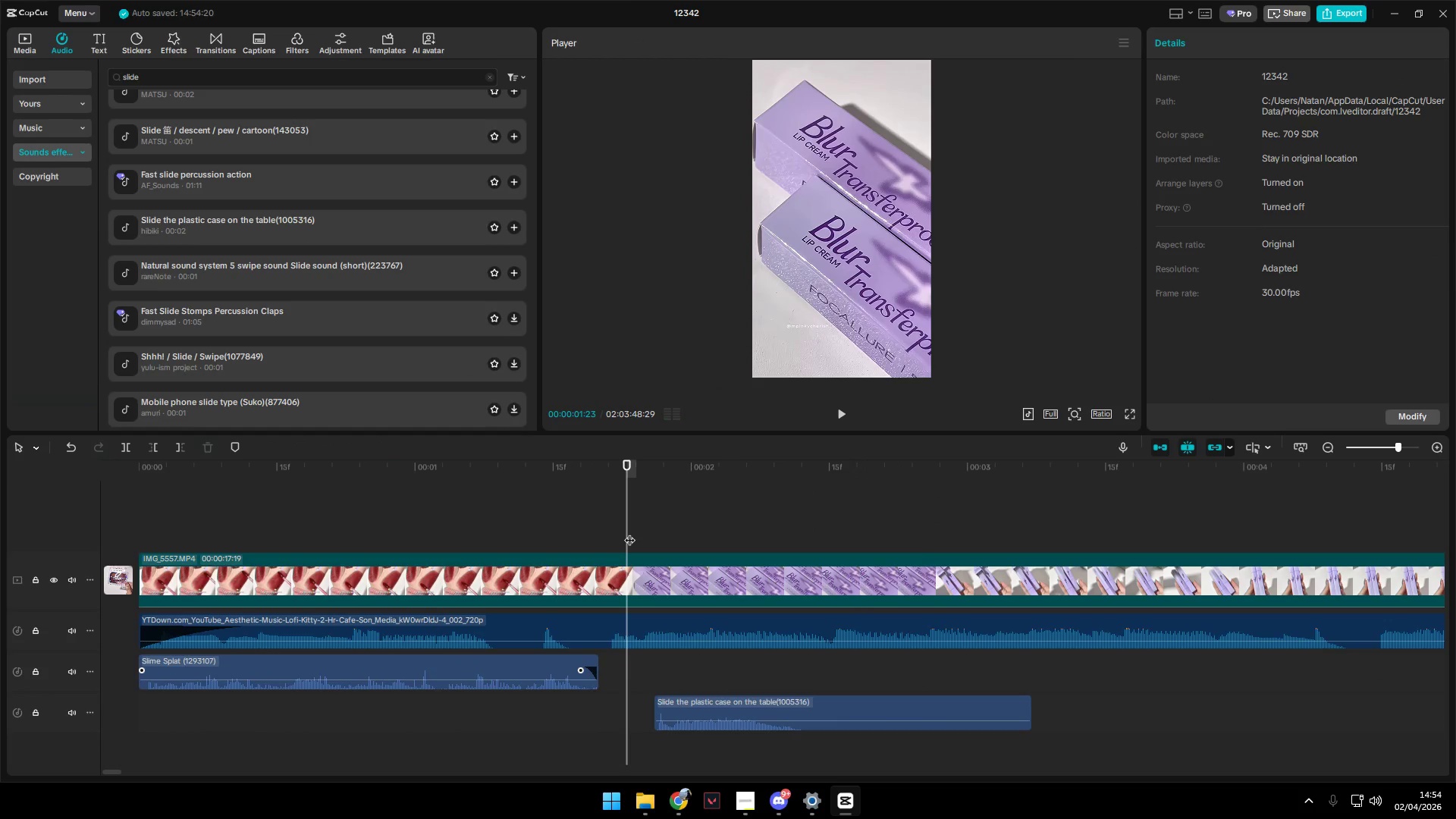 
key(Space)
 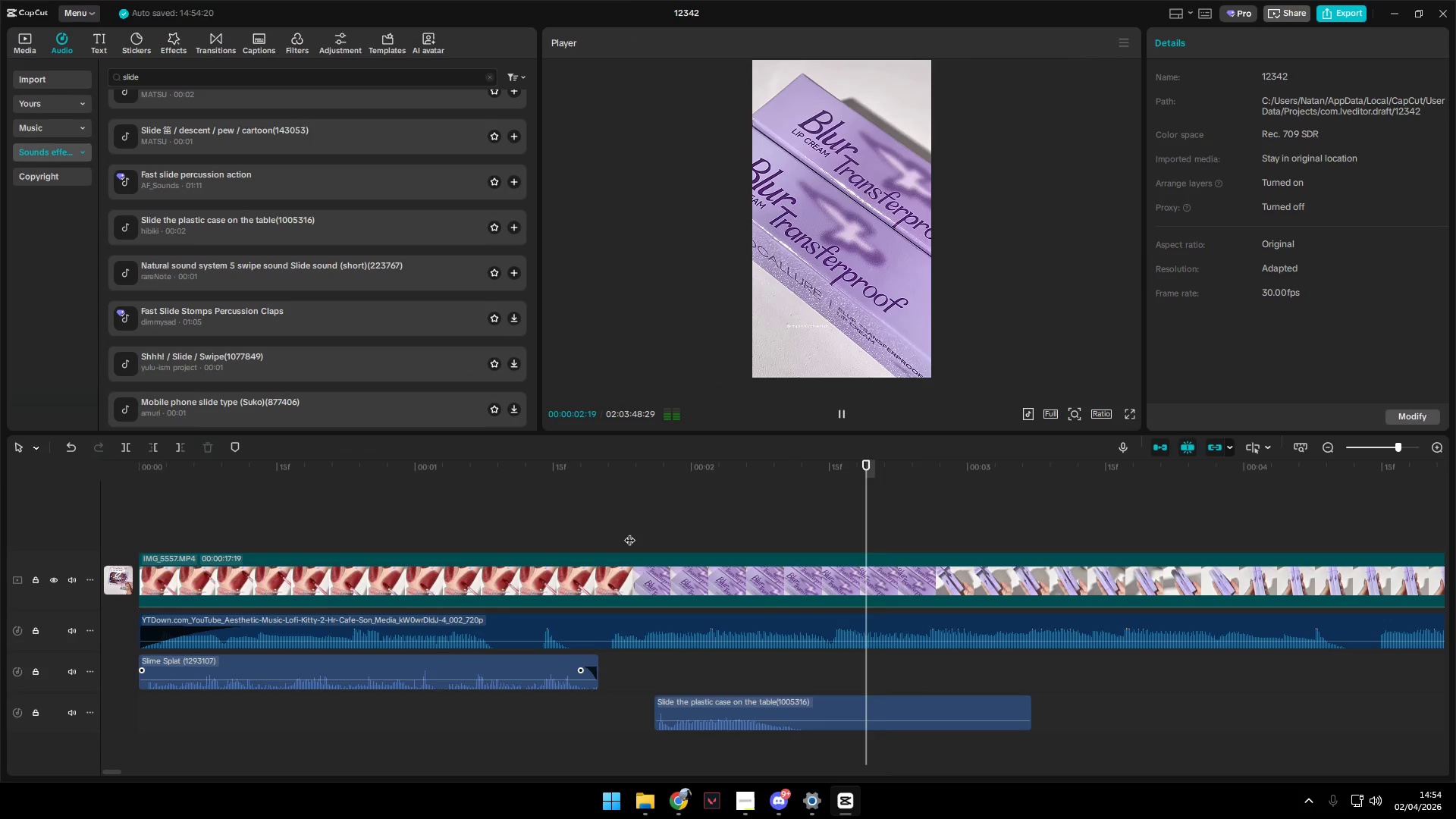 
key(Space)
 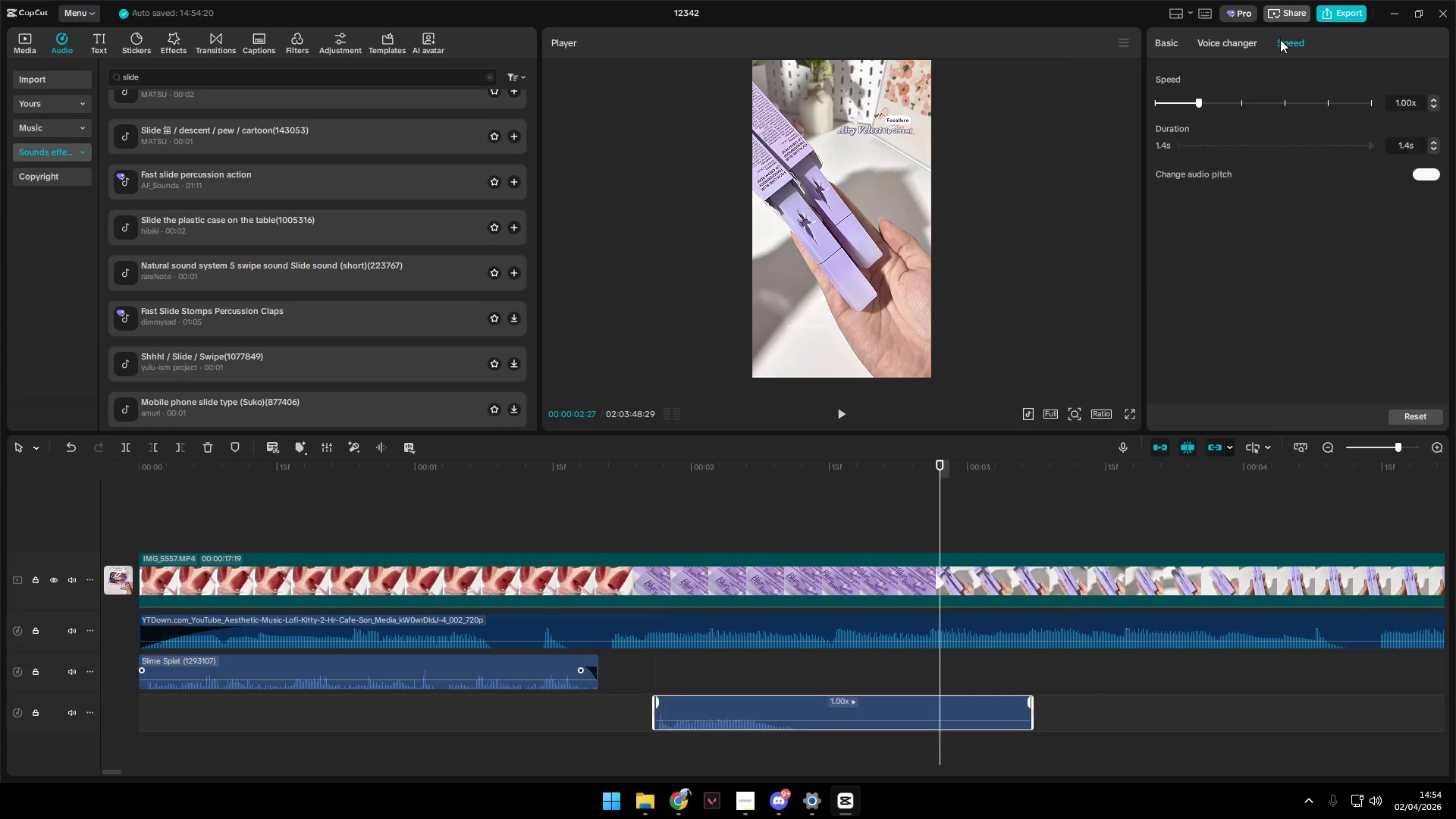 
left_click_drag(start_coordinate=[1194, 101], to_coordinate=[1189, 101])
 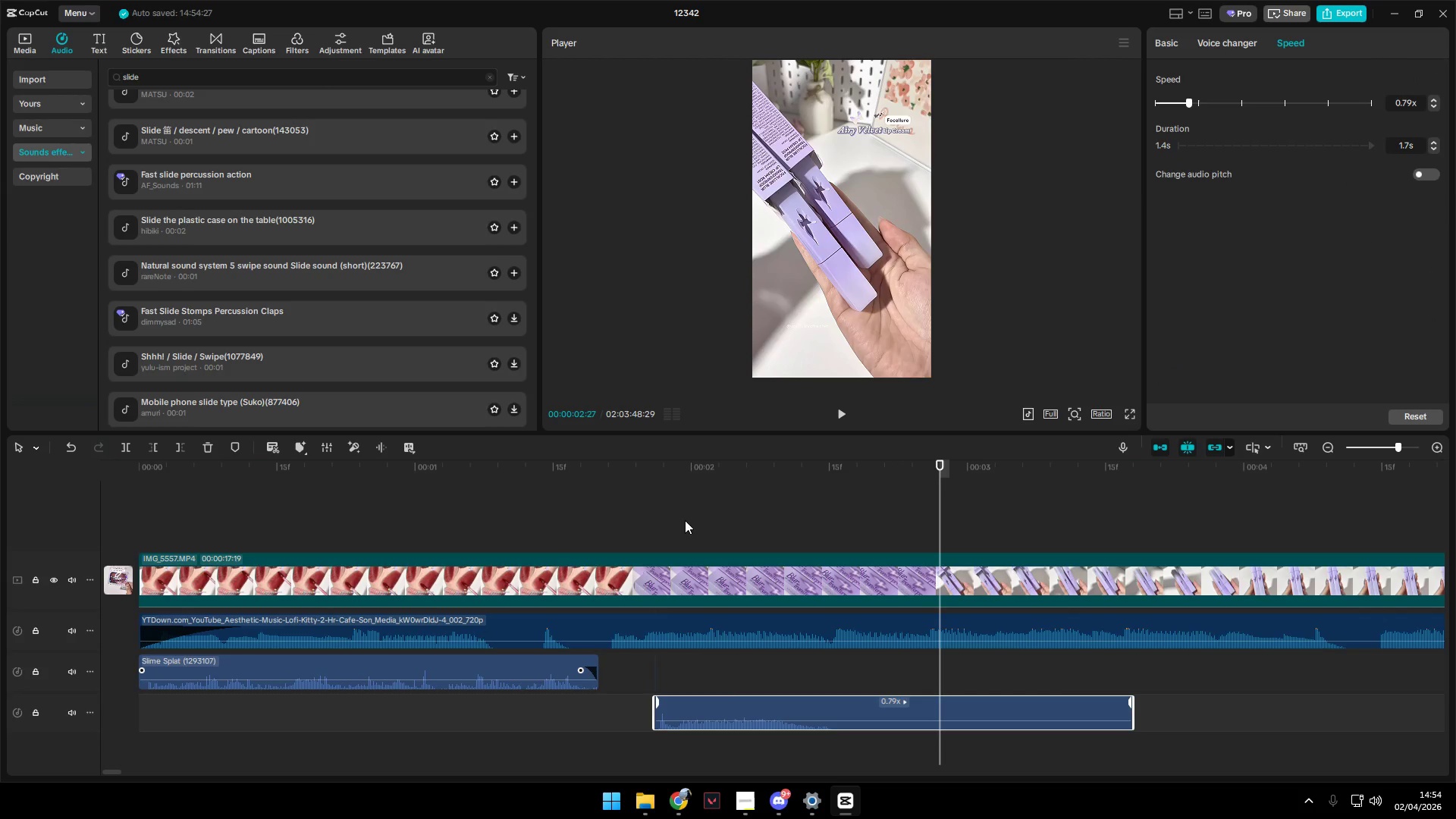 
left_click([633, 520])
 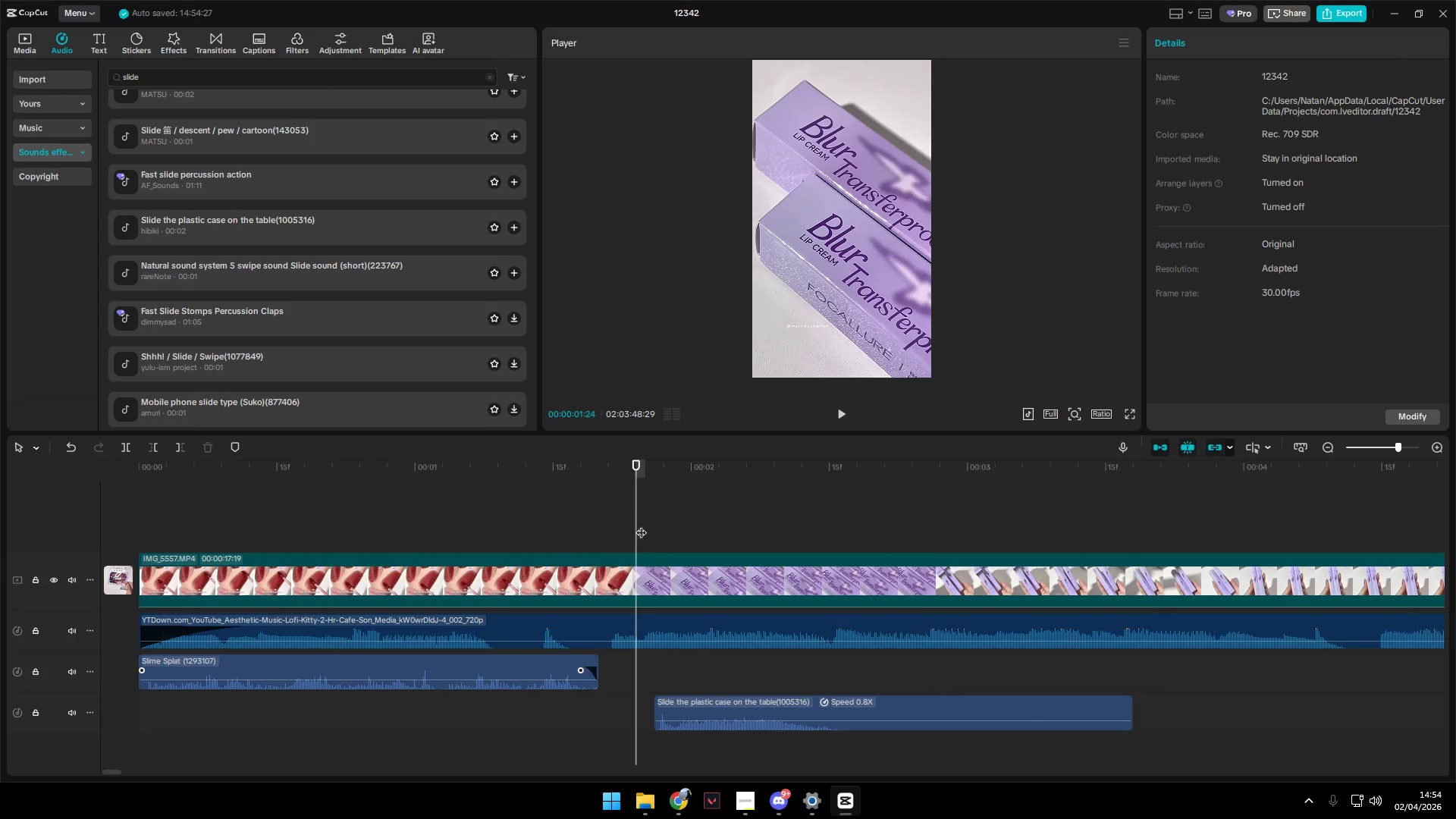 
key(Space)
 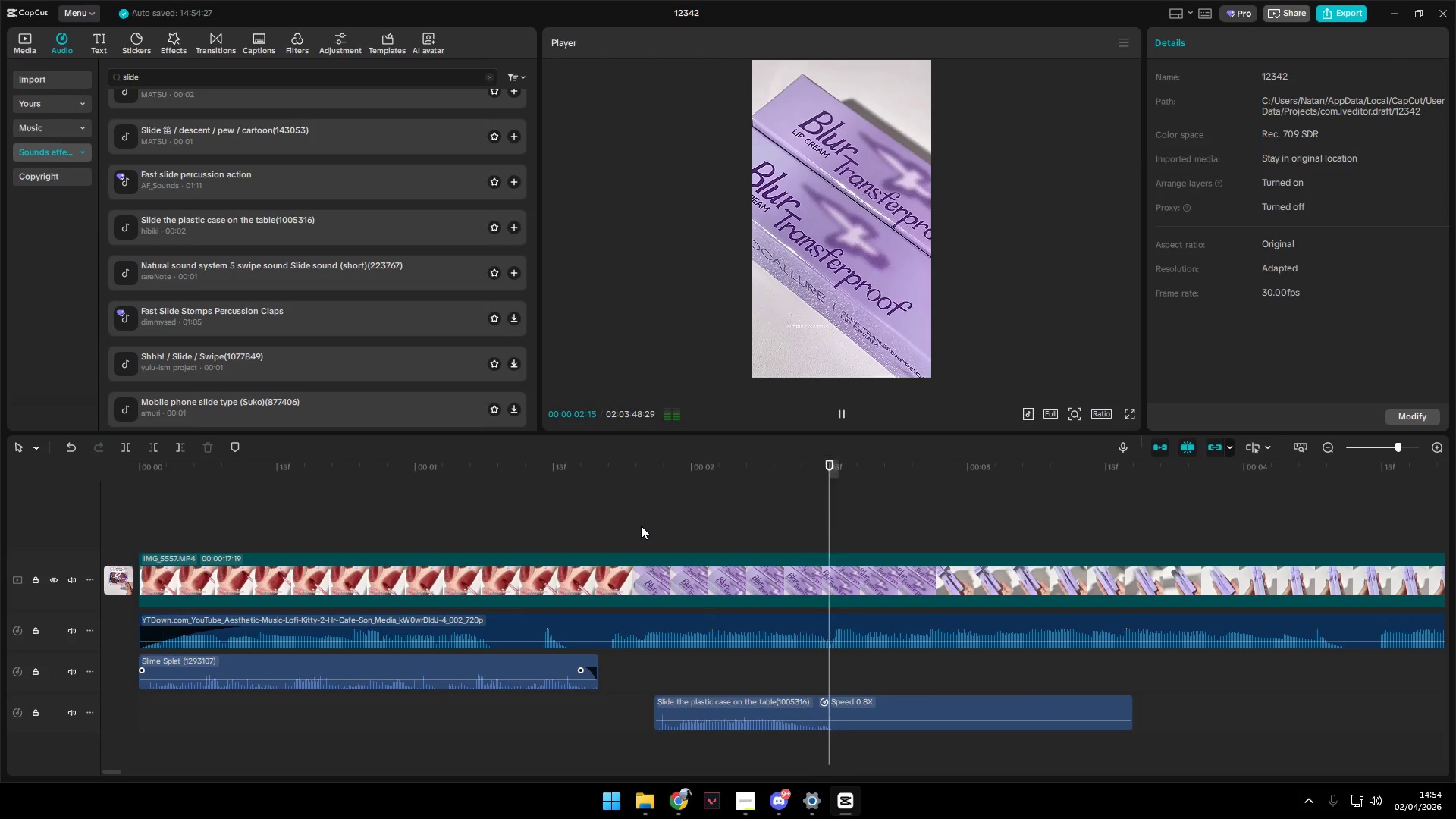 
key(Space)
 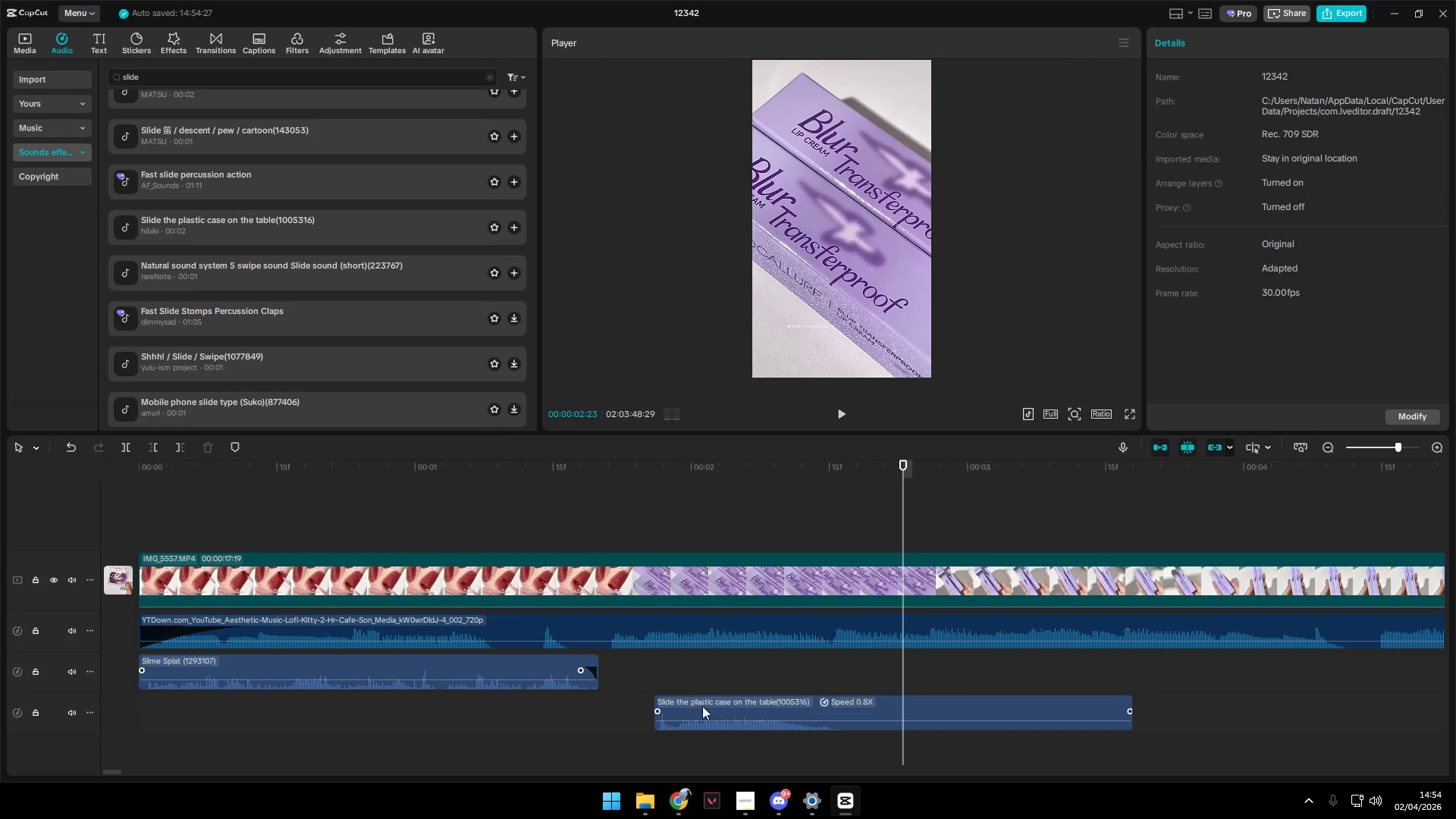 
left_click_drag(start_coordinate=[703, 708], to_coordinate=[685, 709])
 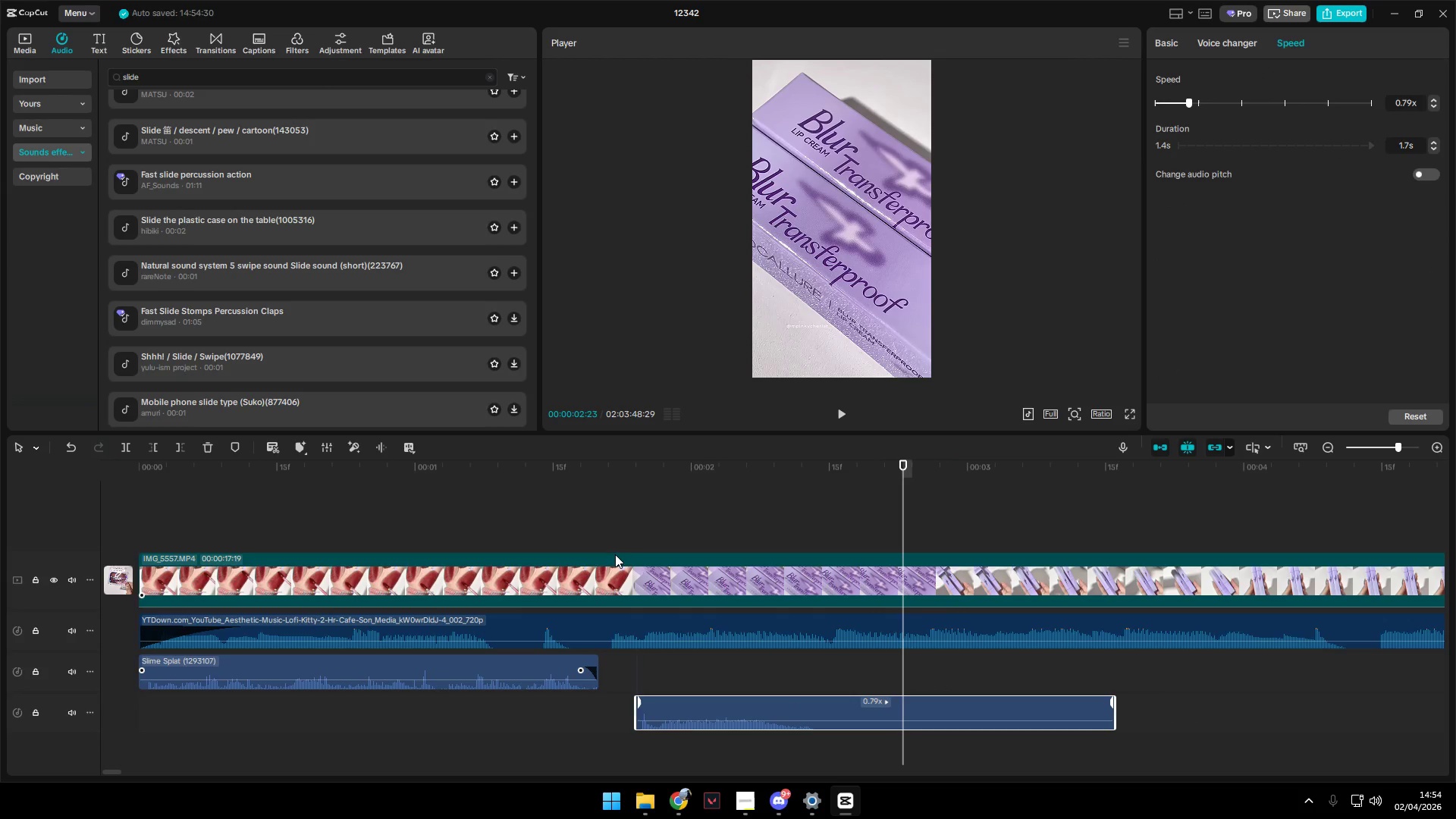 
left_click([625, 533])
 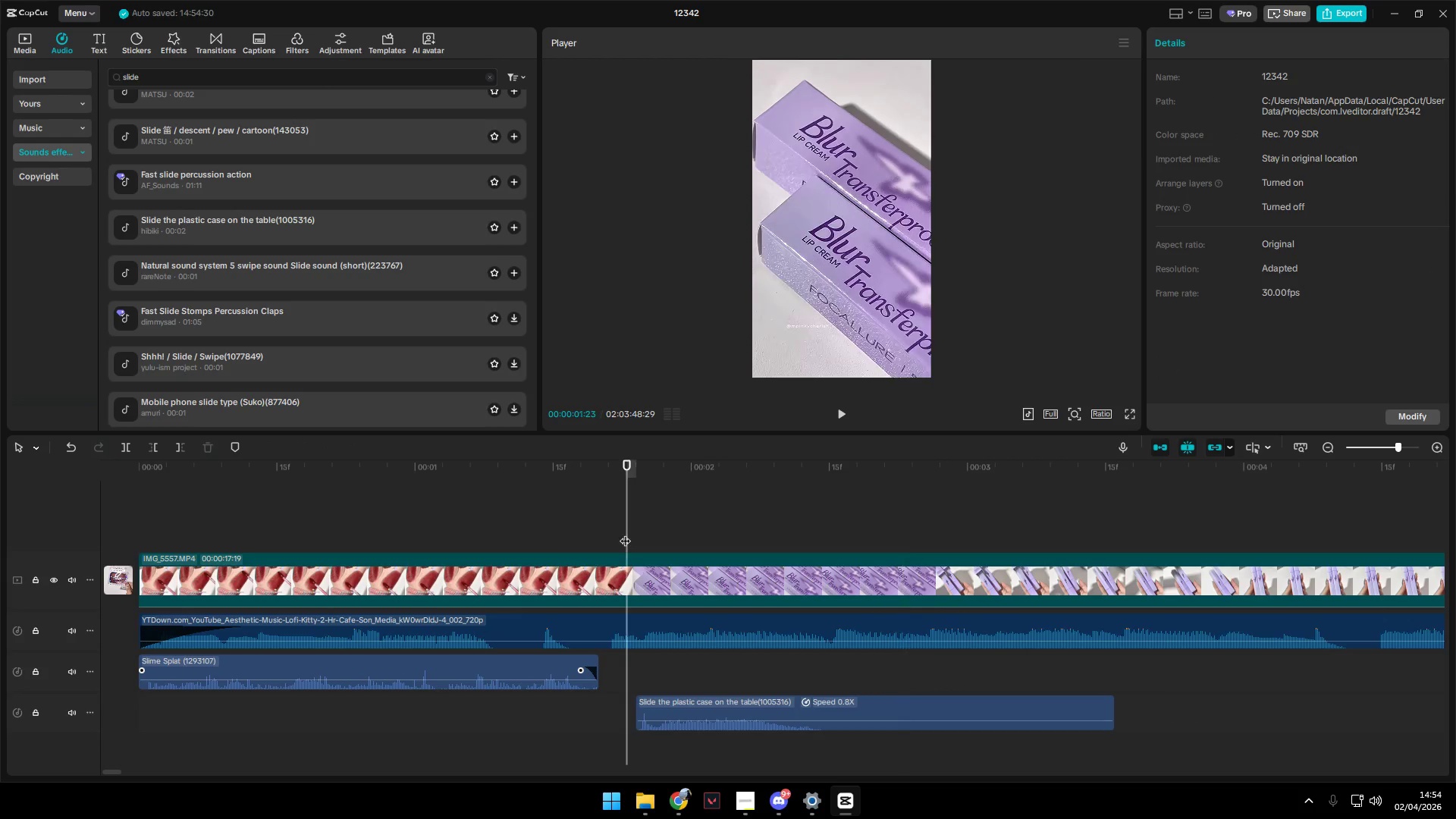 
key(Space)
 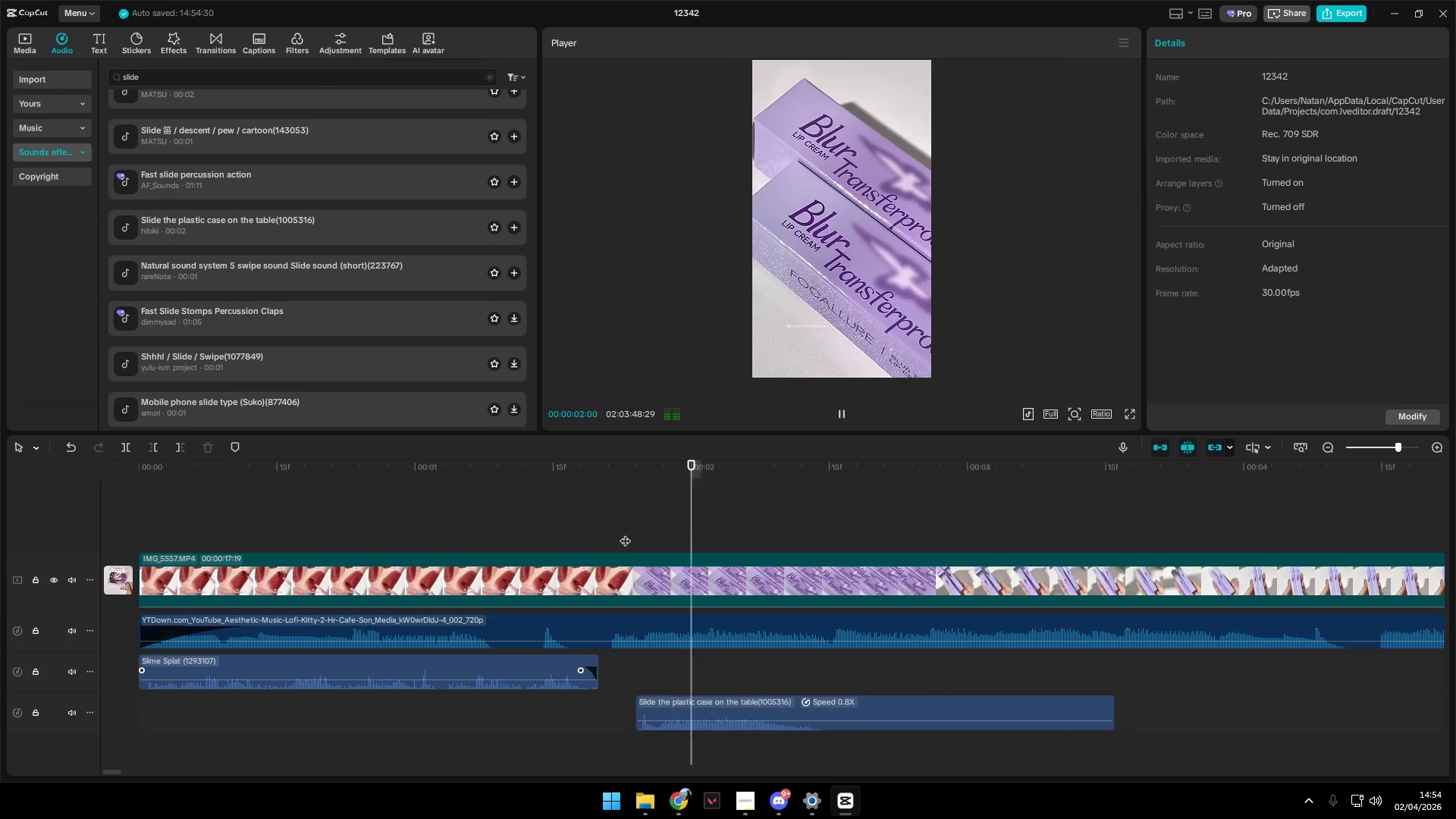 
key(Space)
 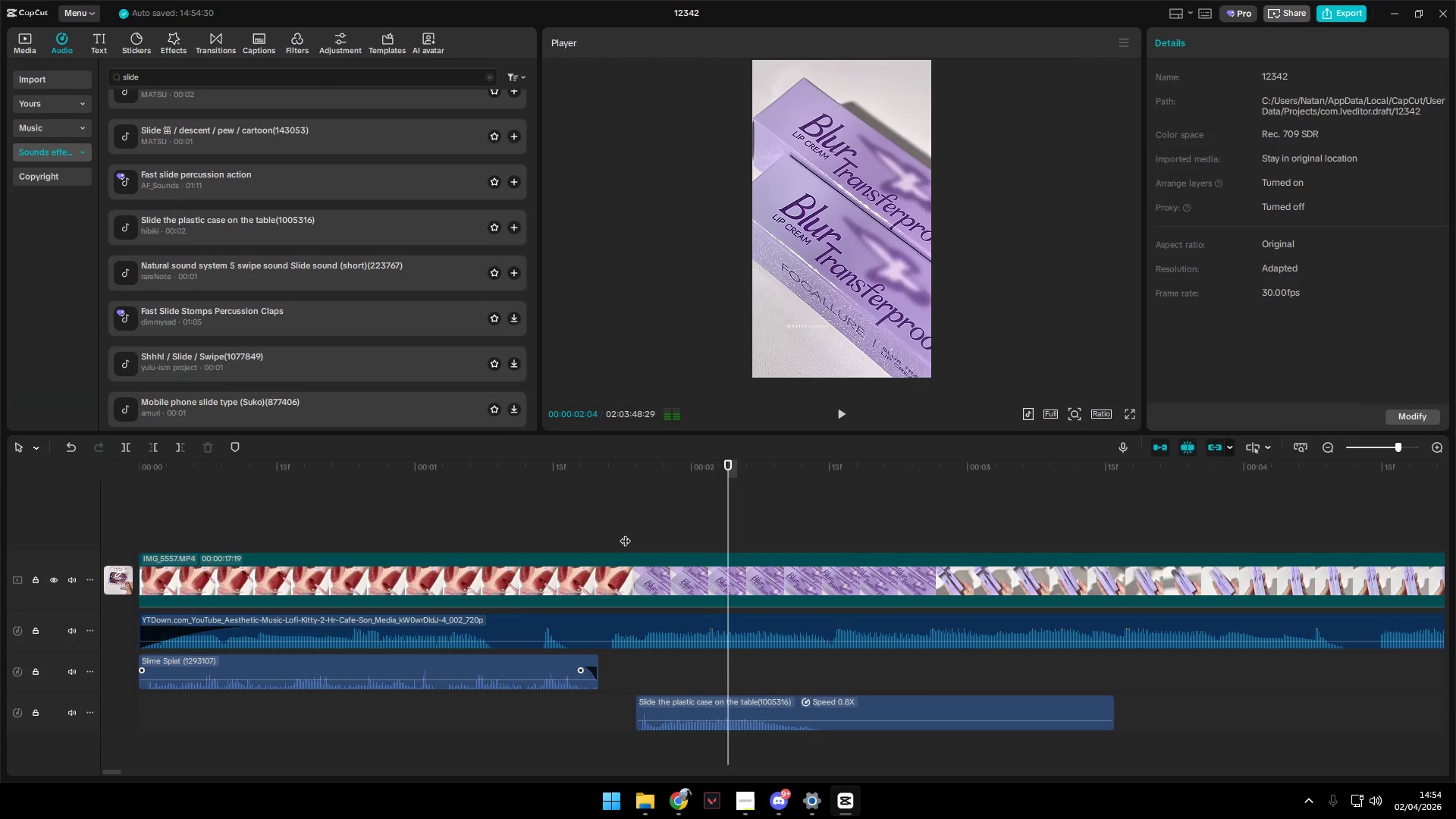 
left_click([625, 533])
 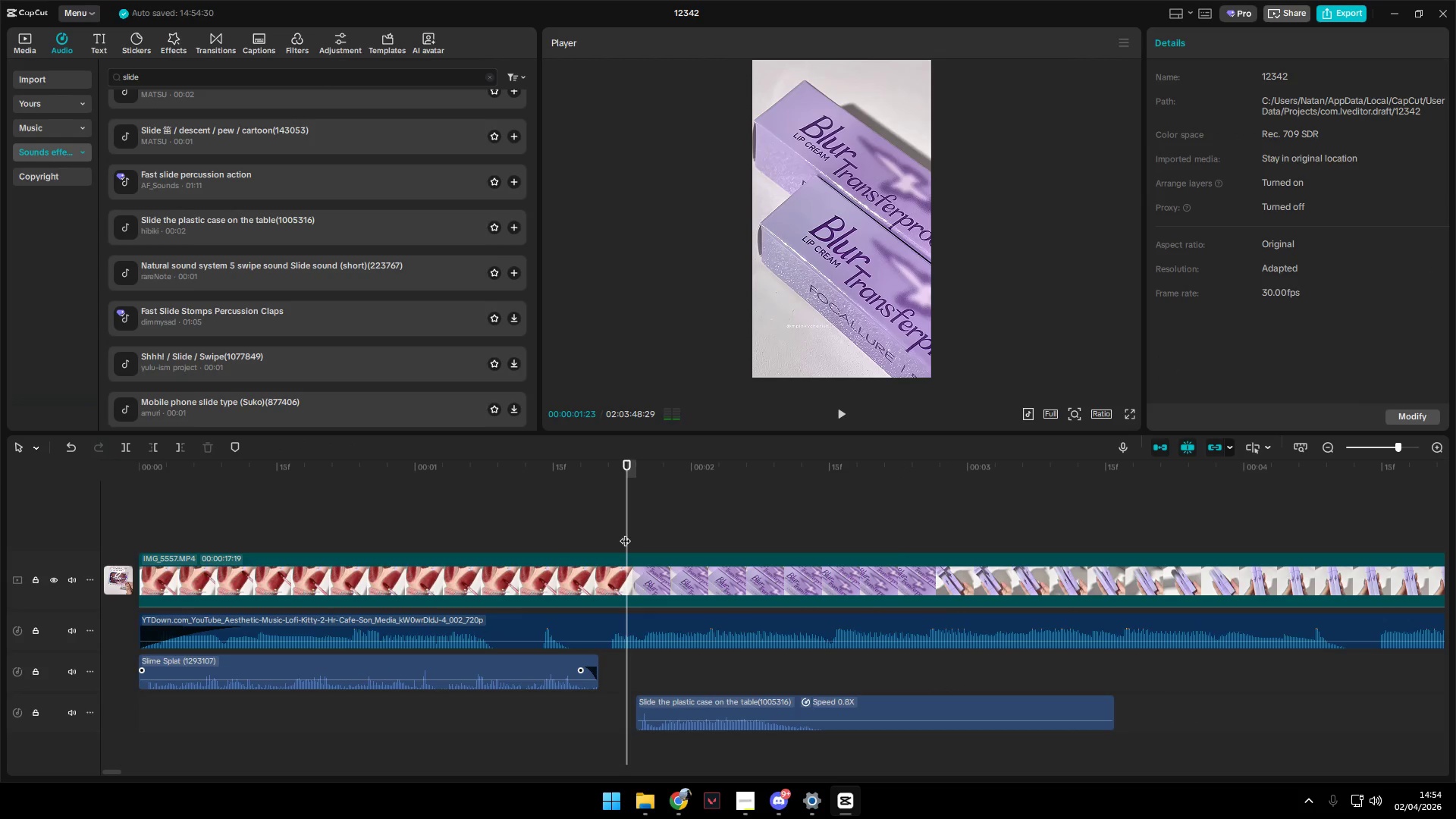 
left_click_drag(start_coordinate=[625, 533], to_coordinate=[605, 536])
 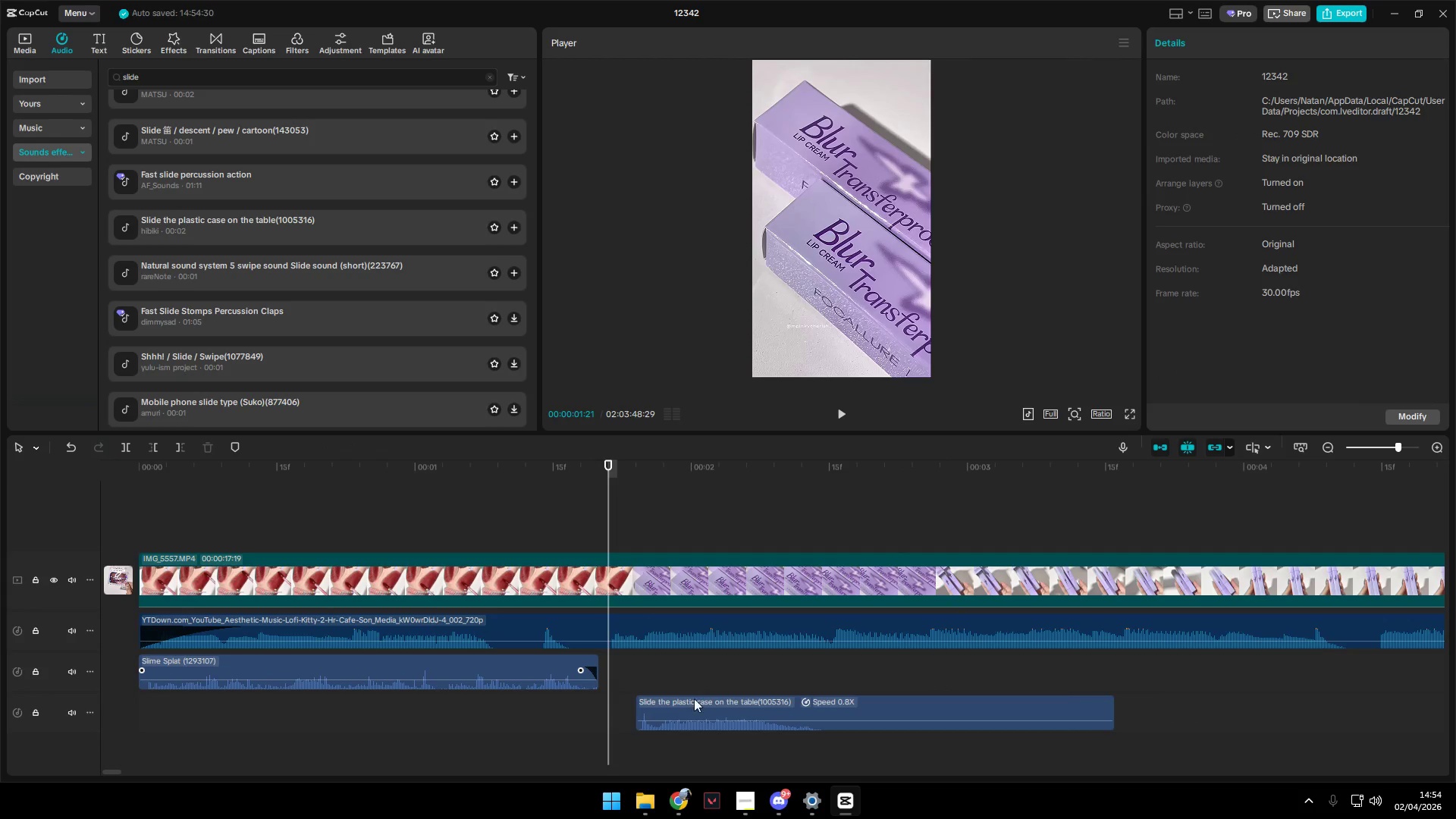 
left_click_drag(start_coordinate=[698, 708], to_coordinate=[670, 707])
 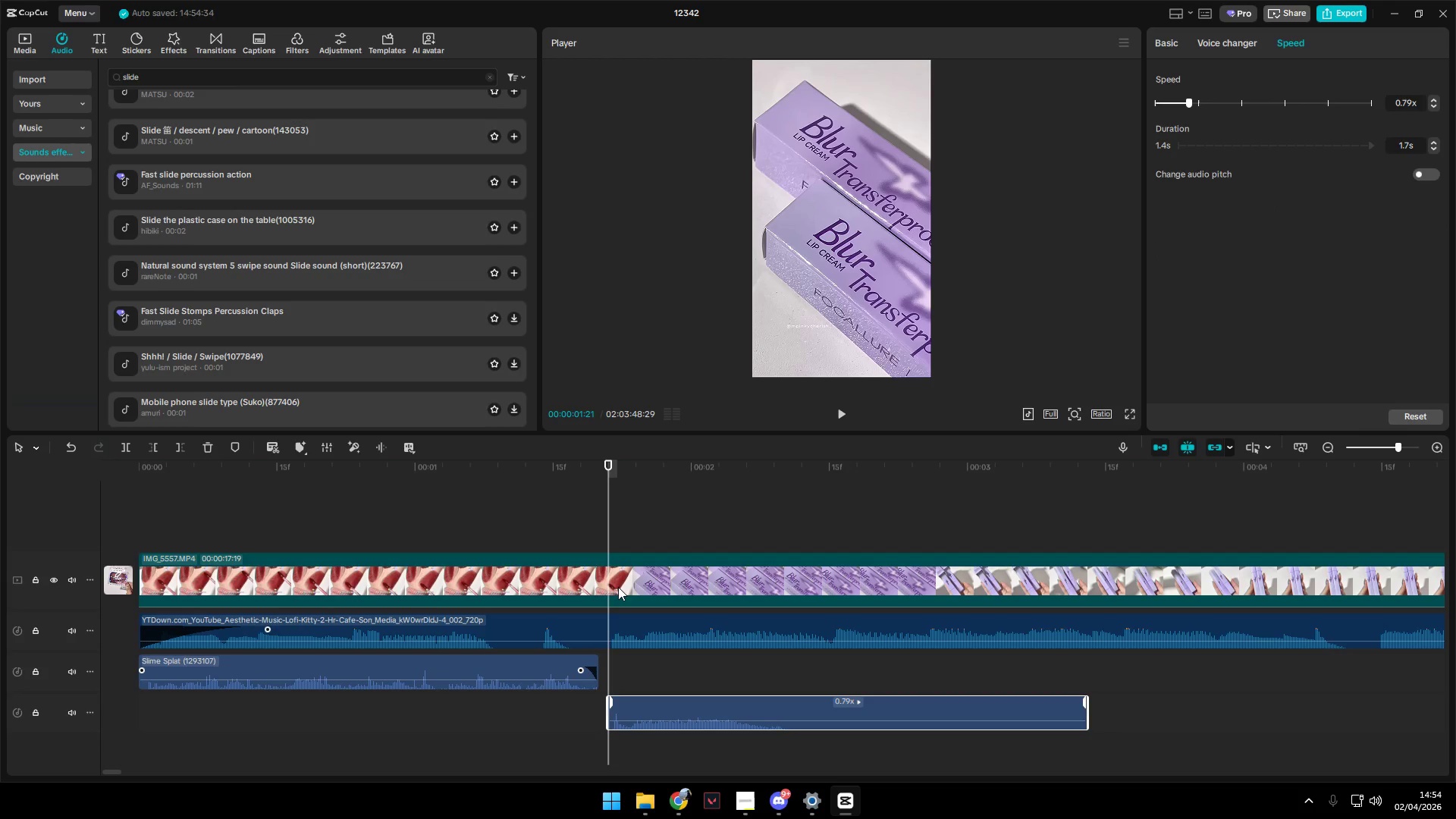 
left_click([581, 539])
 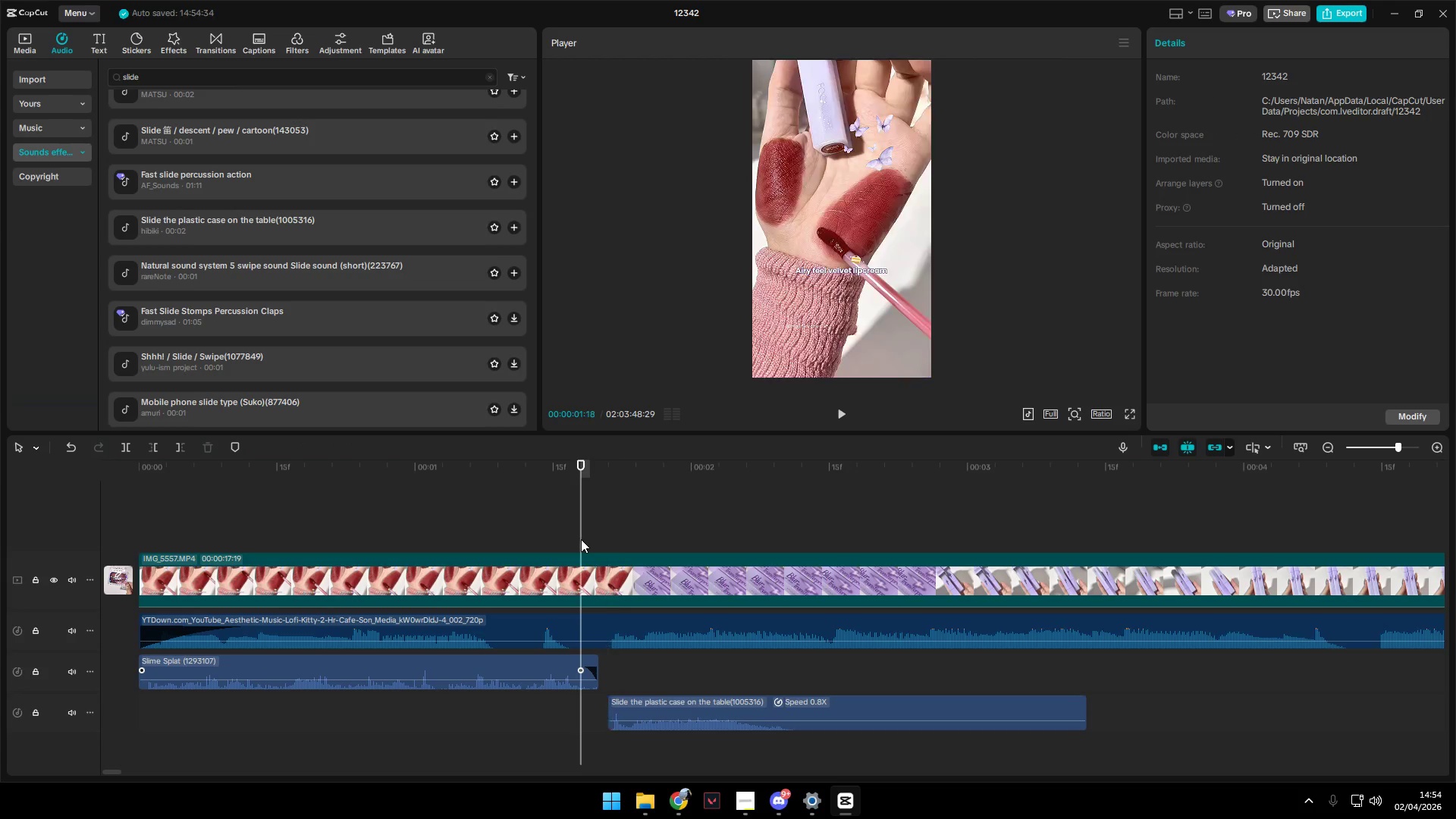 
key(Space)
 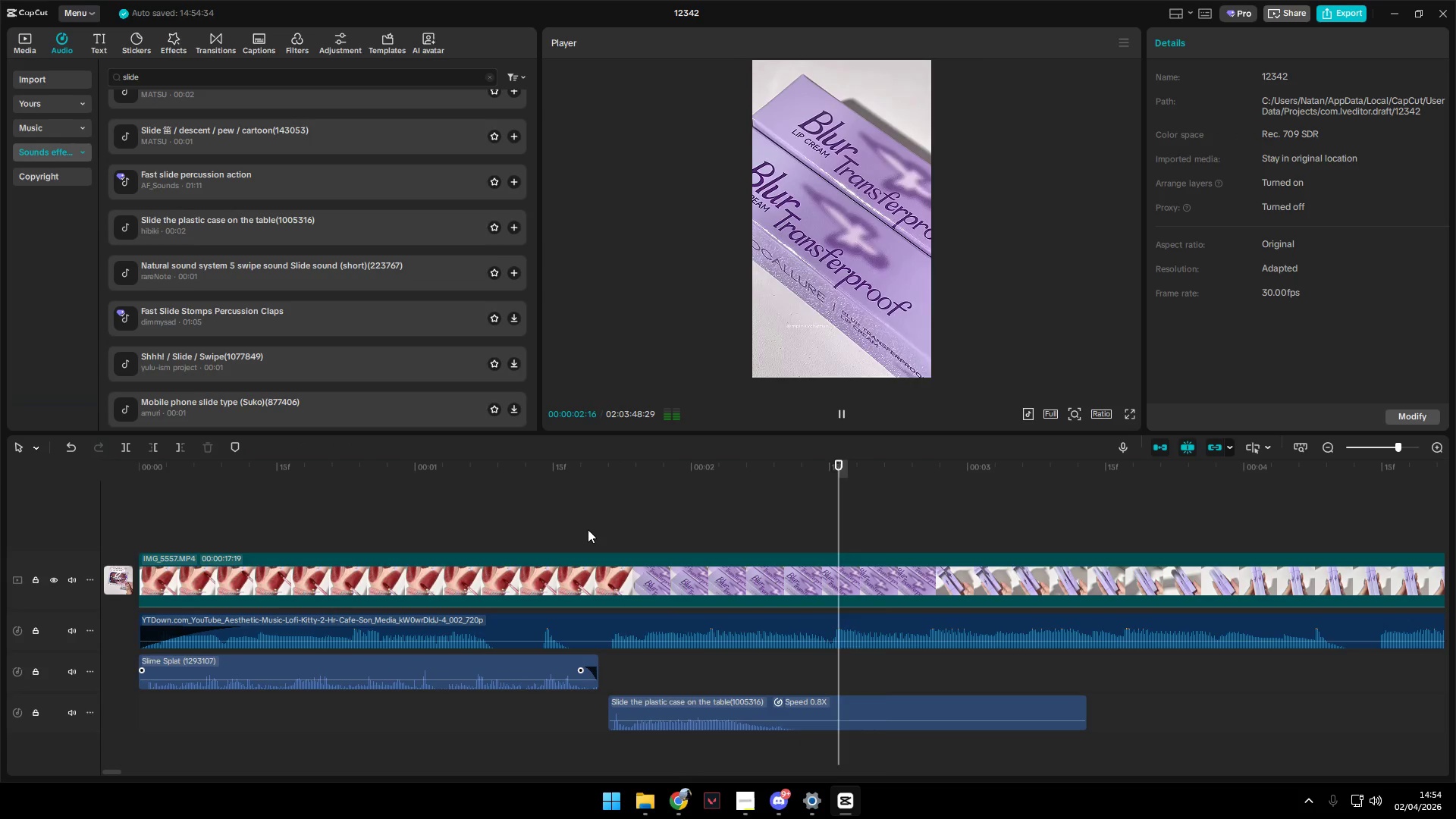 
key(Space)
 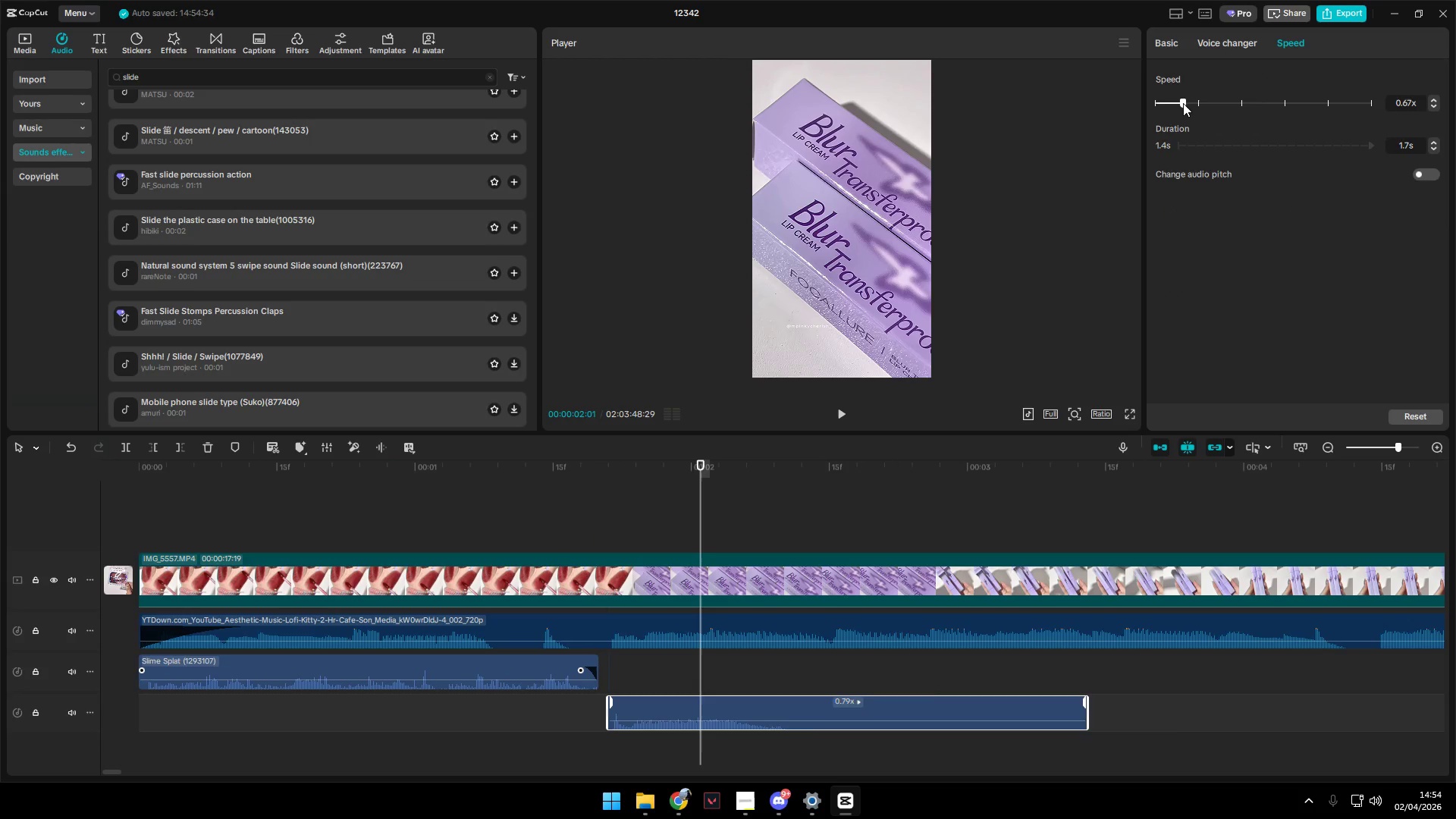 
left_click([593, 537])
 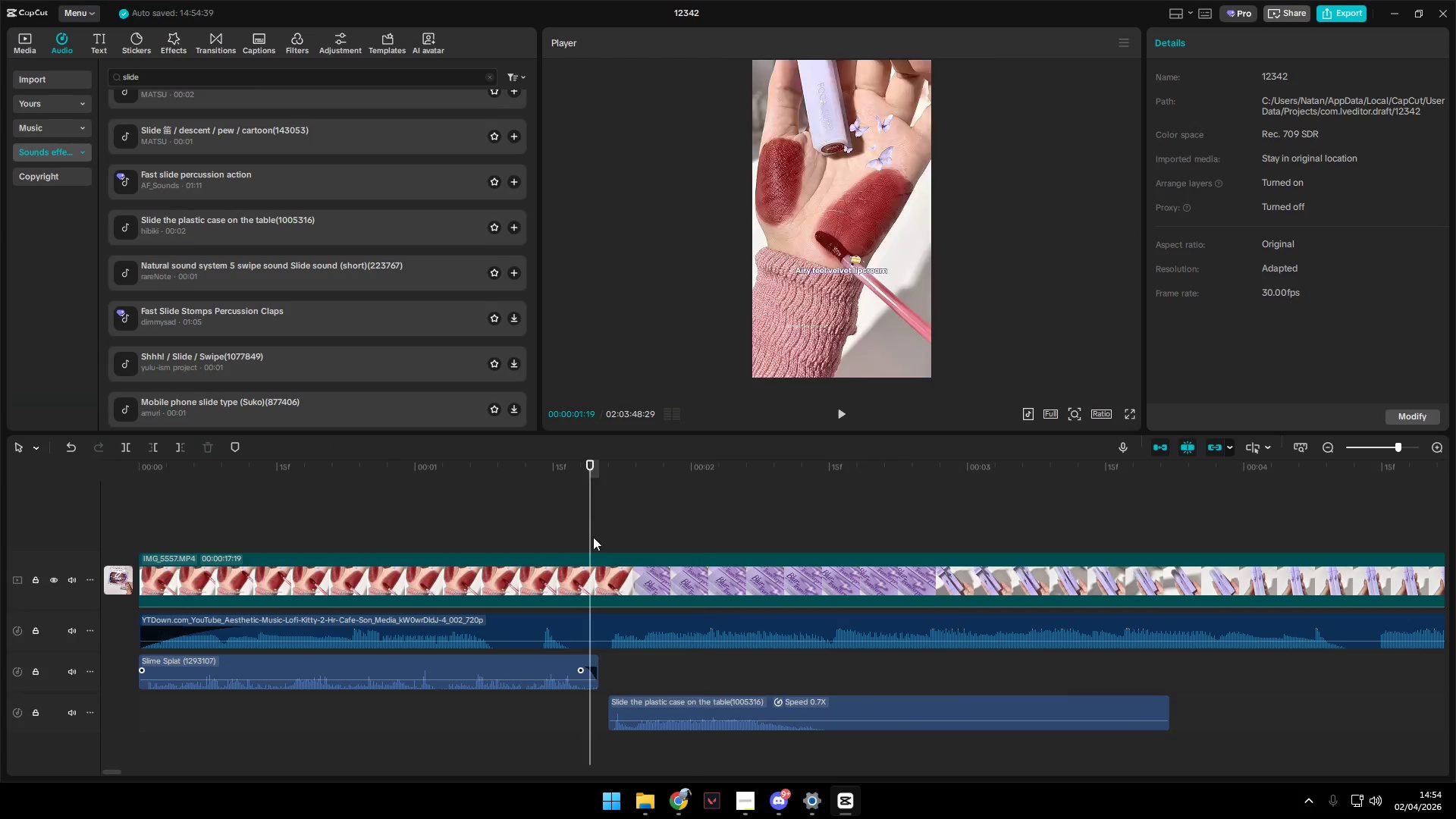 
key(Space)
 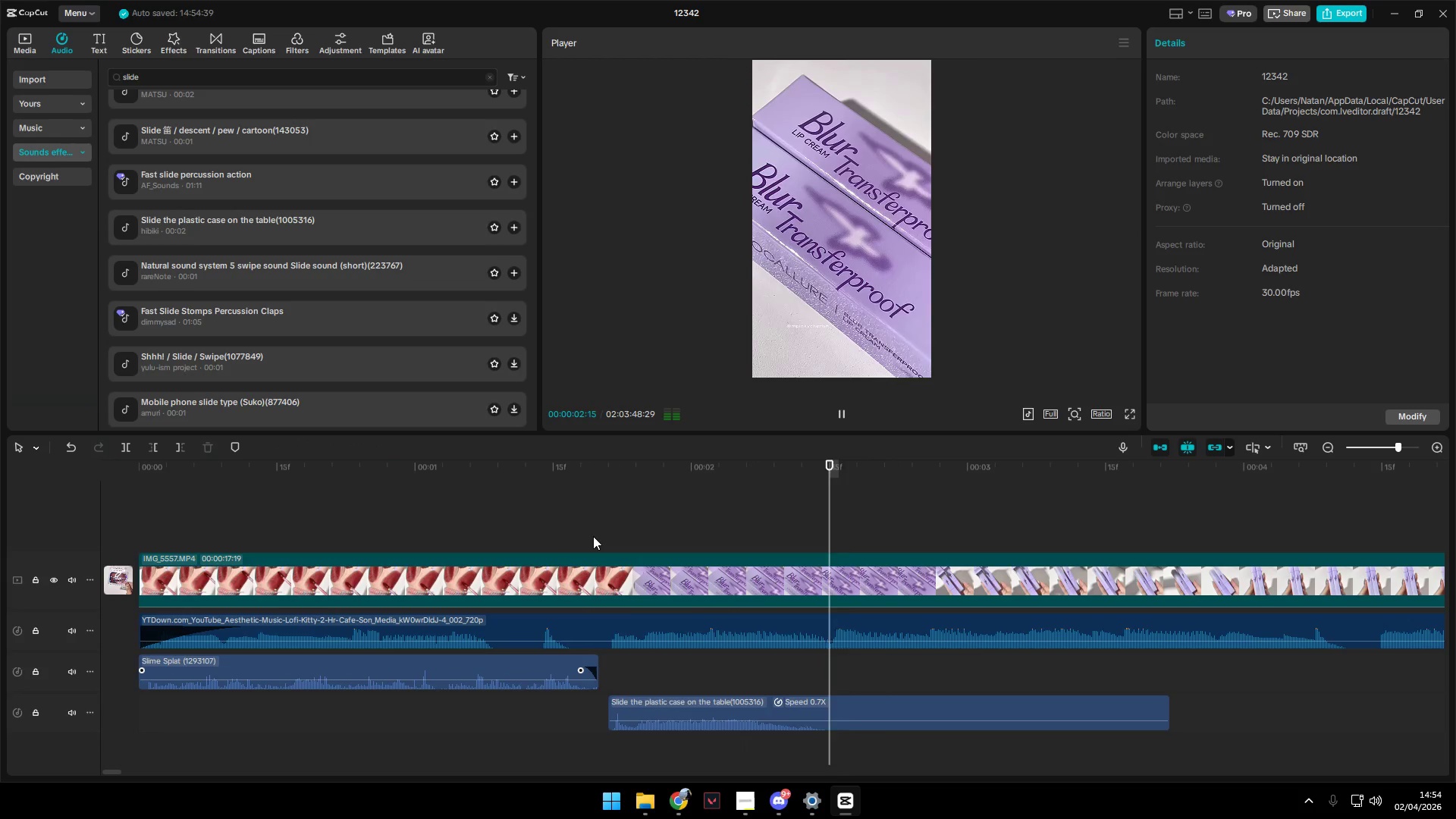 
key(Space)
 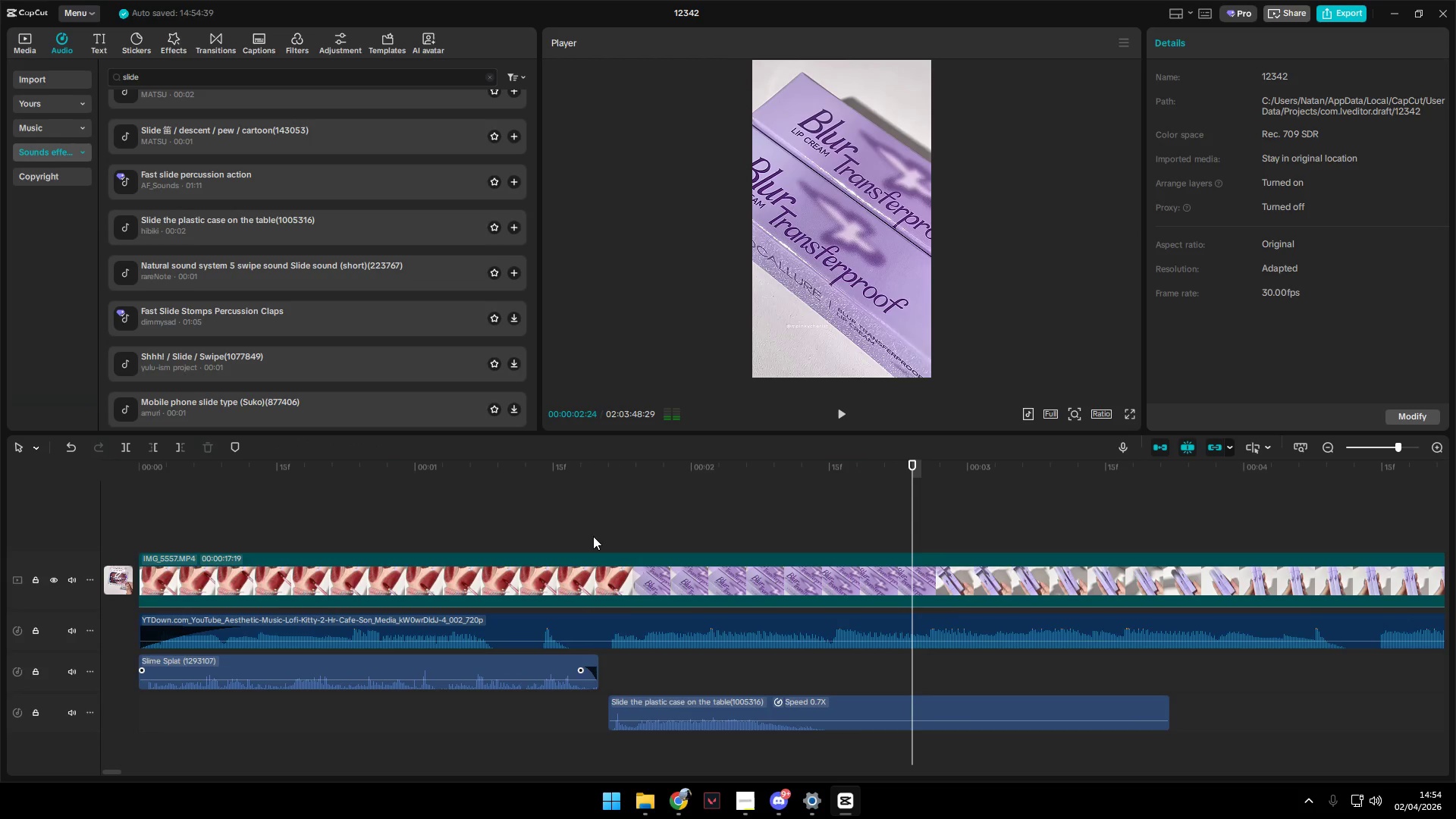 
left_click([593, 536])
 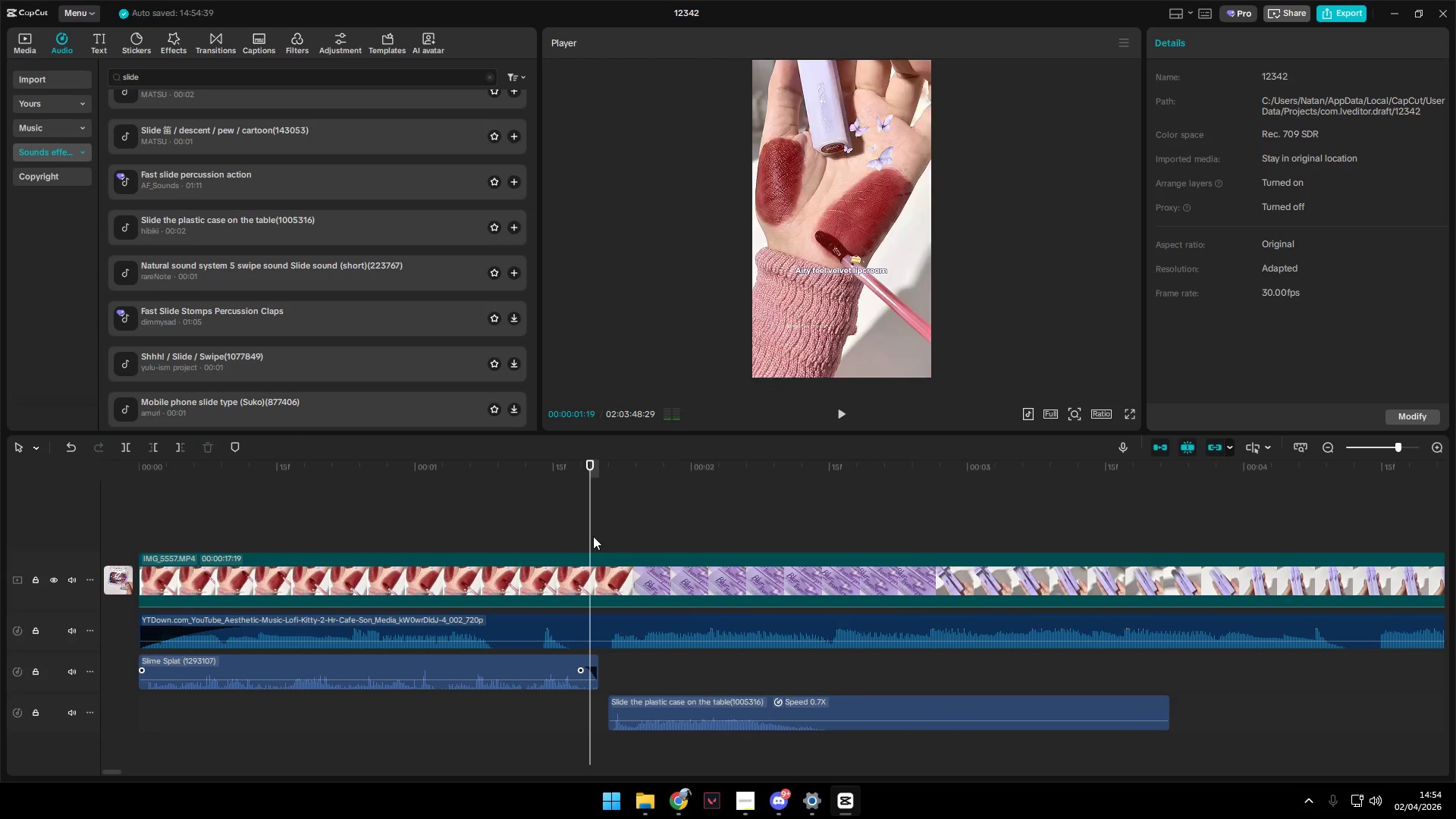 
key(Space)
 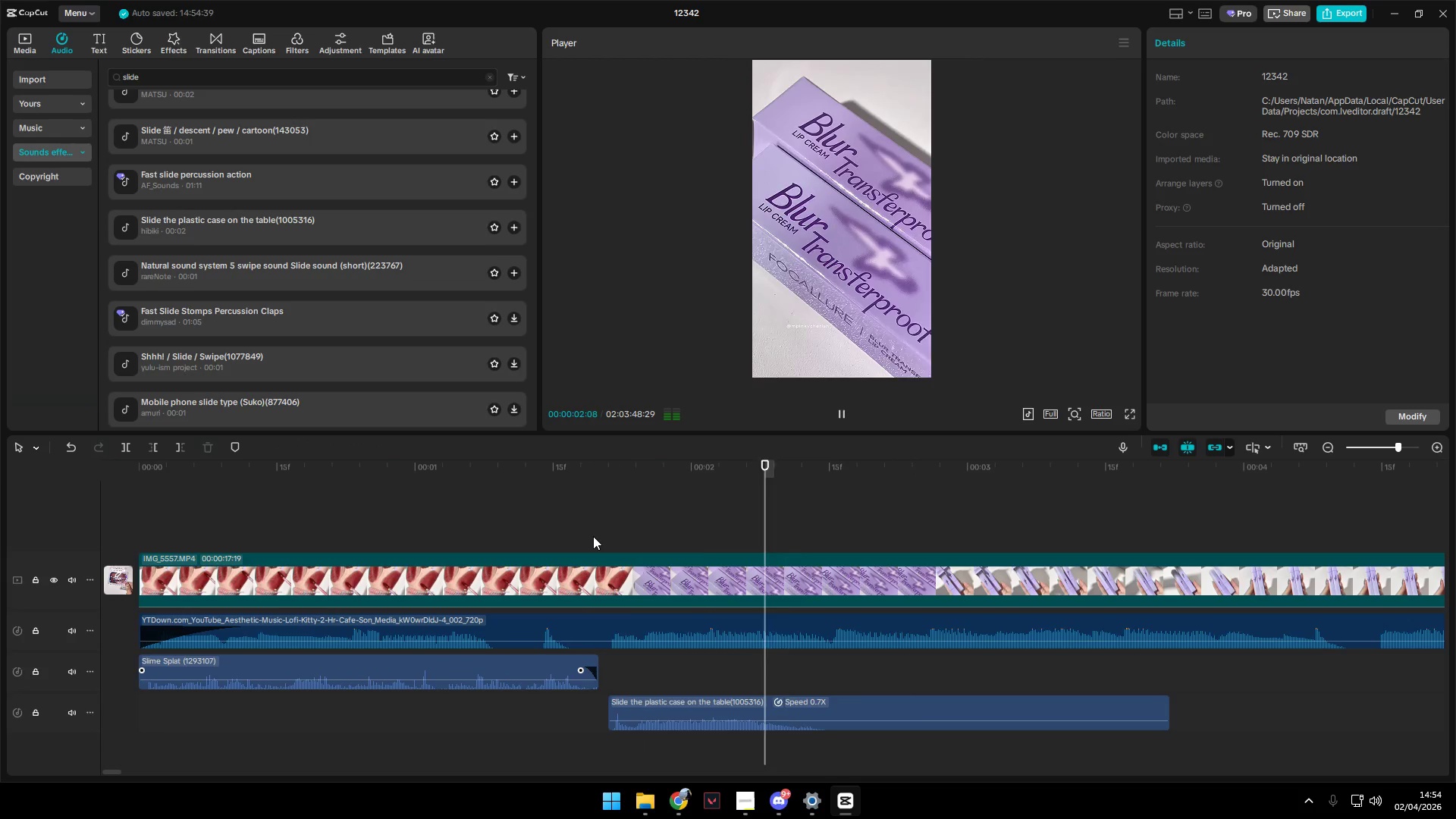 
key(Space)
 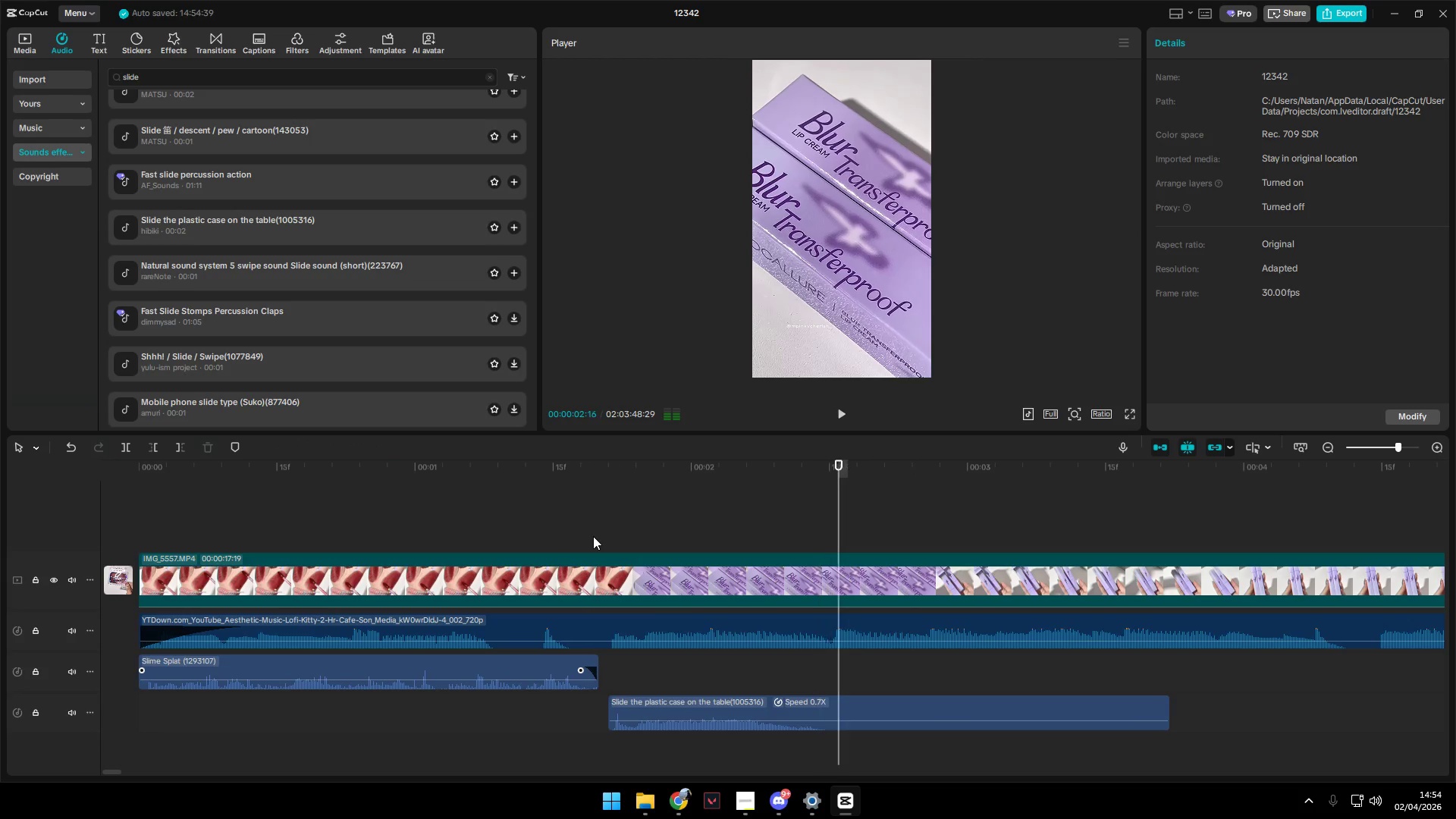 
left_click([593, 536])
 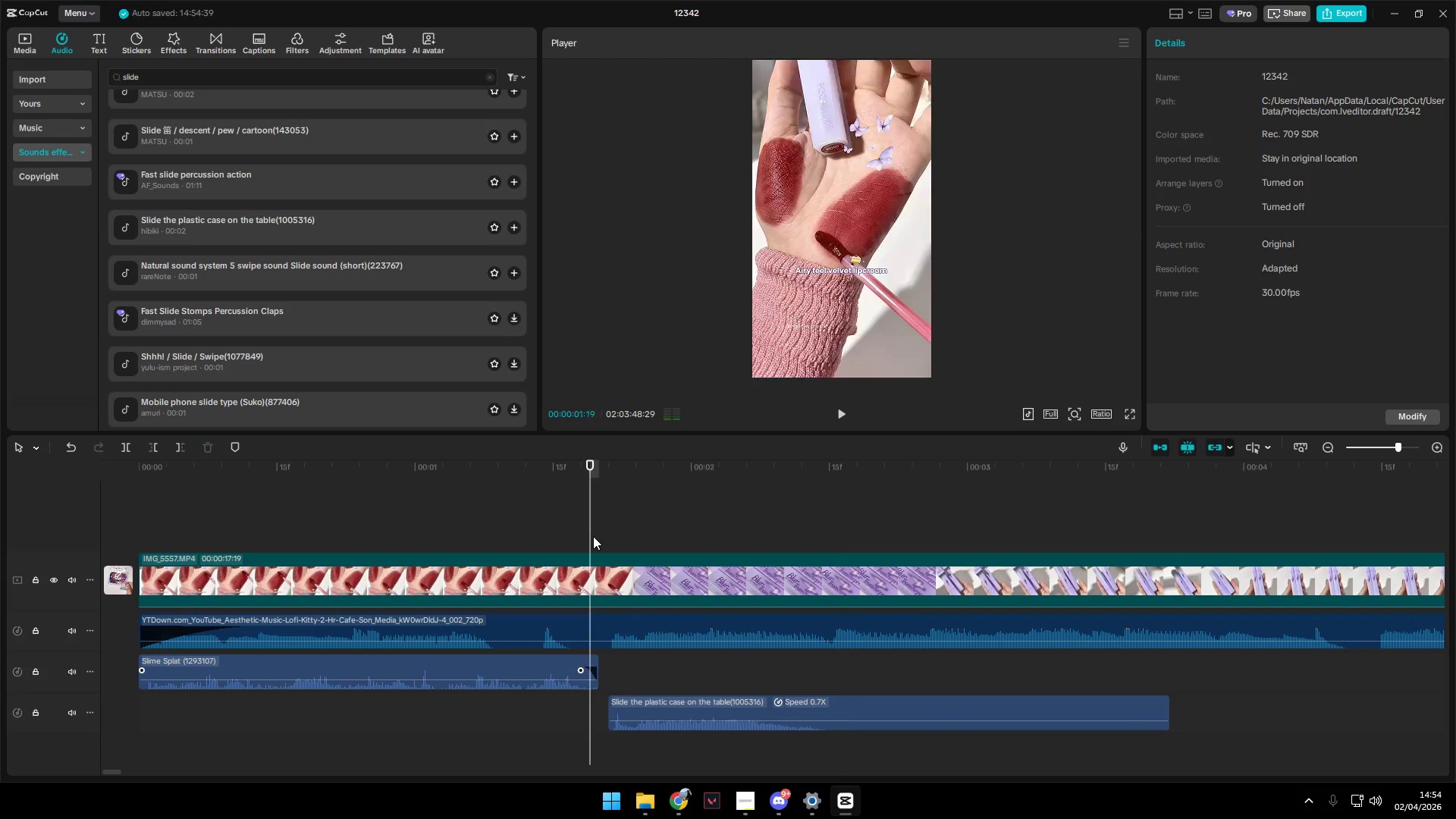 
key(Space)
 